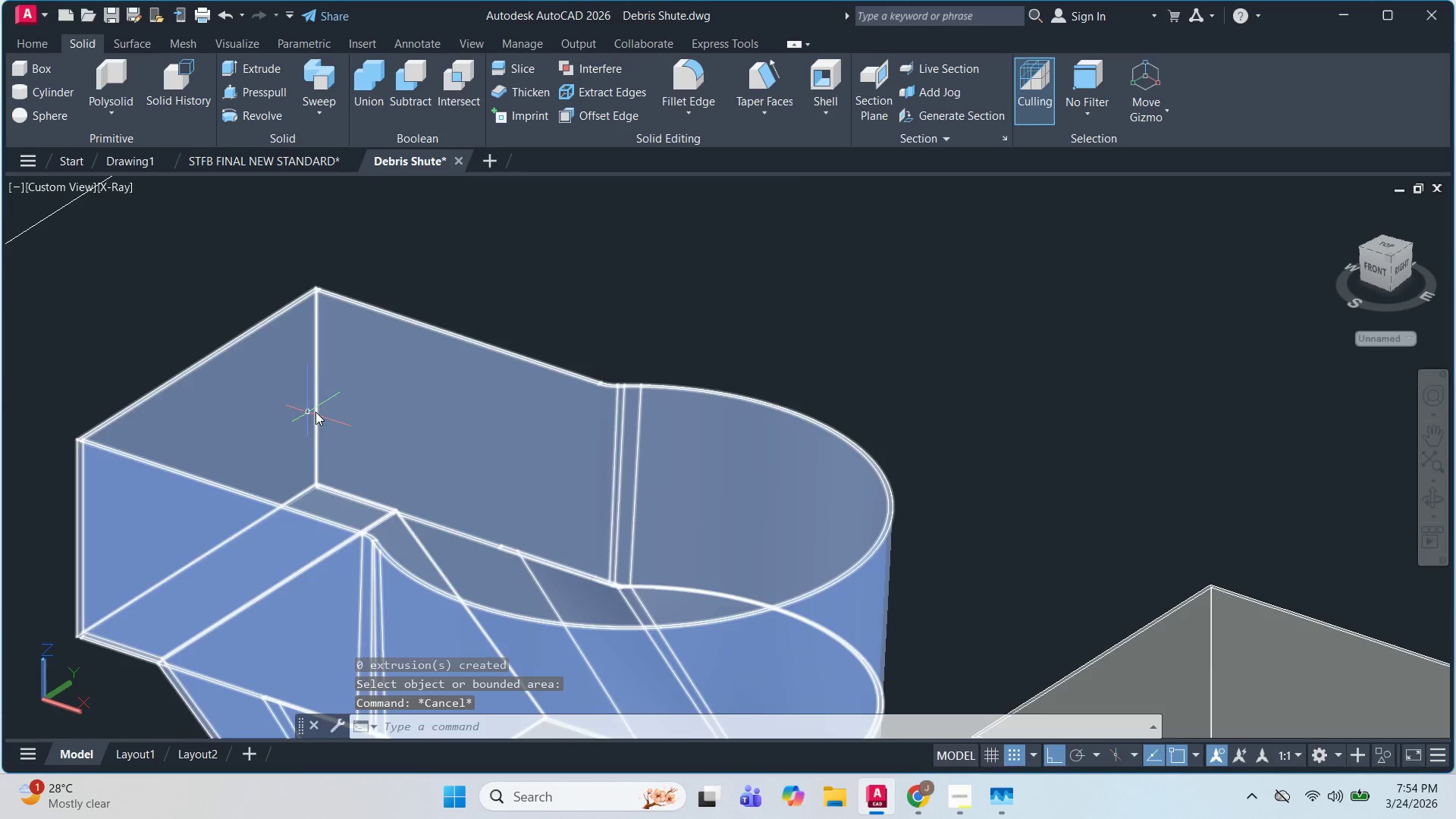 
hold_key(key=ShiftLeft, duration=0.56)
 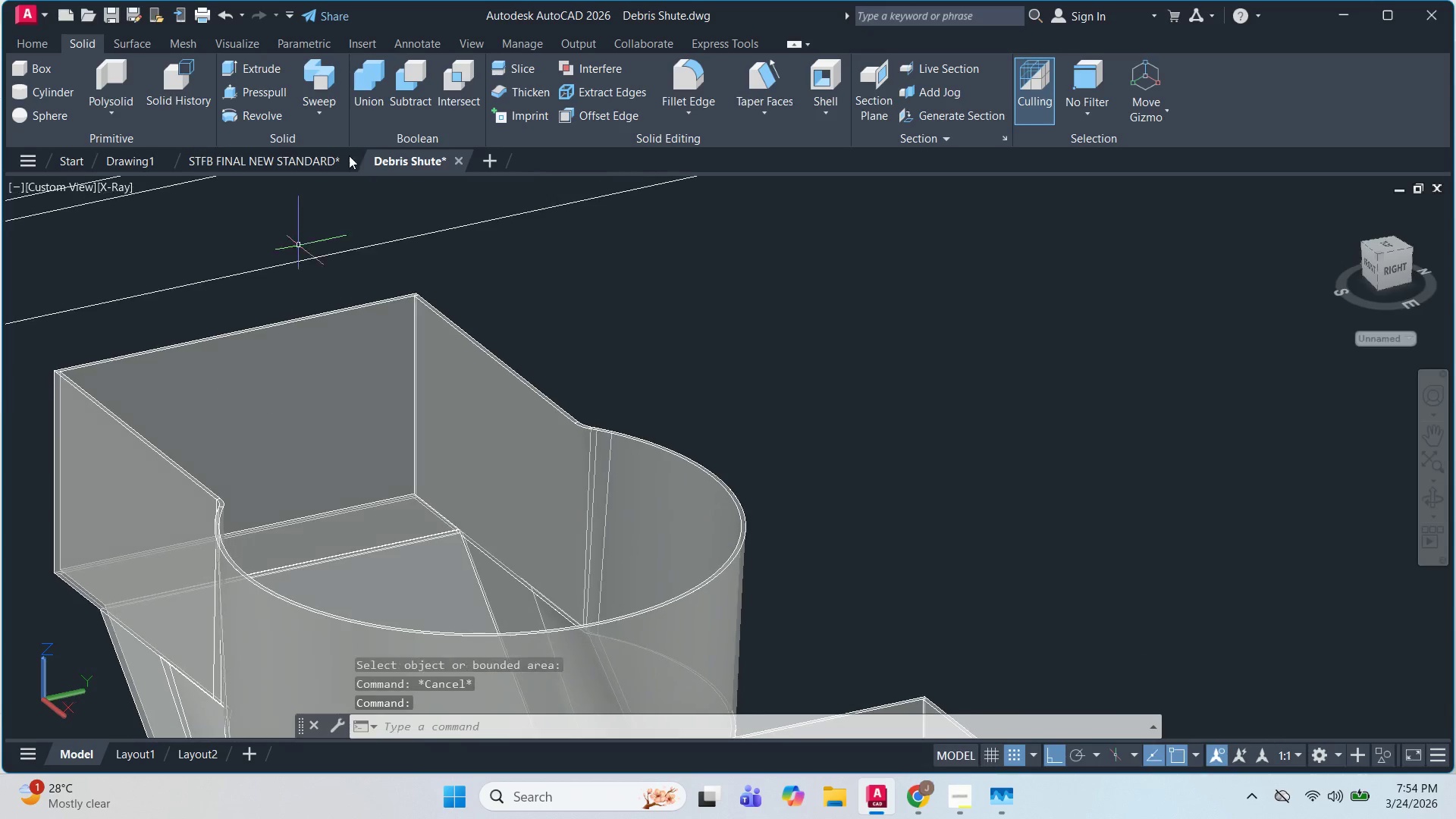 
key(Escape)
 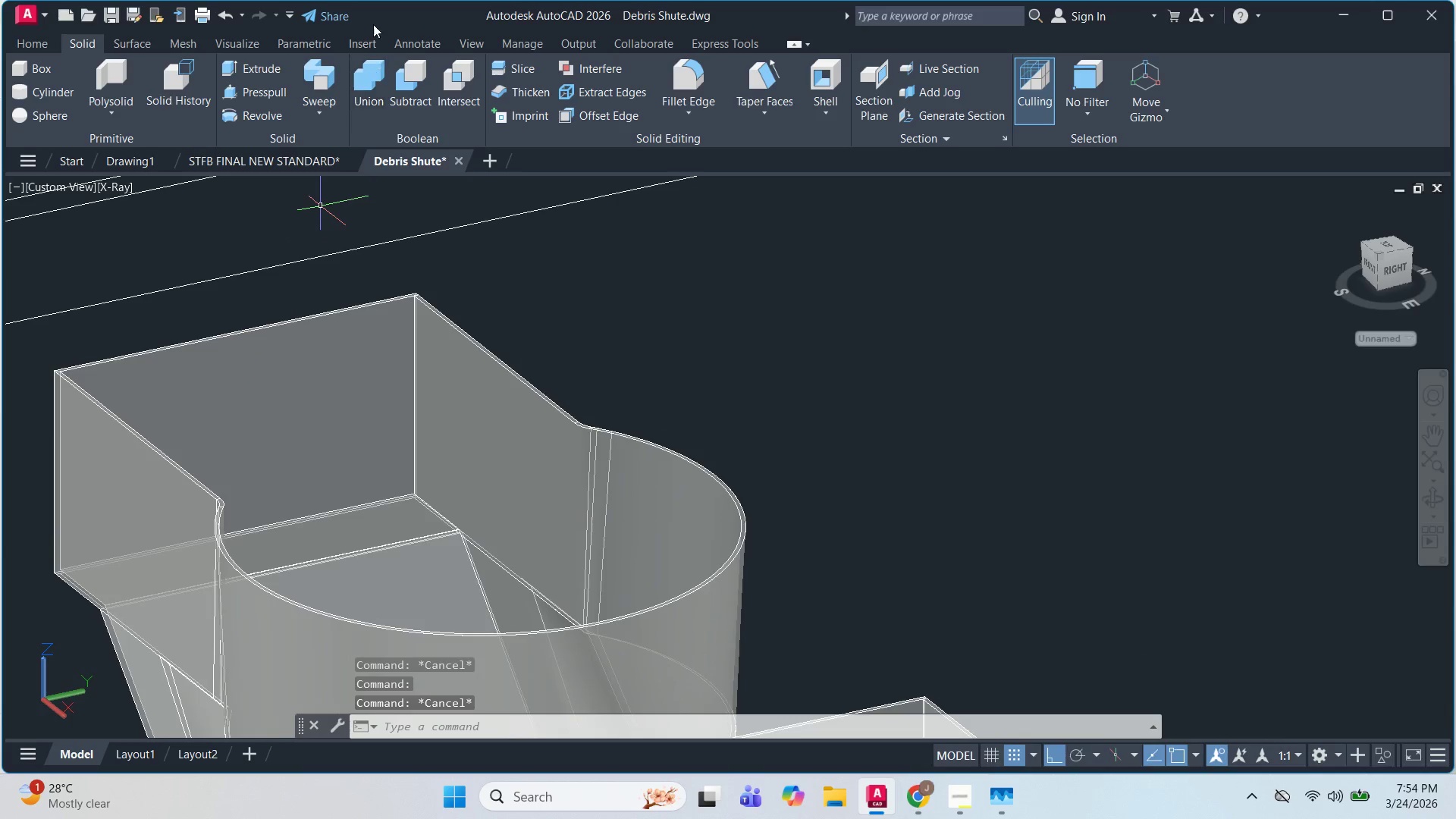 
key(Escape)
 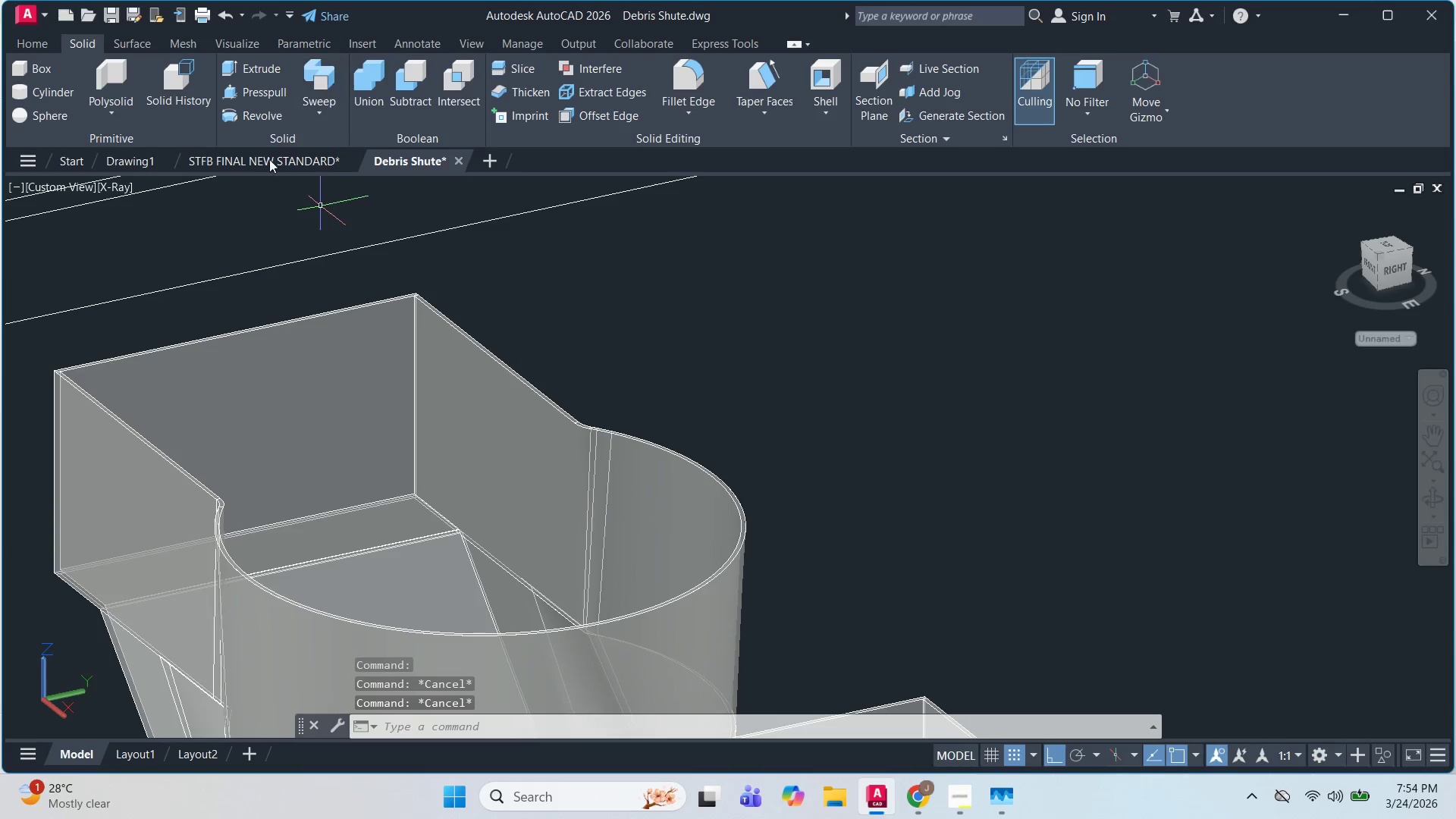 
hold_key(key=ShiftLeft, duration=1.52)
 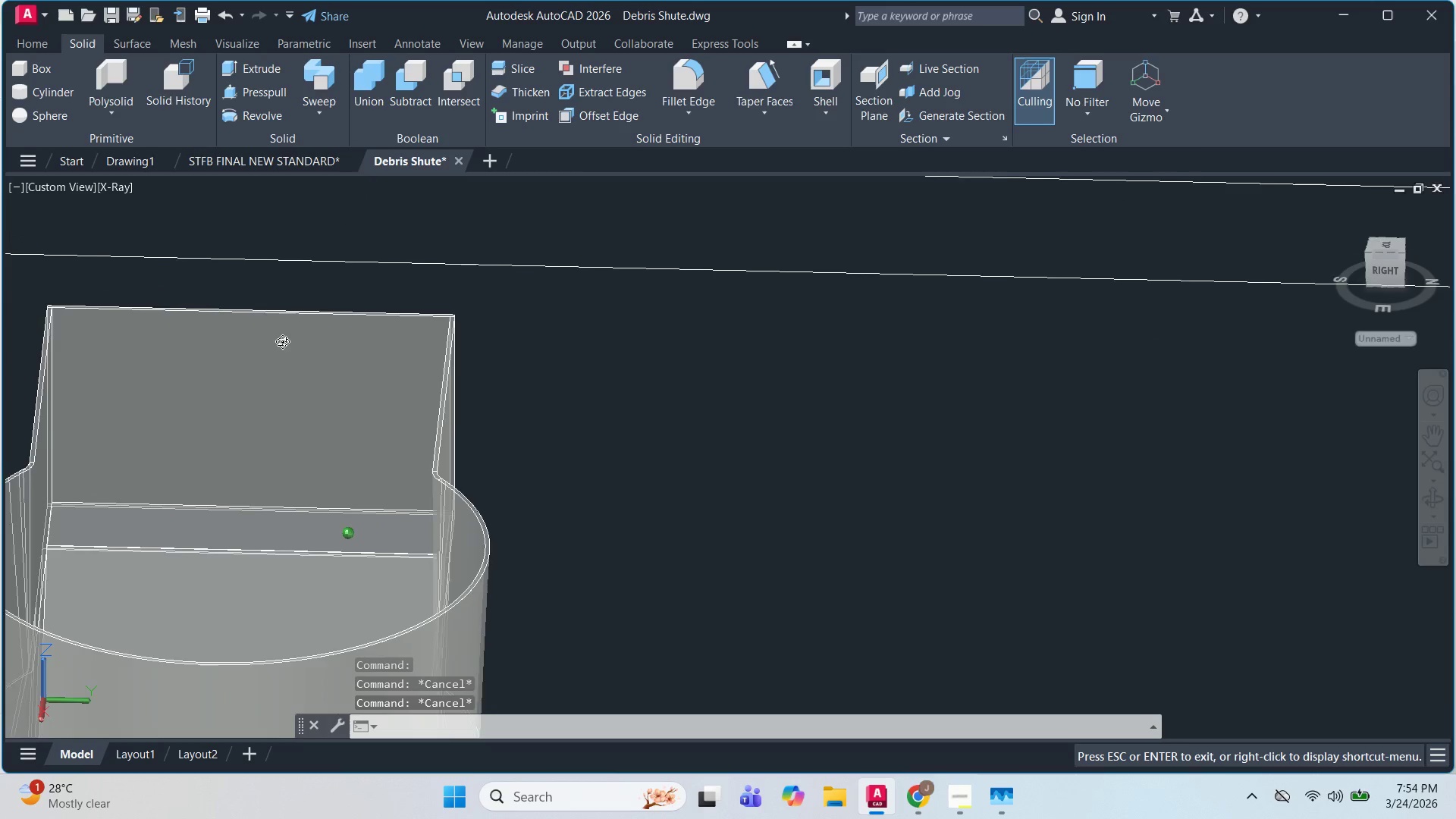 
hold_key(key=ShiftLeft, duration=1.17)
 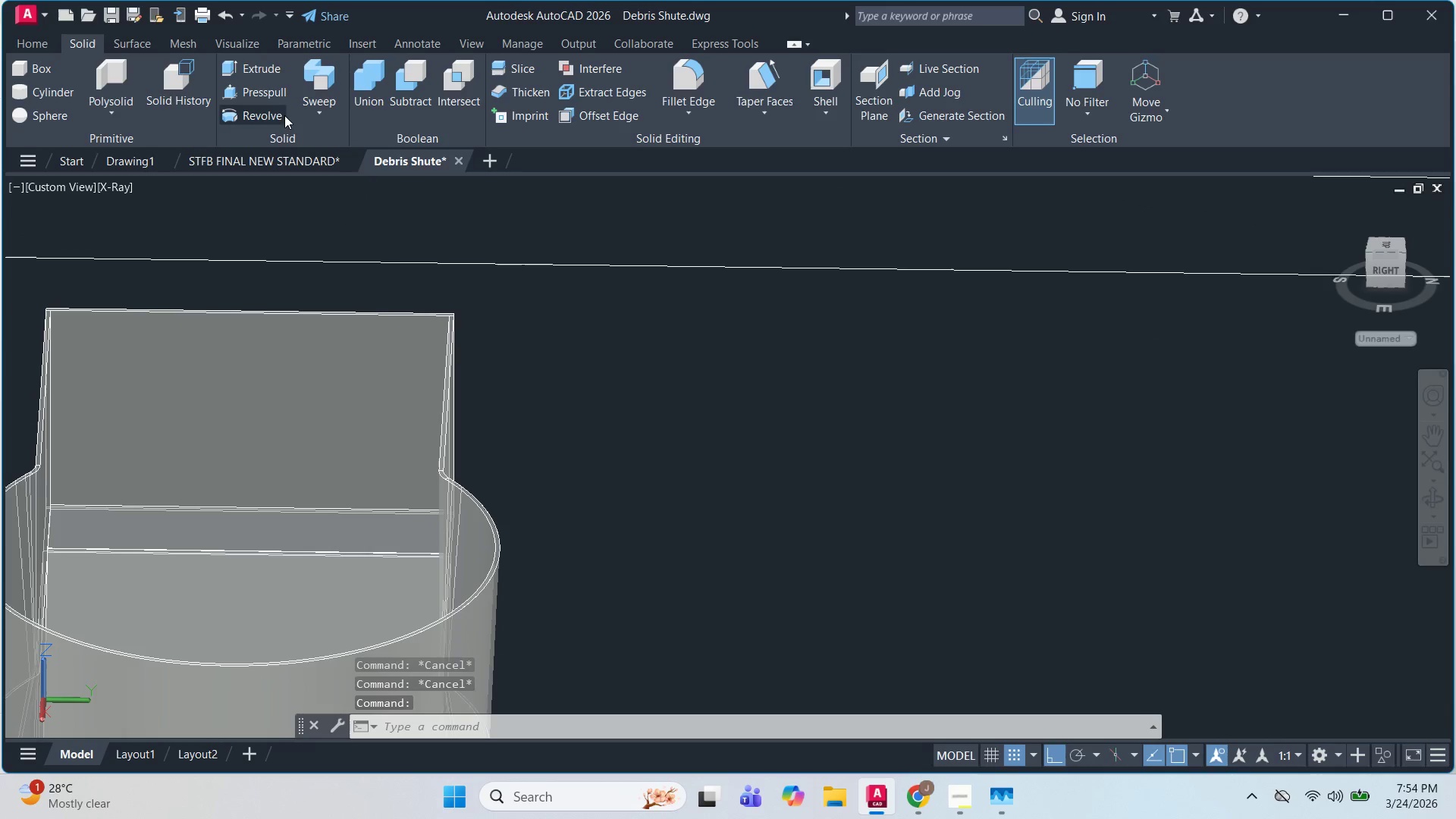 
key(Escape)
 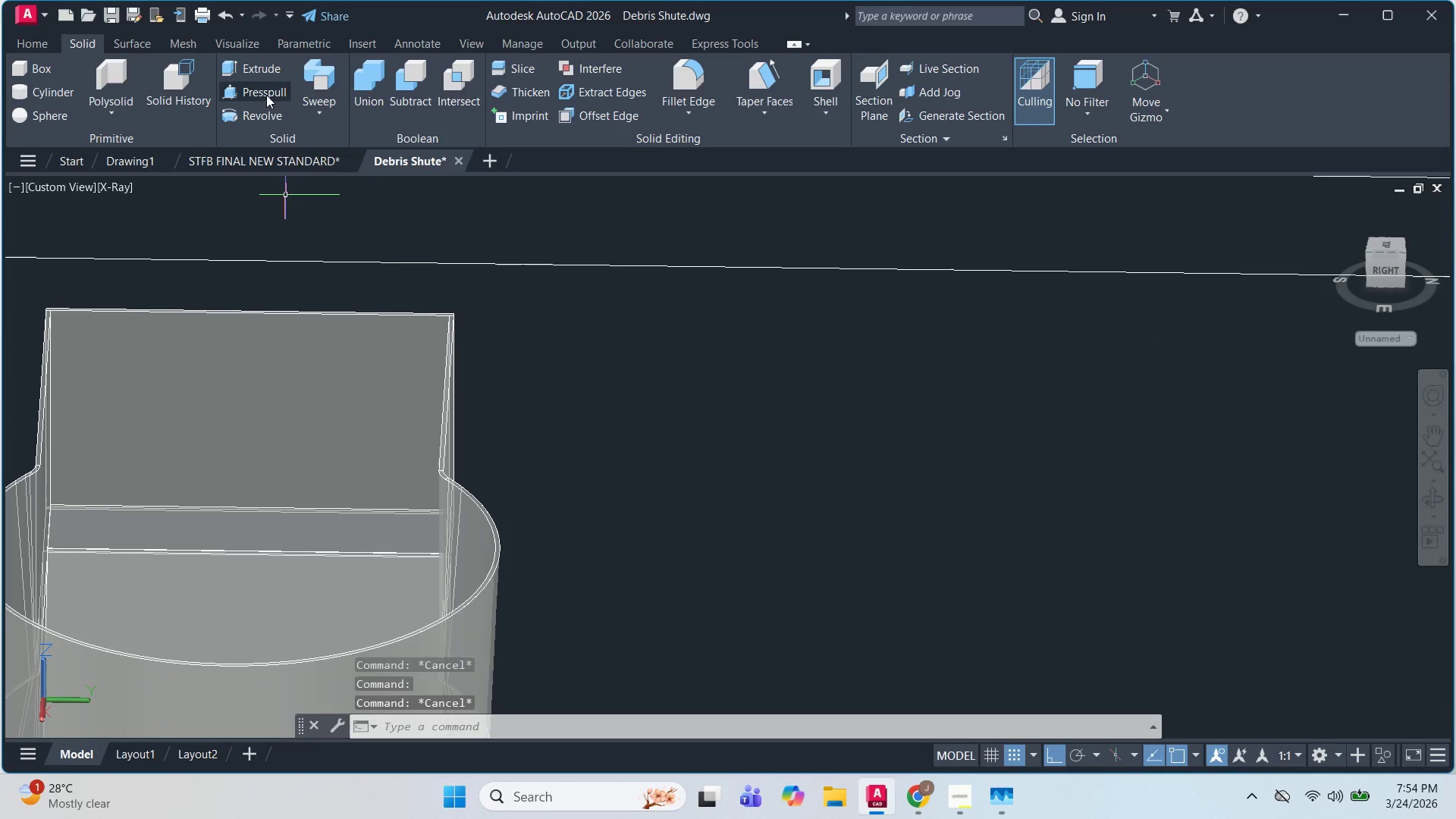 
key(Escape)
 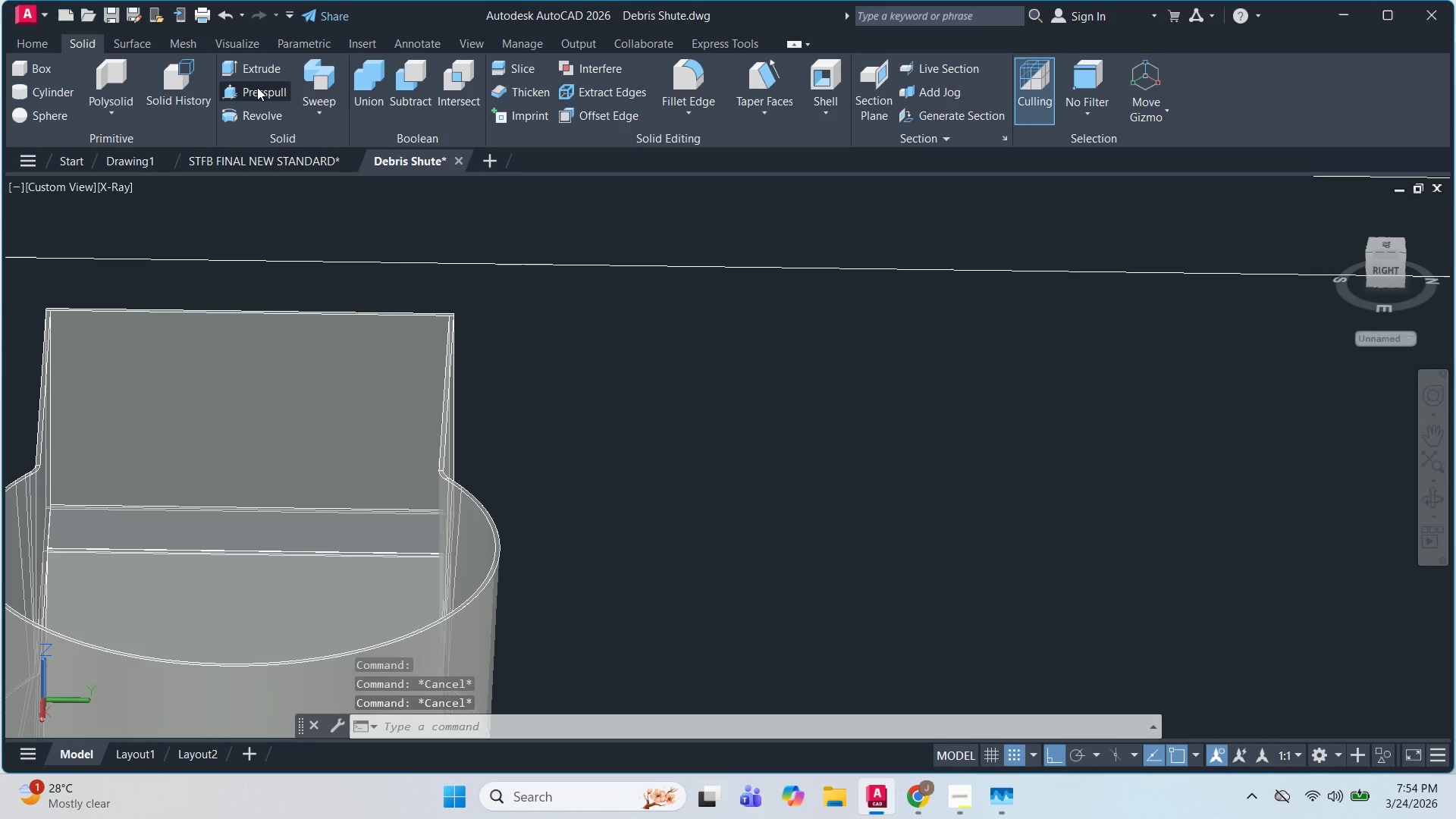 
left_click([257, 87])
 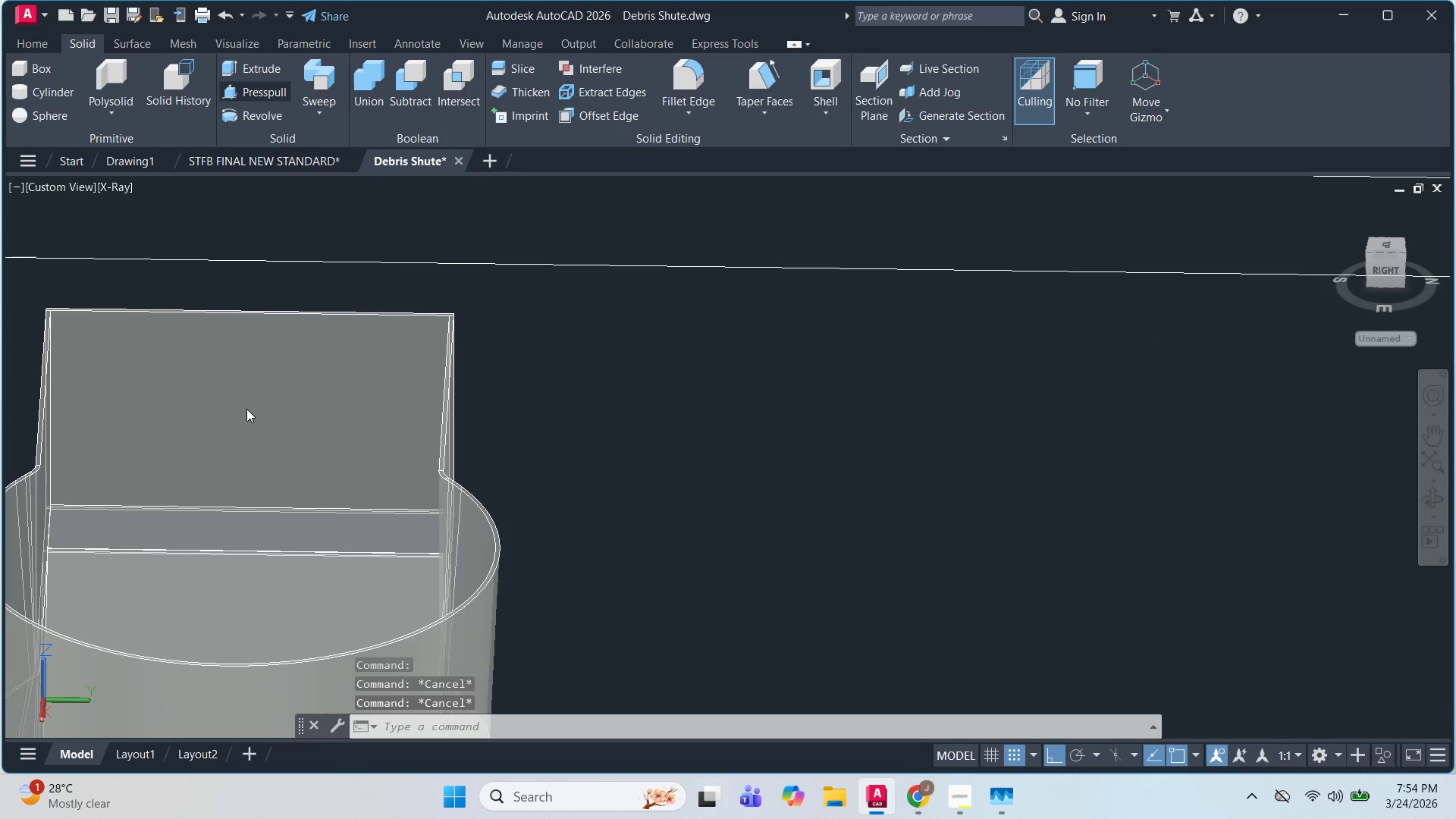 
left_click([246, 409])
 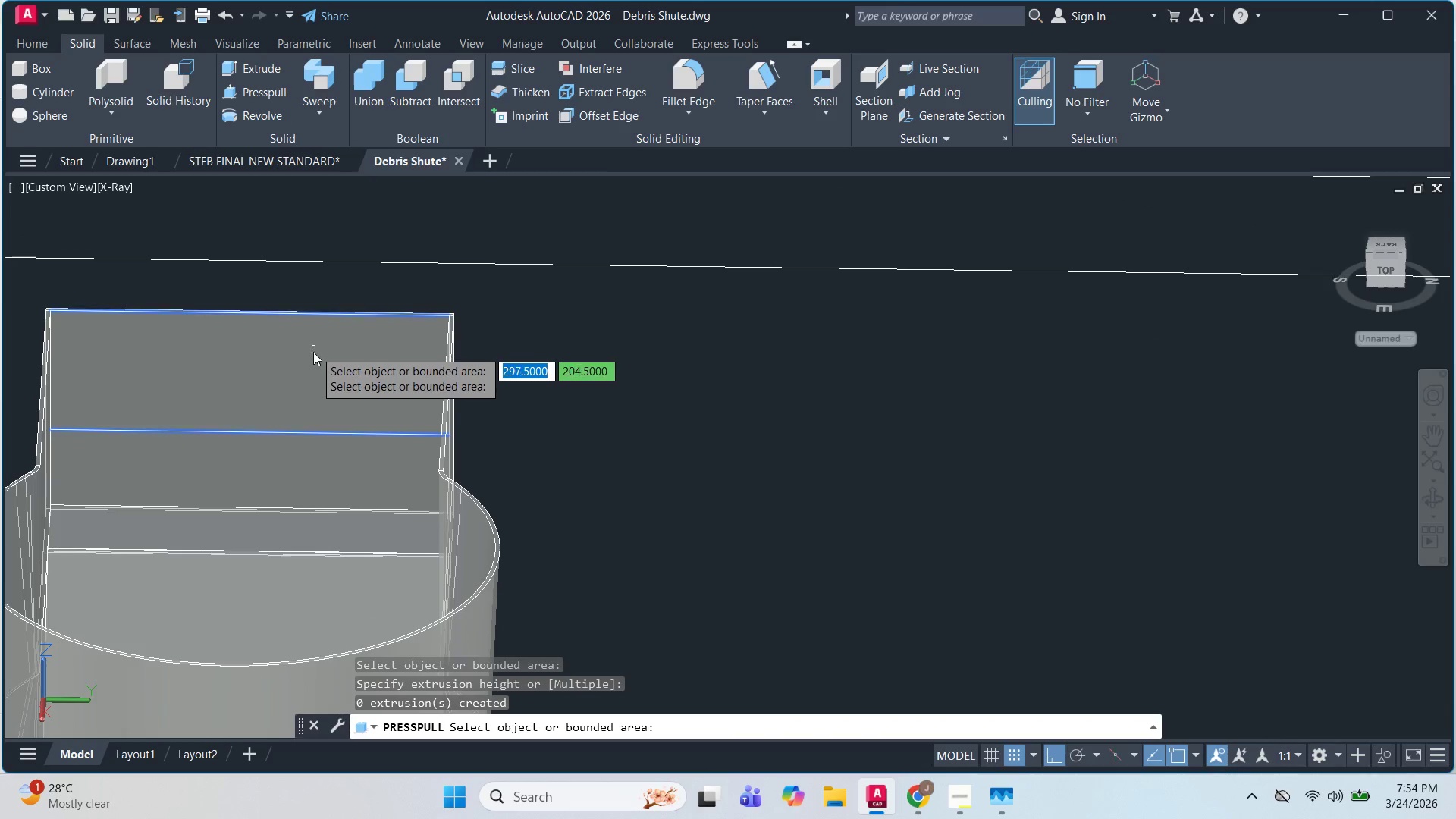 
key(Escape)
 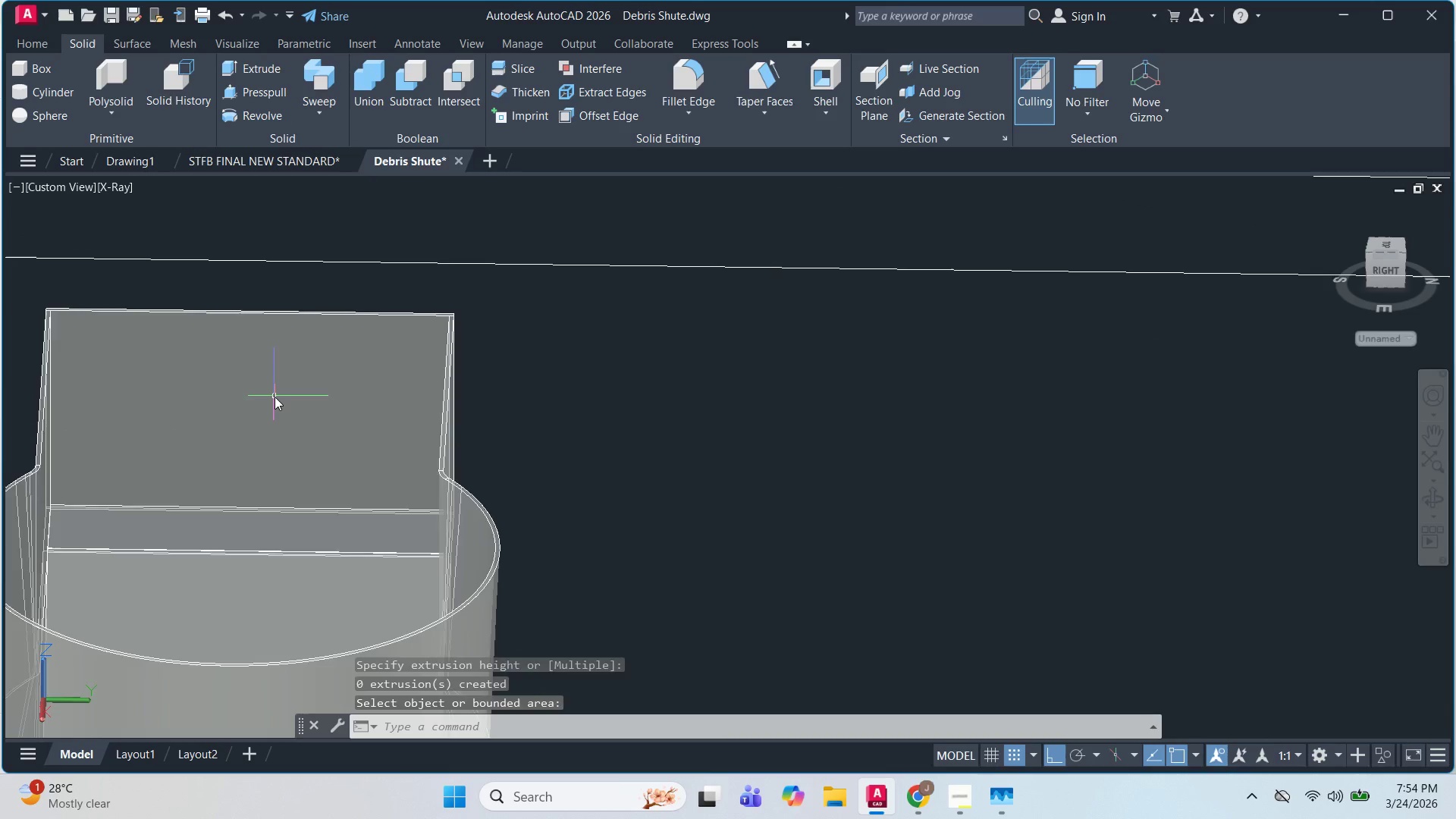 
key(Escape)
 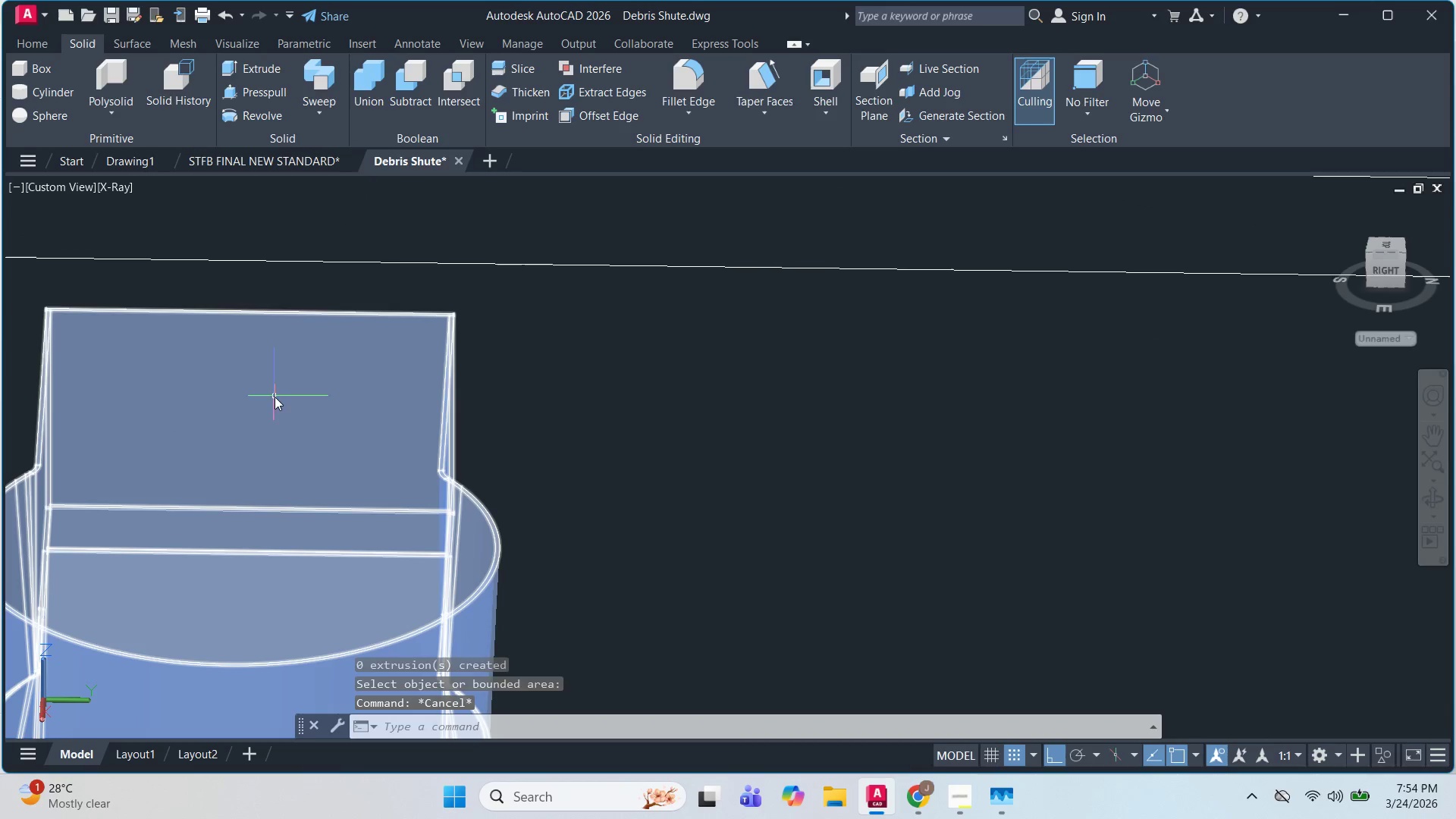 
key(Escape)
 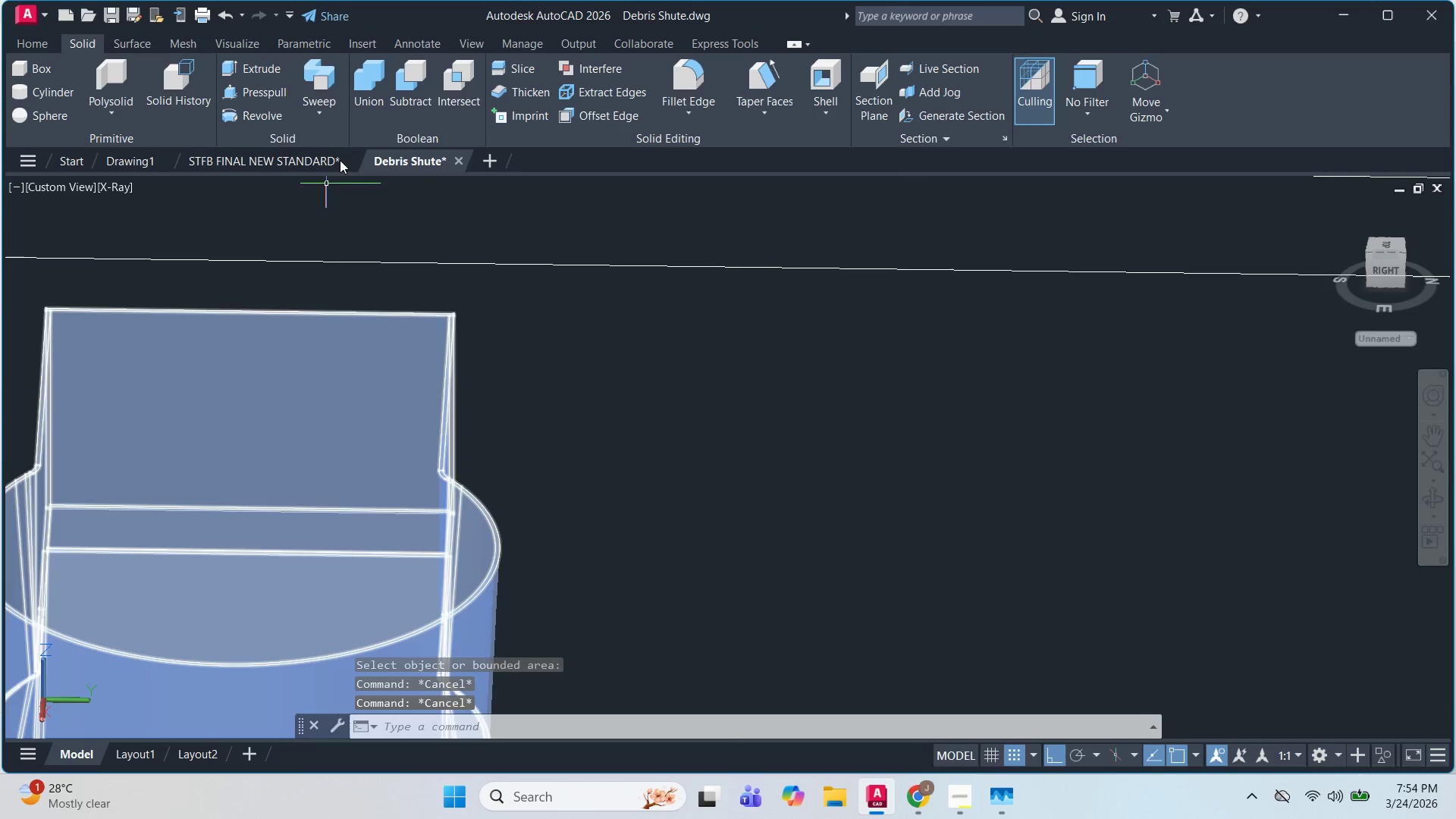 
key(Escape)
 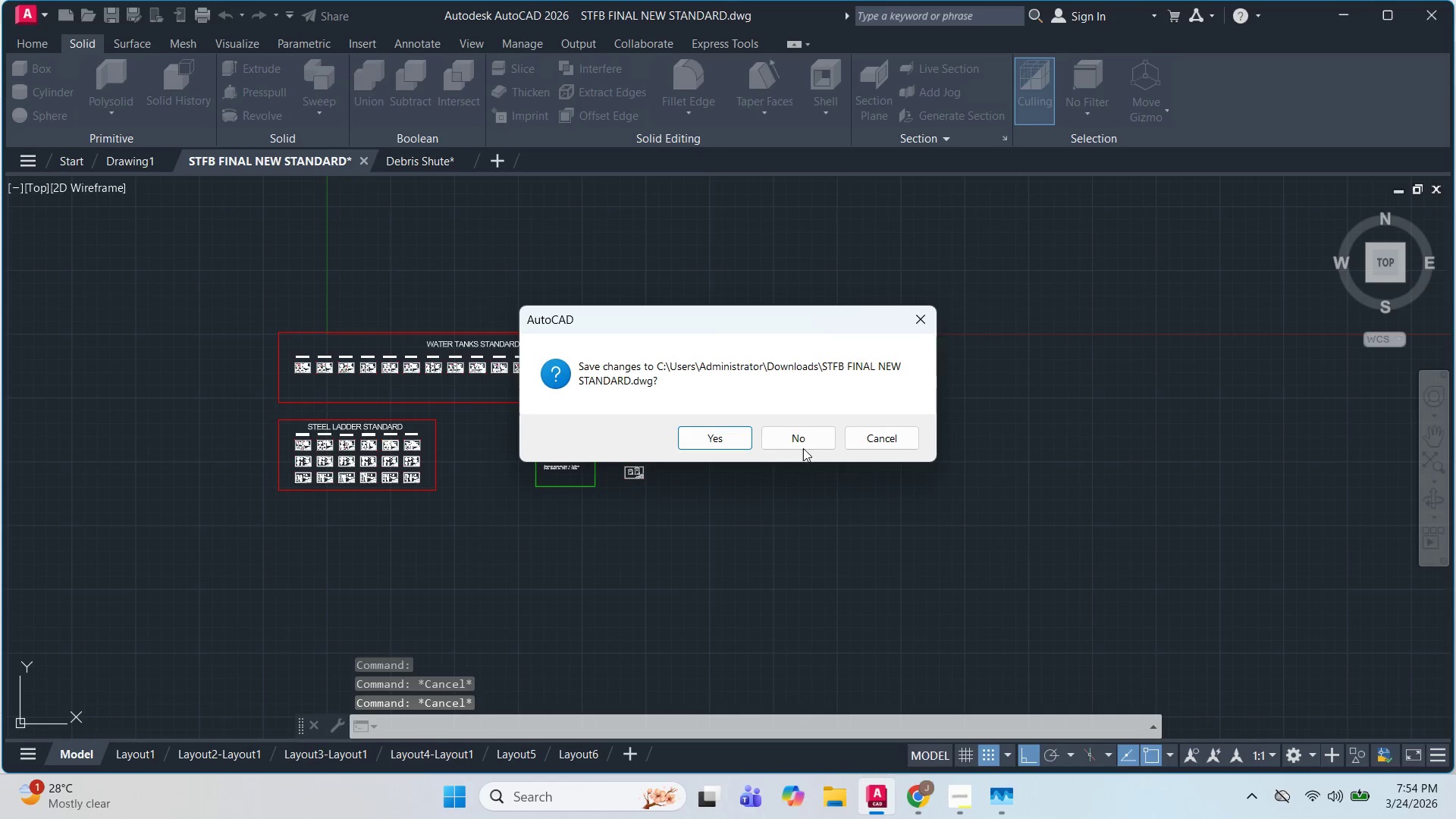 
left_click([792, 443])
 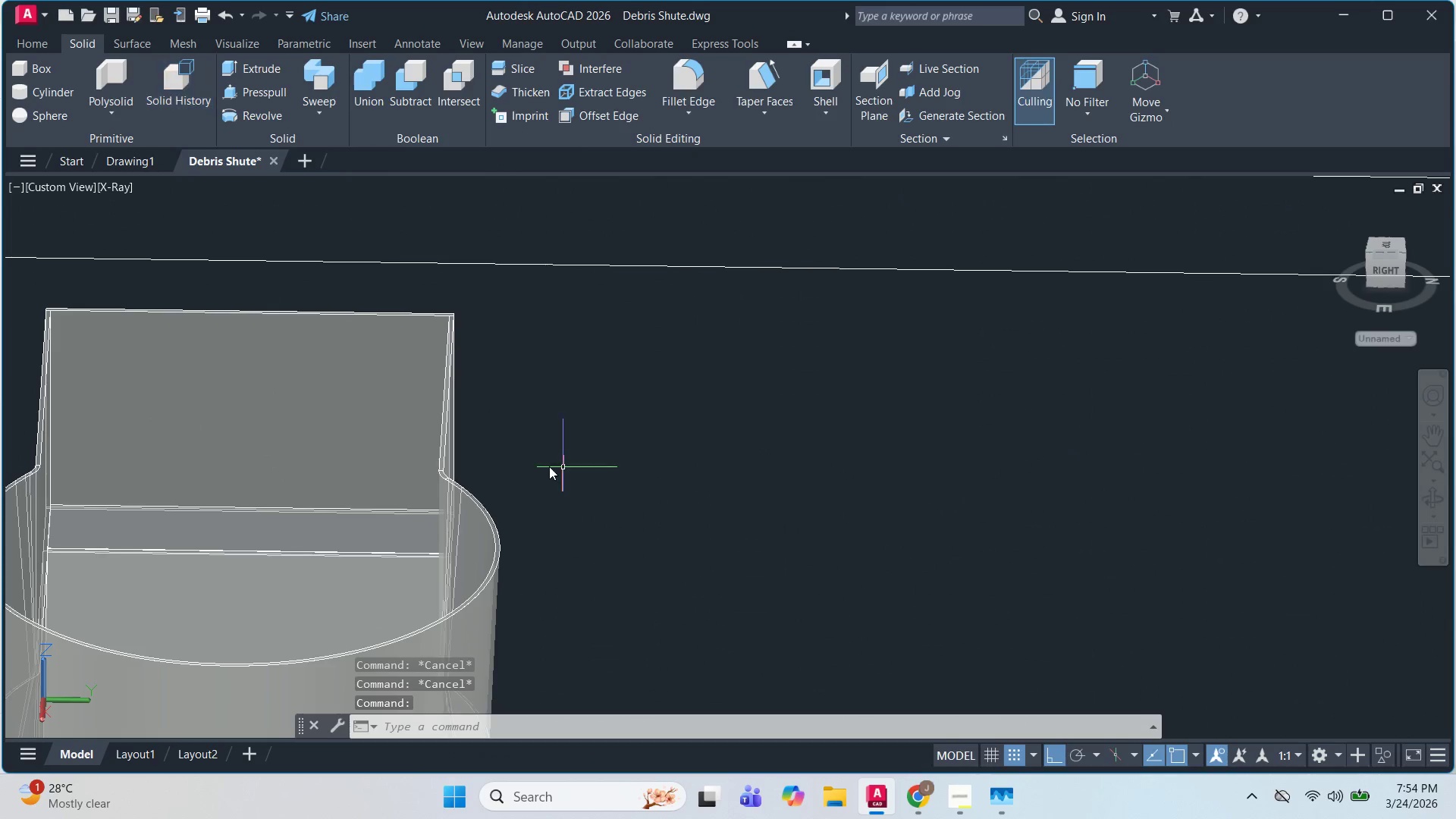 
key(Escape)
 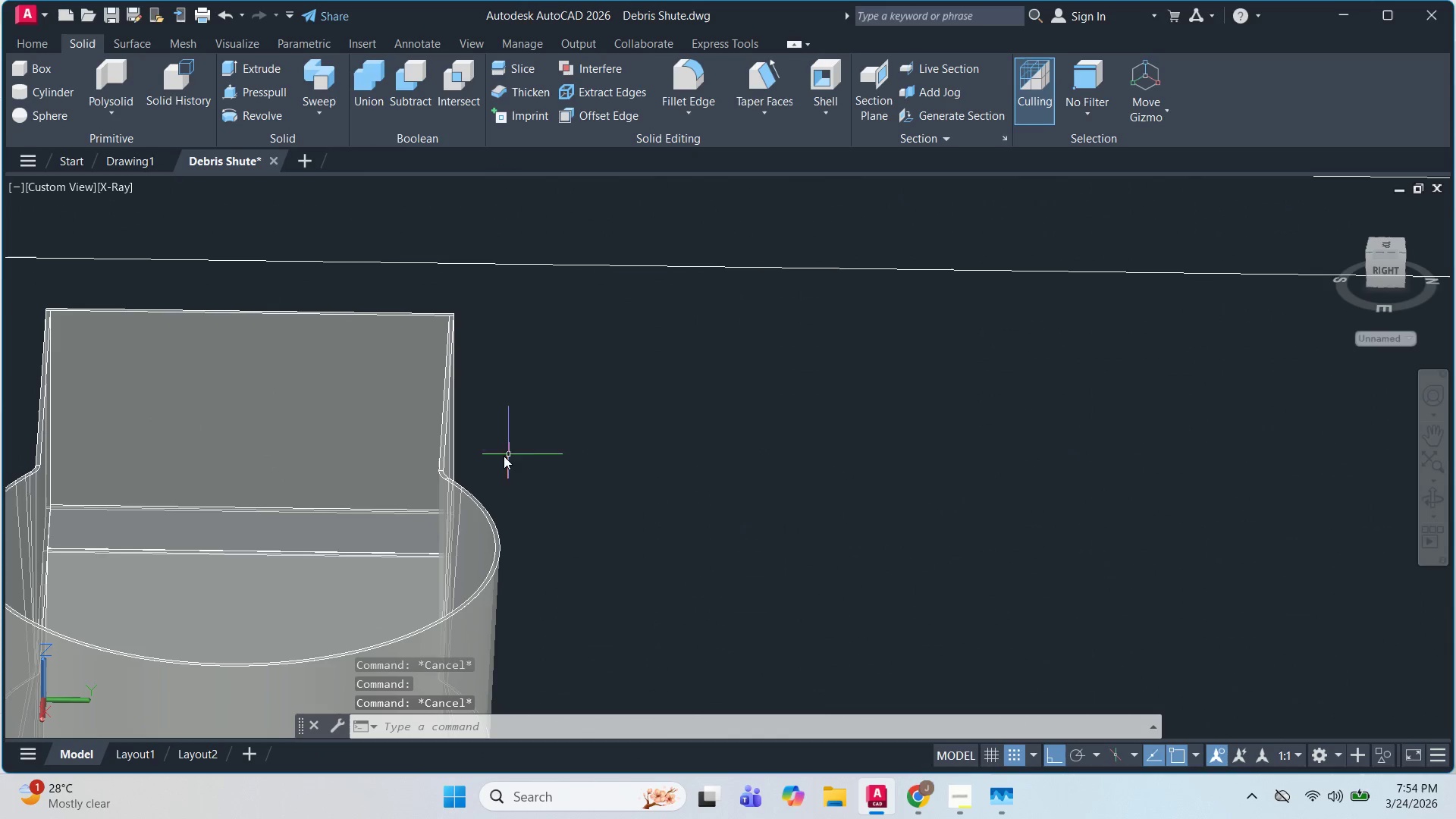 
key(Escape)
 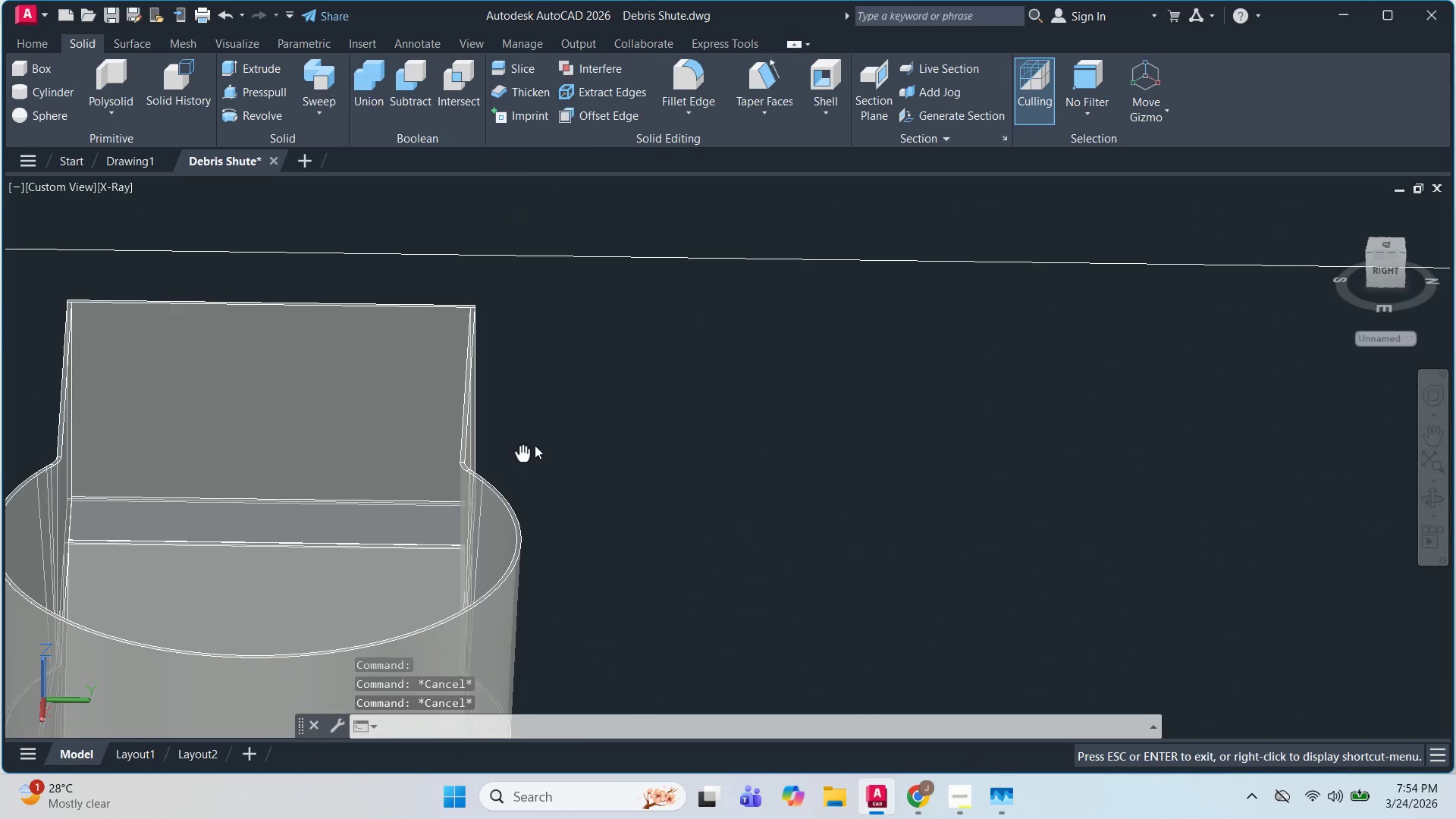 
hold_key(key=ShiftLeft, duration=0.45)
 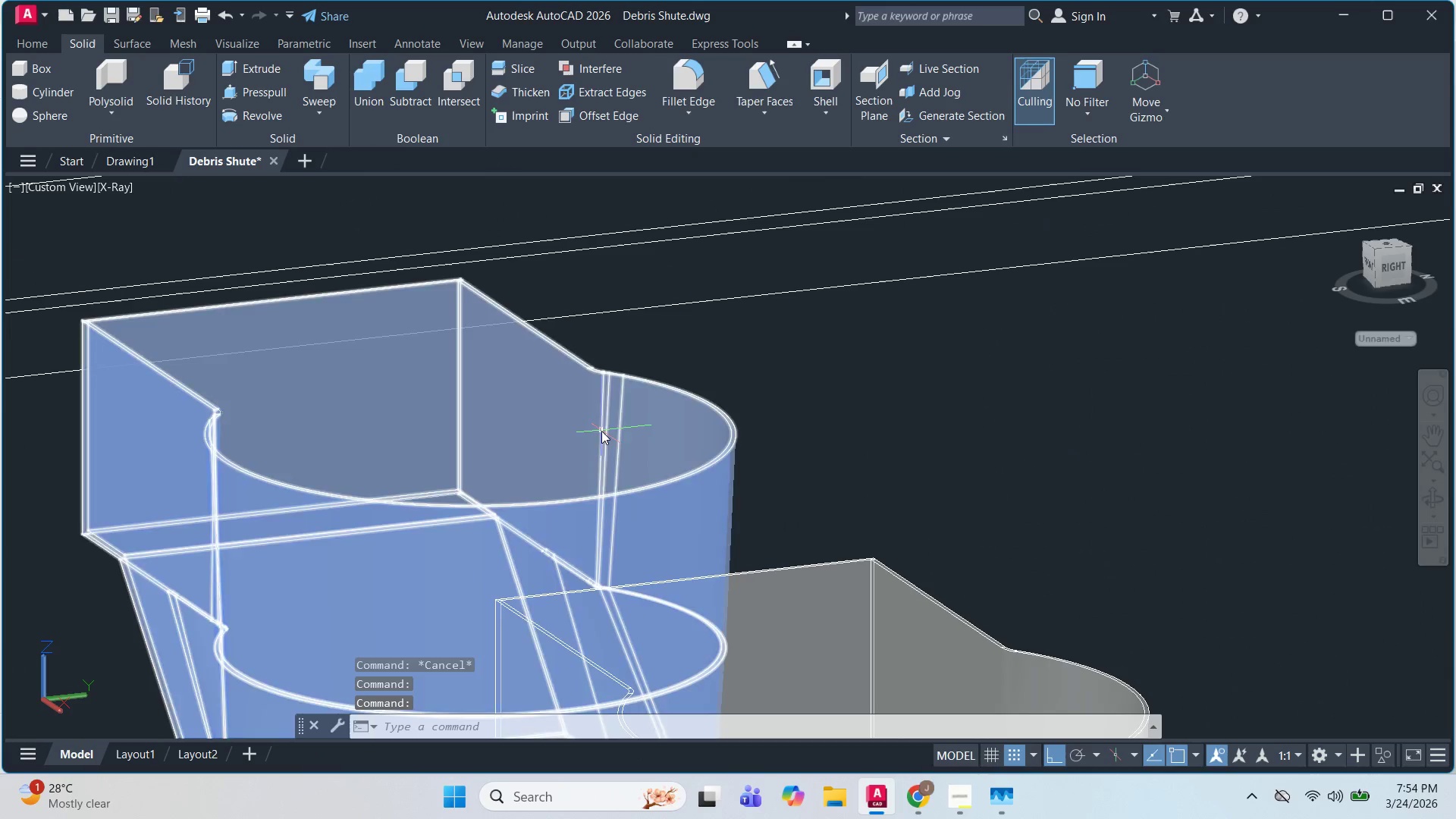 
key(Control+S)
 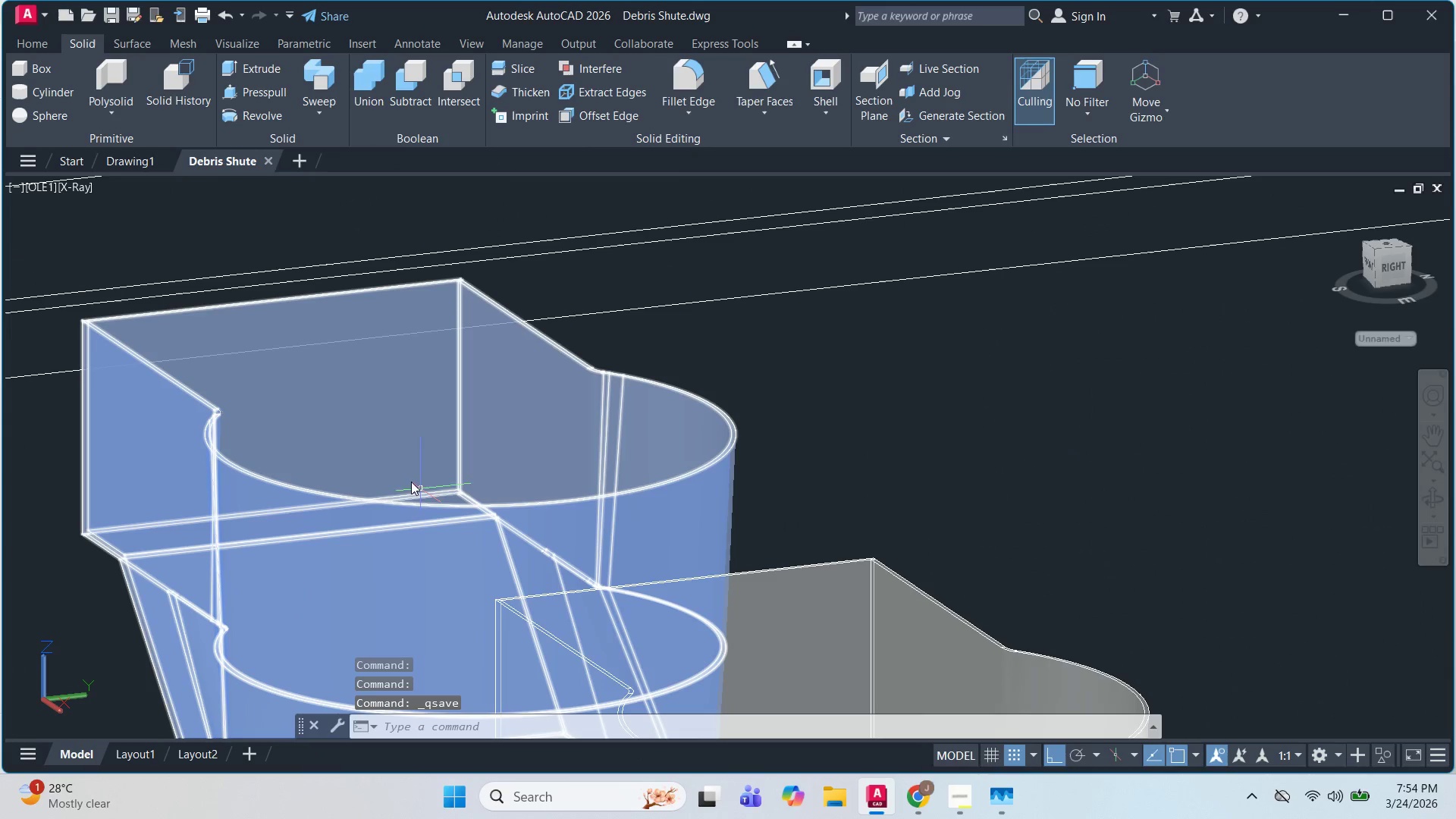 
key(Escape)
 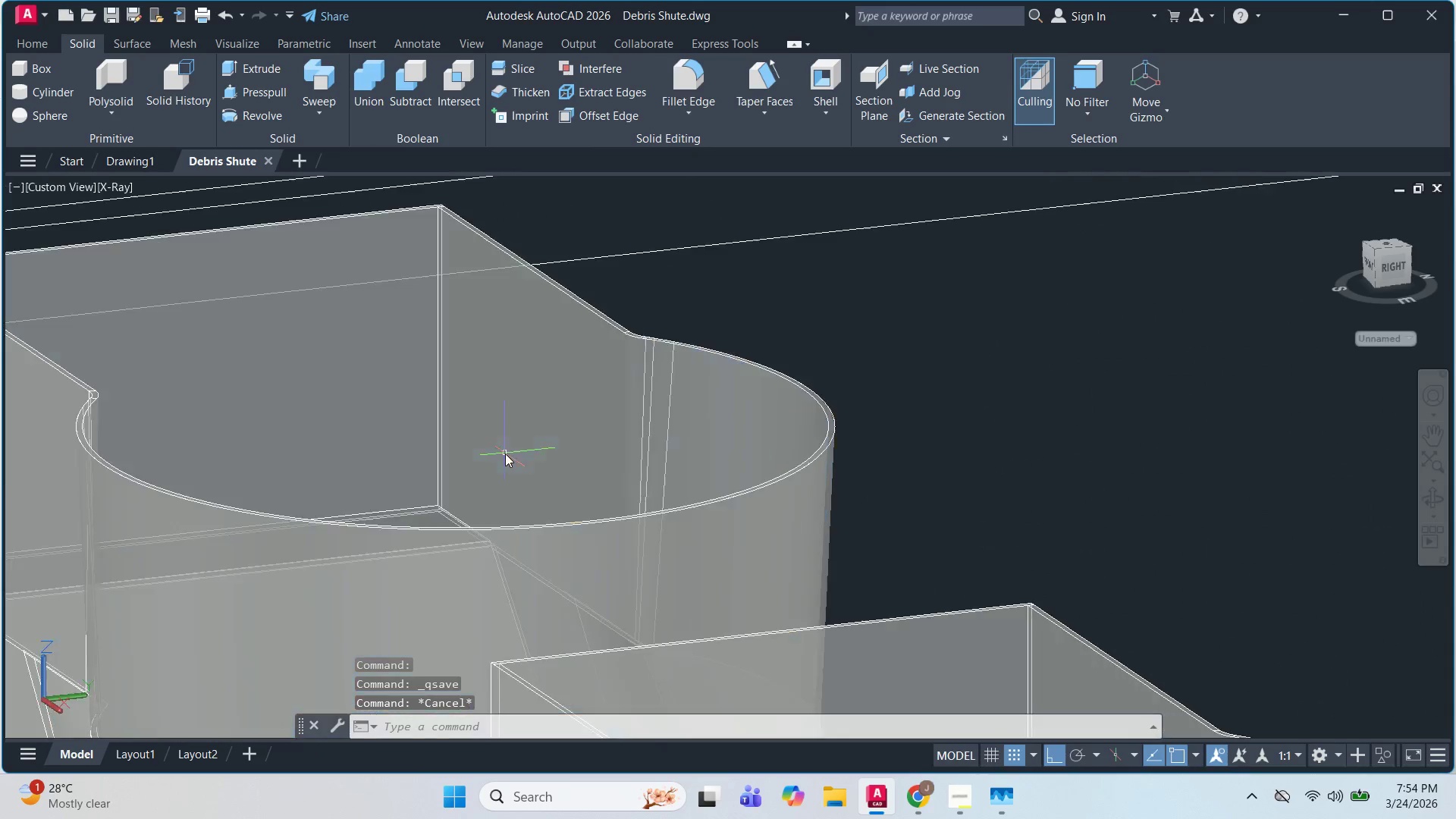 
hold_key(key=ShiftLeft, duration=1.52)
 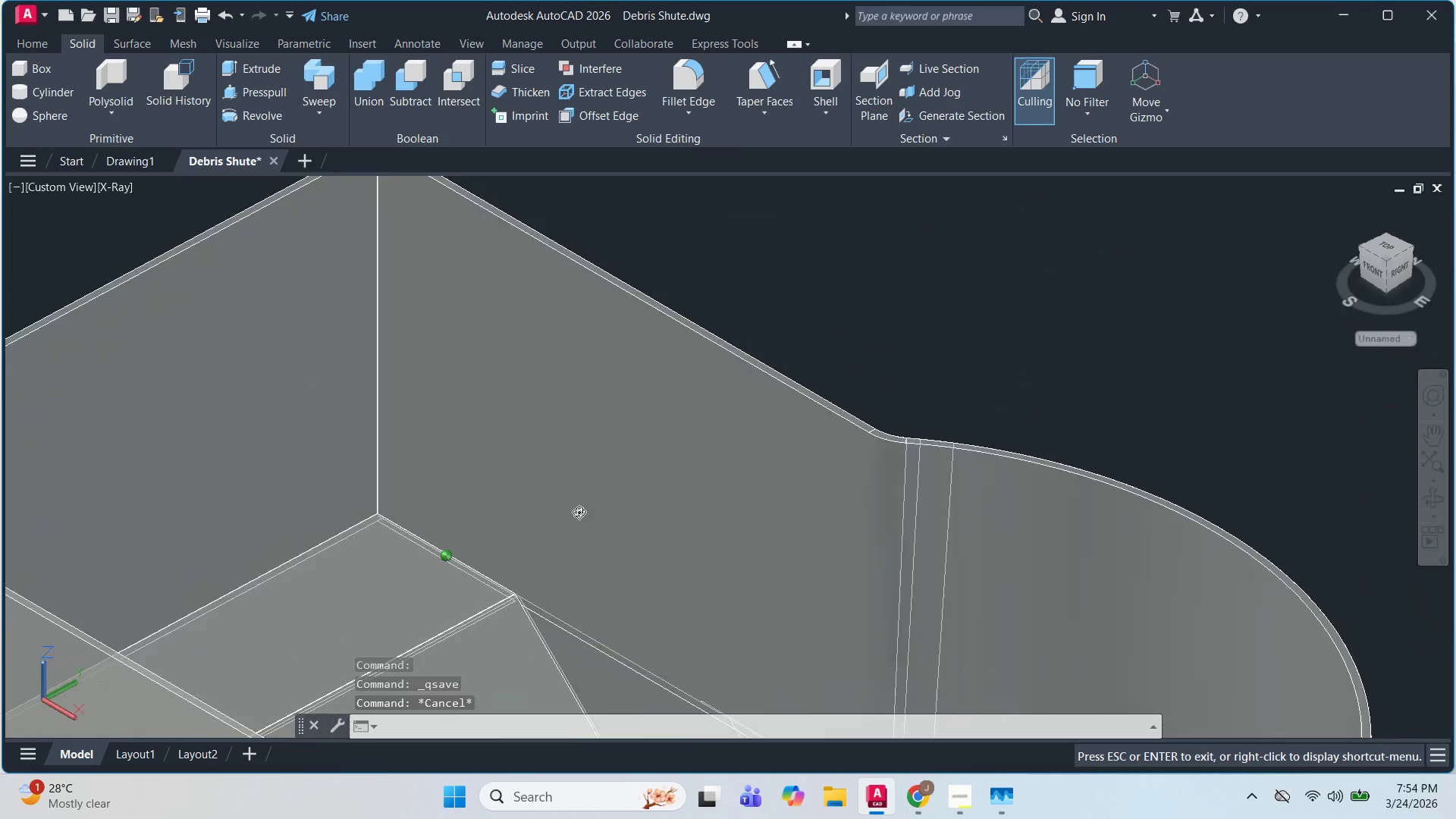 
scroll: coordinate [505, 453], scroll_direction: up, amount: 2.0
 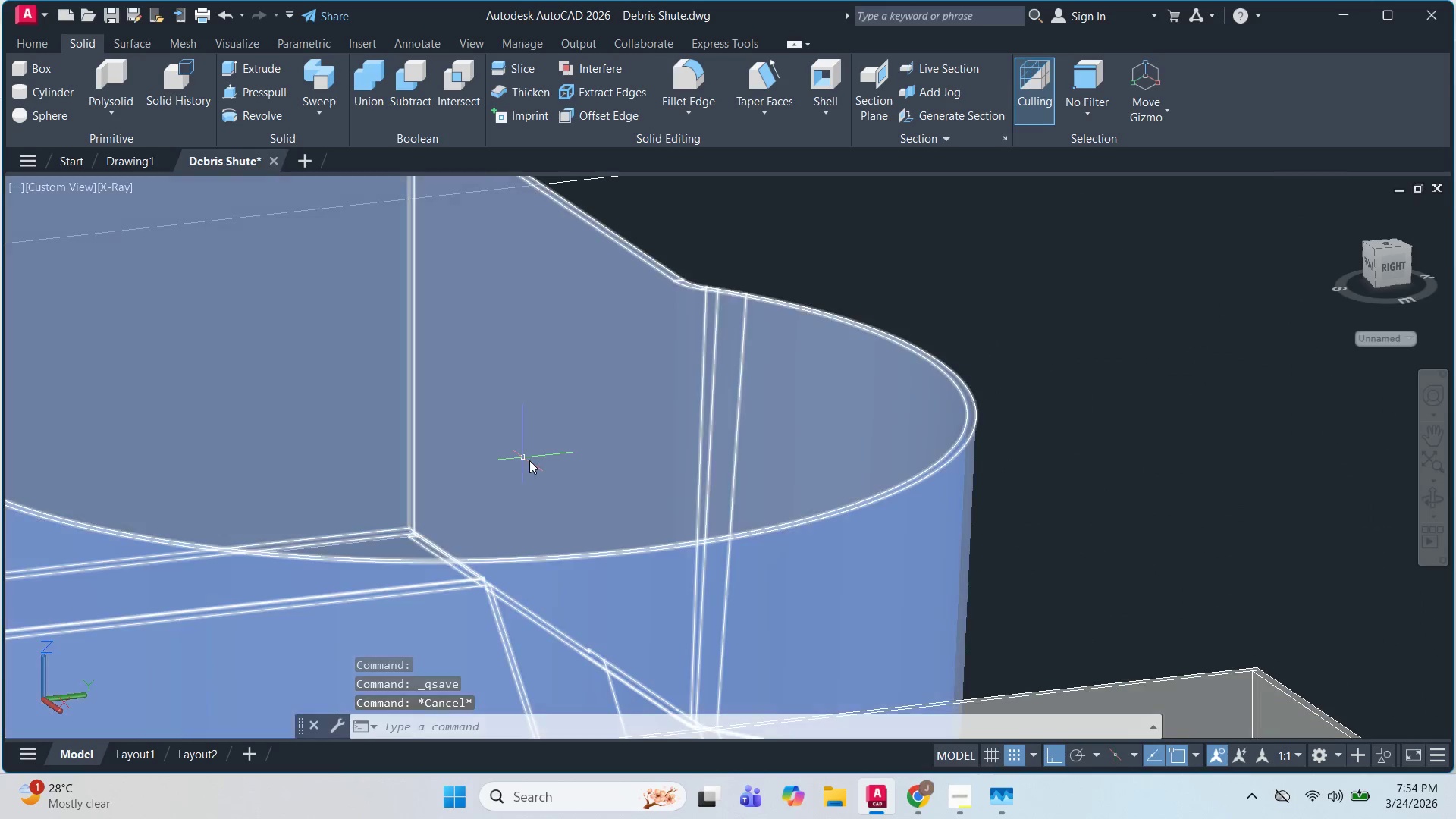 
hold_key(key=ShiftLeft, duration=1.42)
 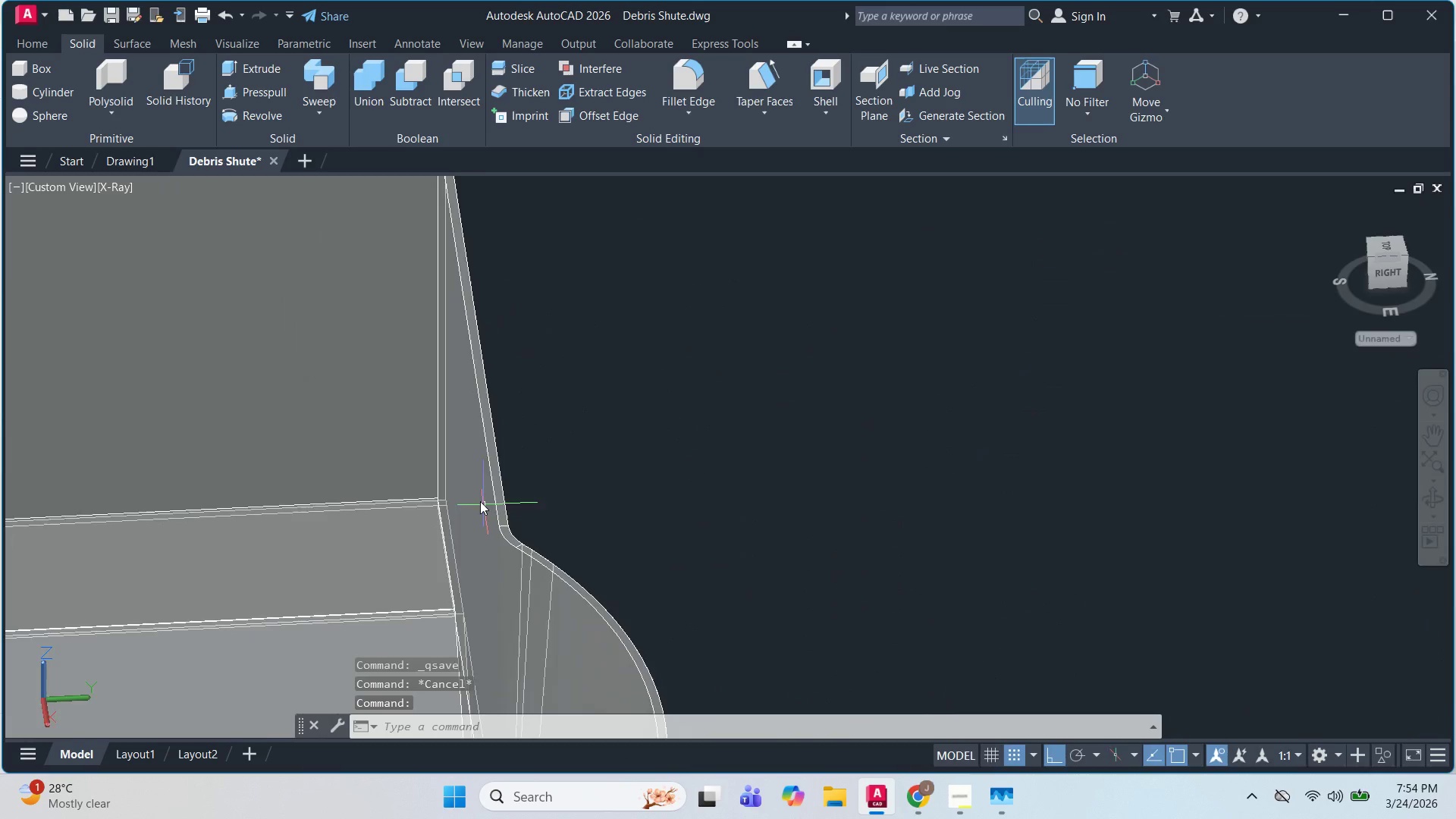 
scroll: coordinate [473, 499], scroll_direction: down, amount: 3.0
 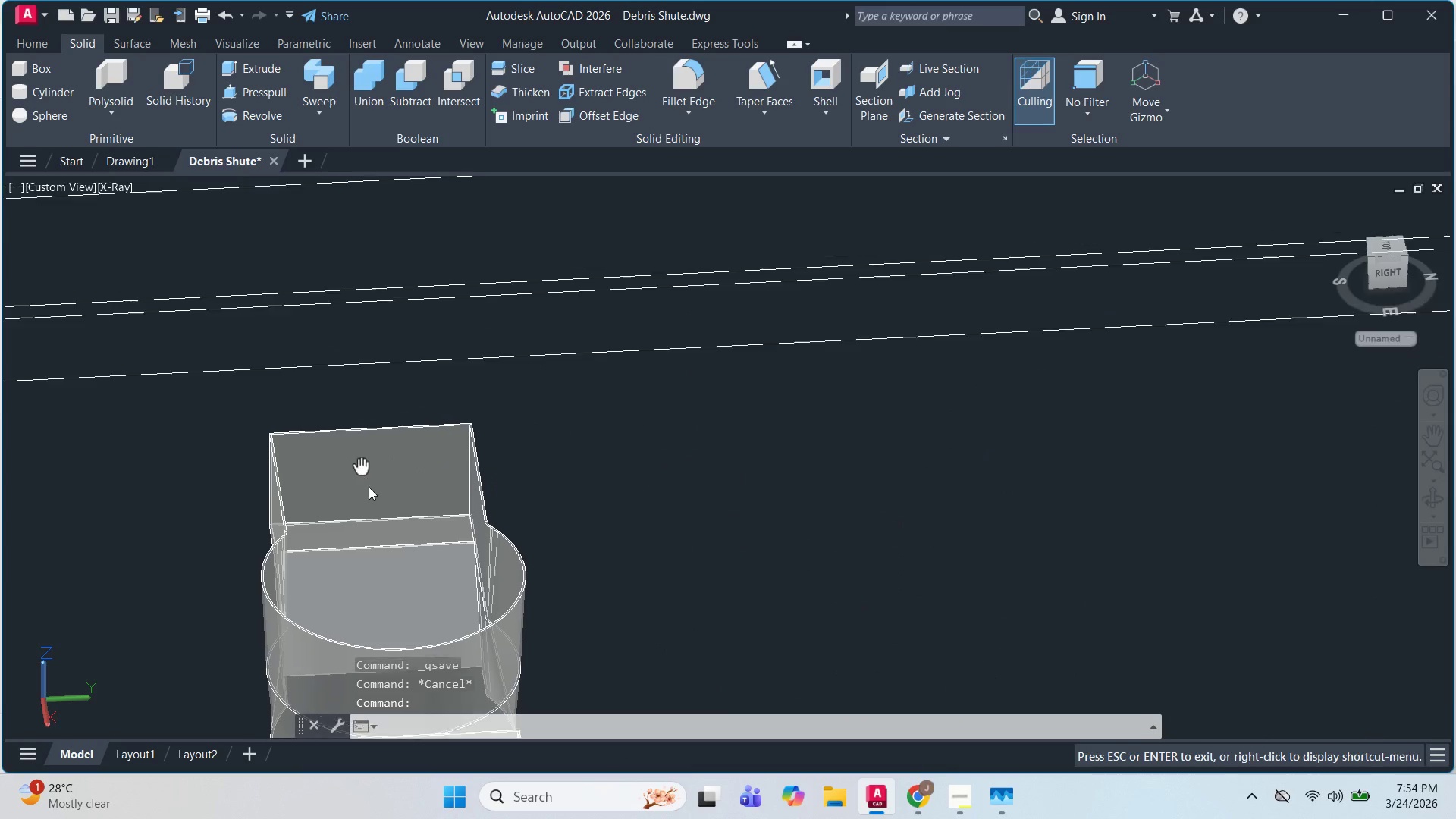 
key(Escape)
 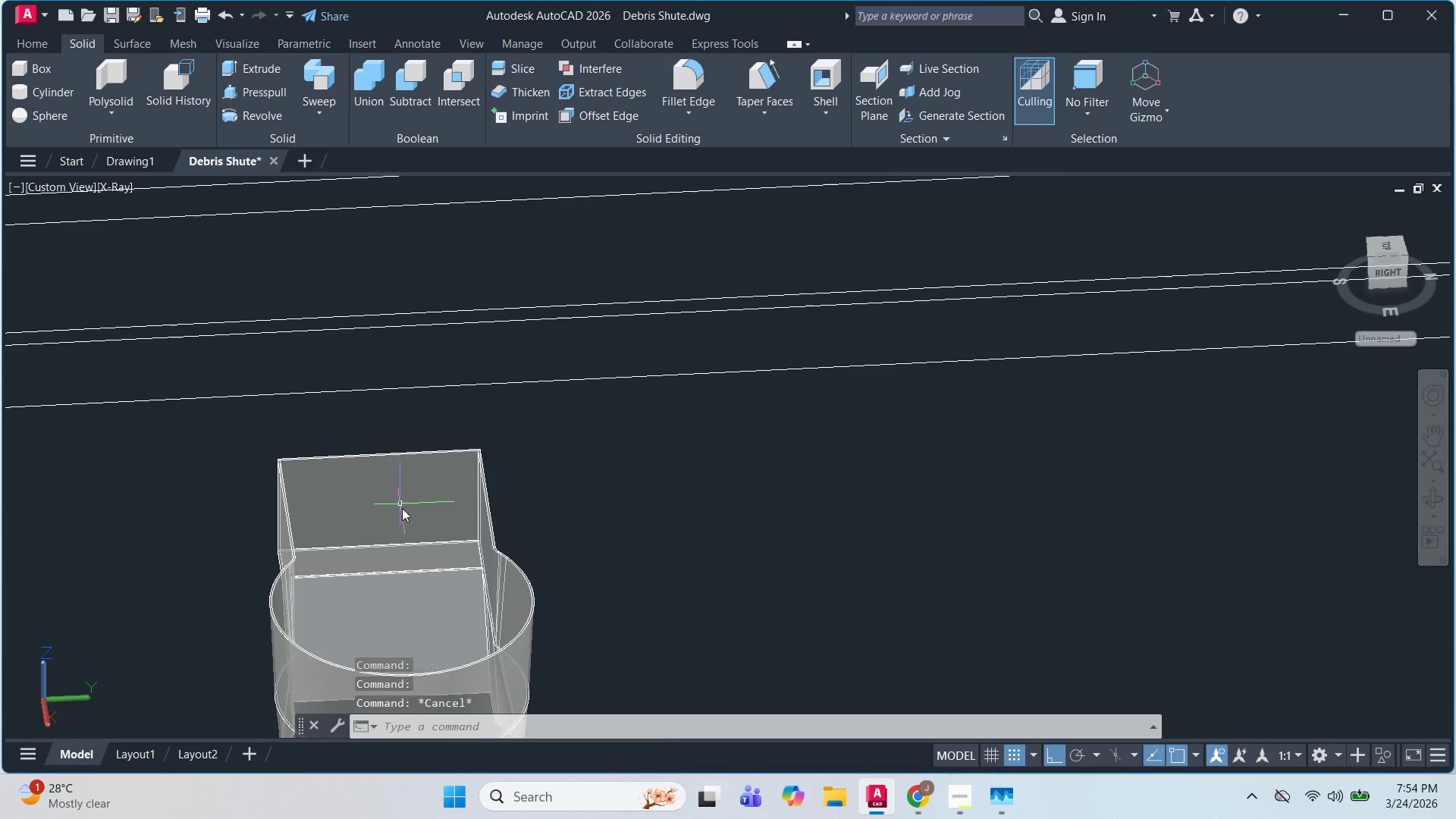 
hold_key(key=ShiftLeft, duration=0.72)
 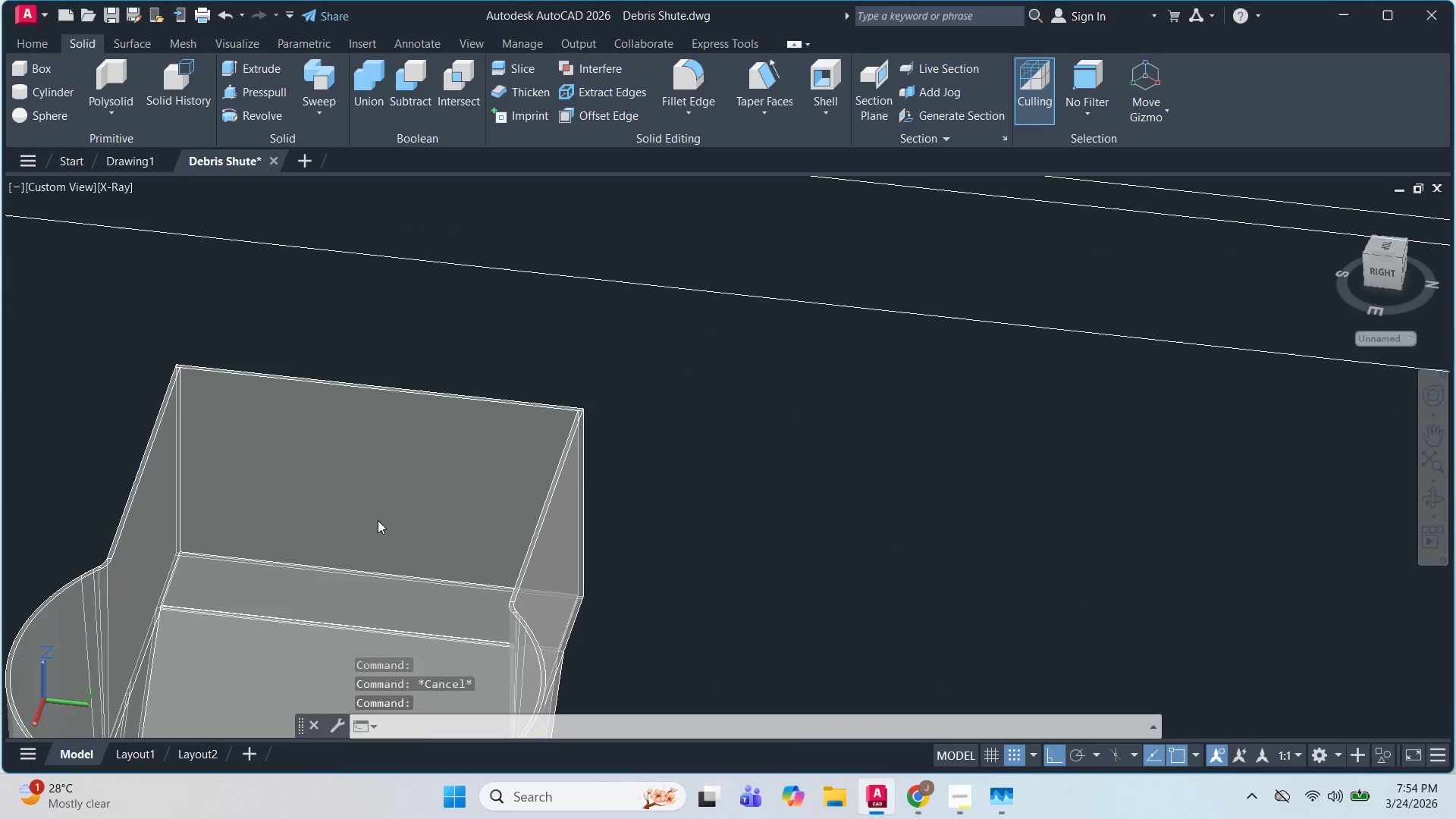 
scroll: coordinate [403, 512], scroll_direction: up, amount: 2.0
 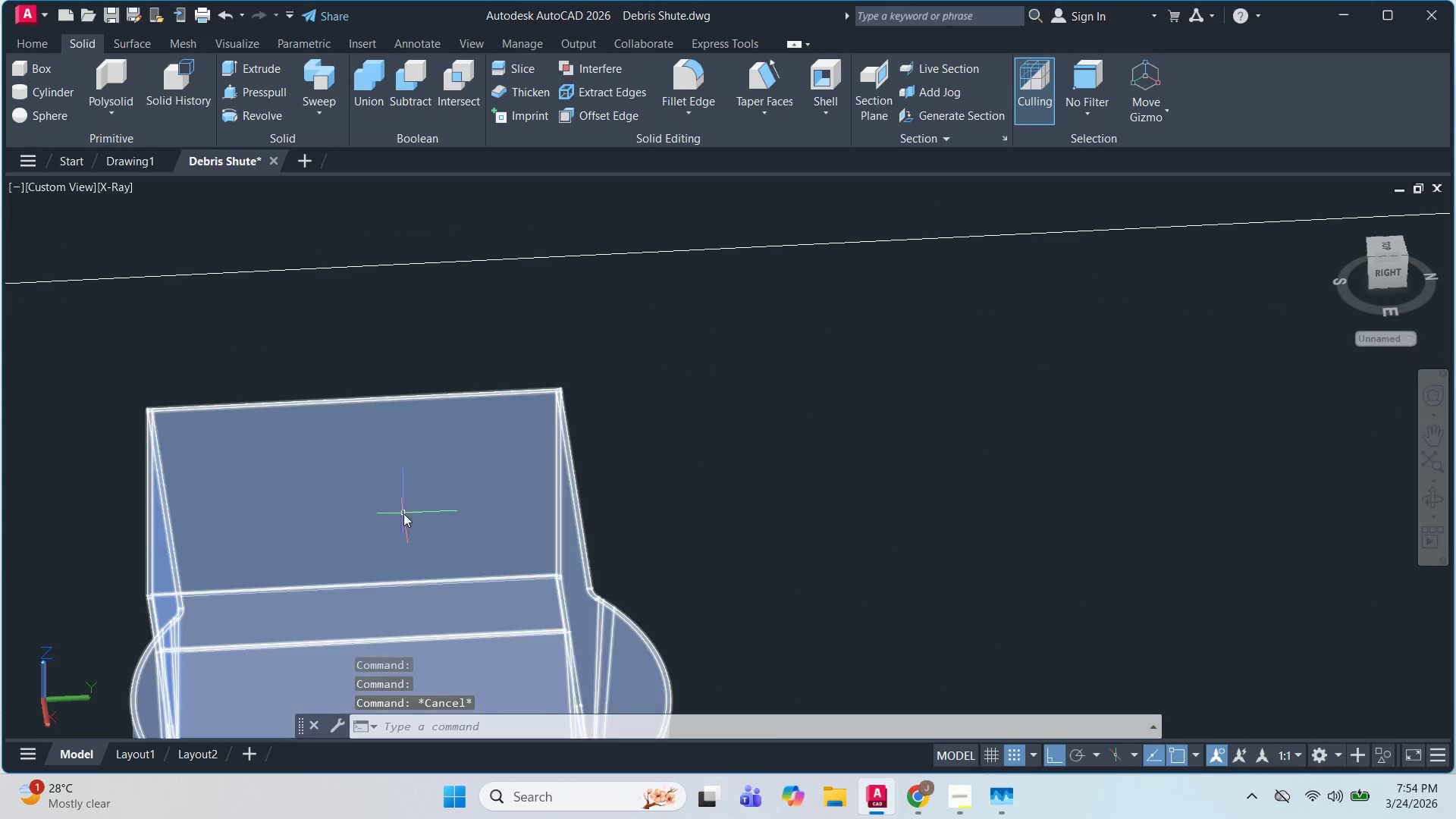 
hold_key(key=ShiftLeft, duration=0.38)
 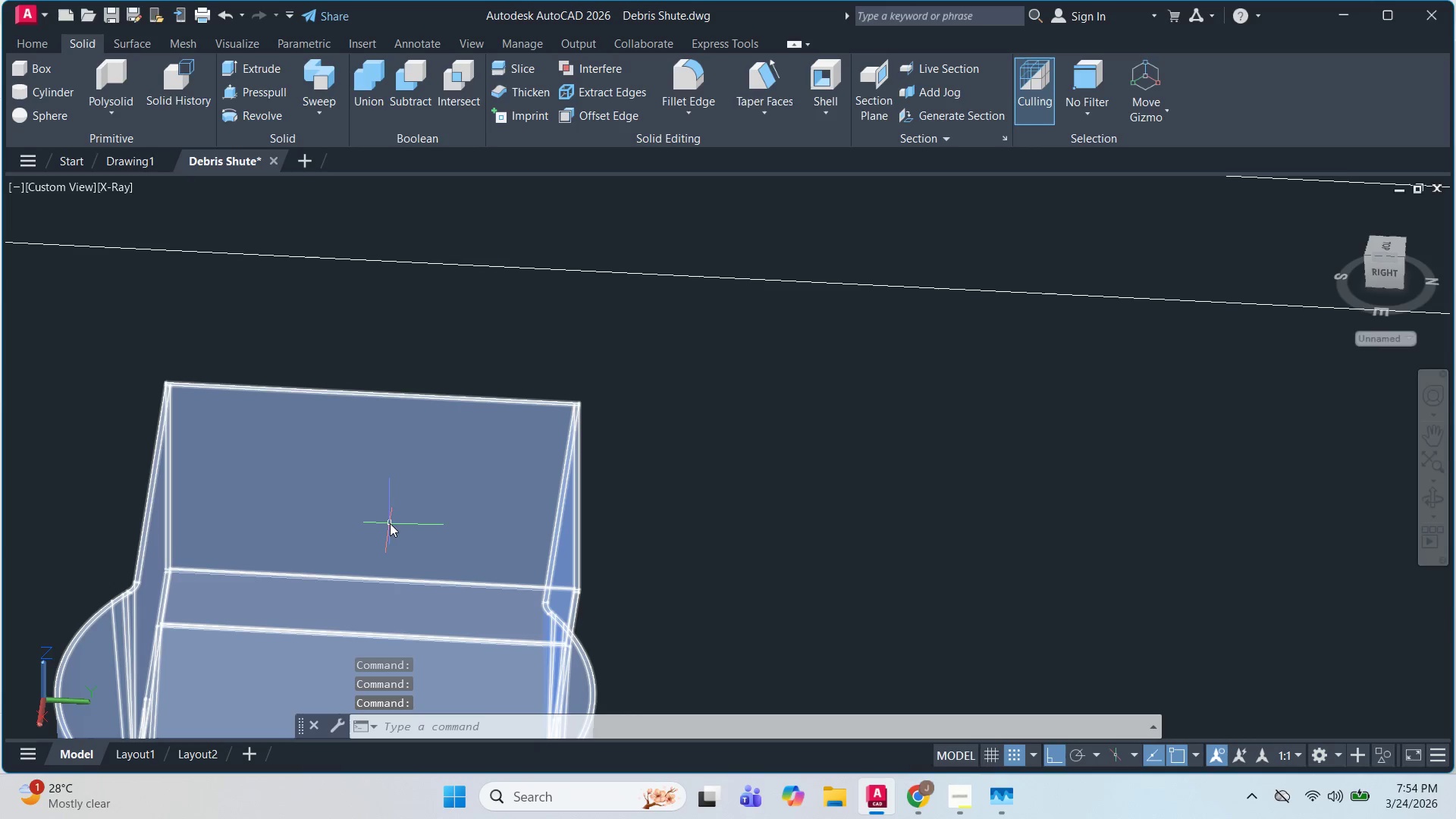 
type(REC)
 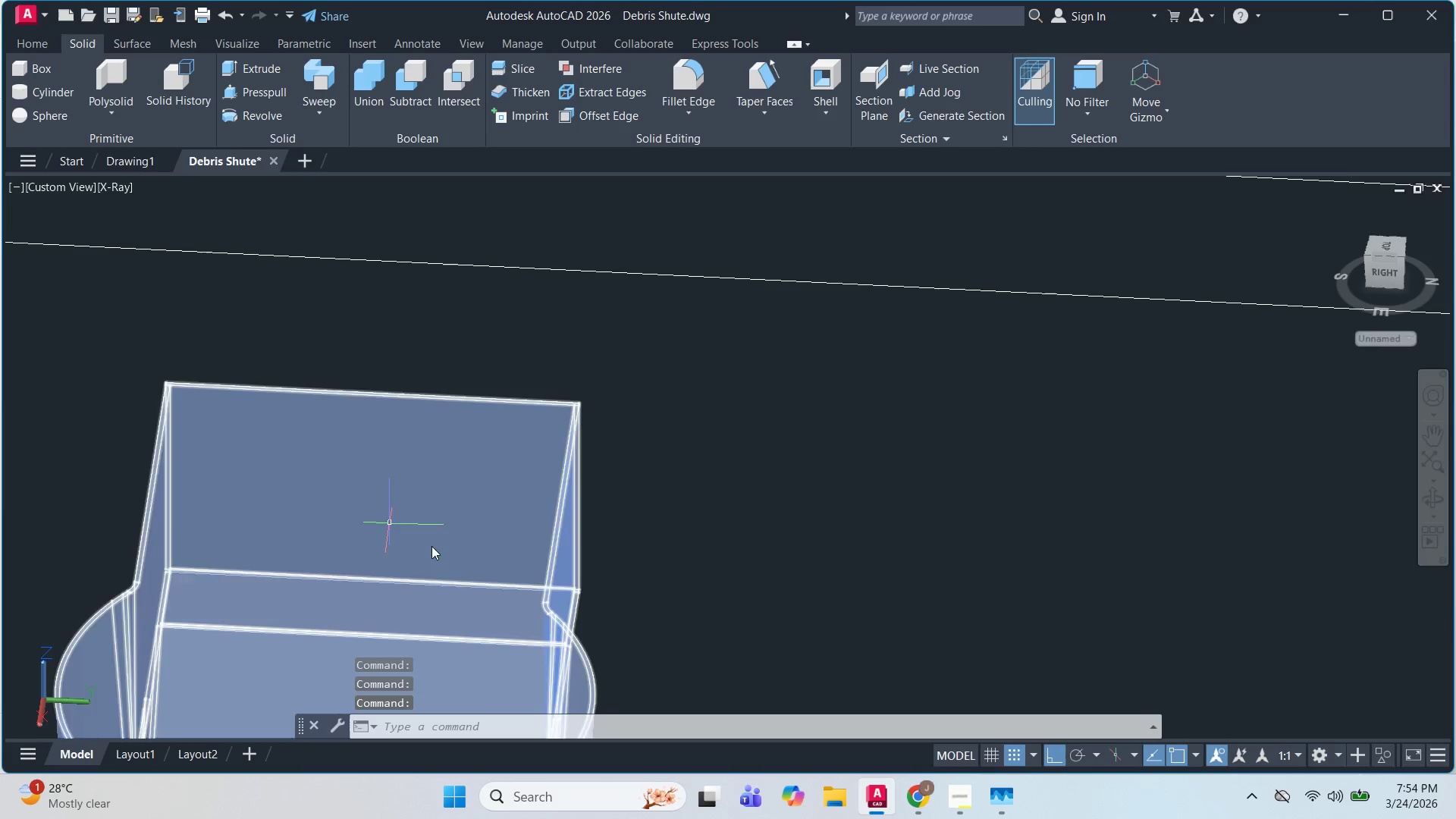 
key(Space)
 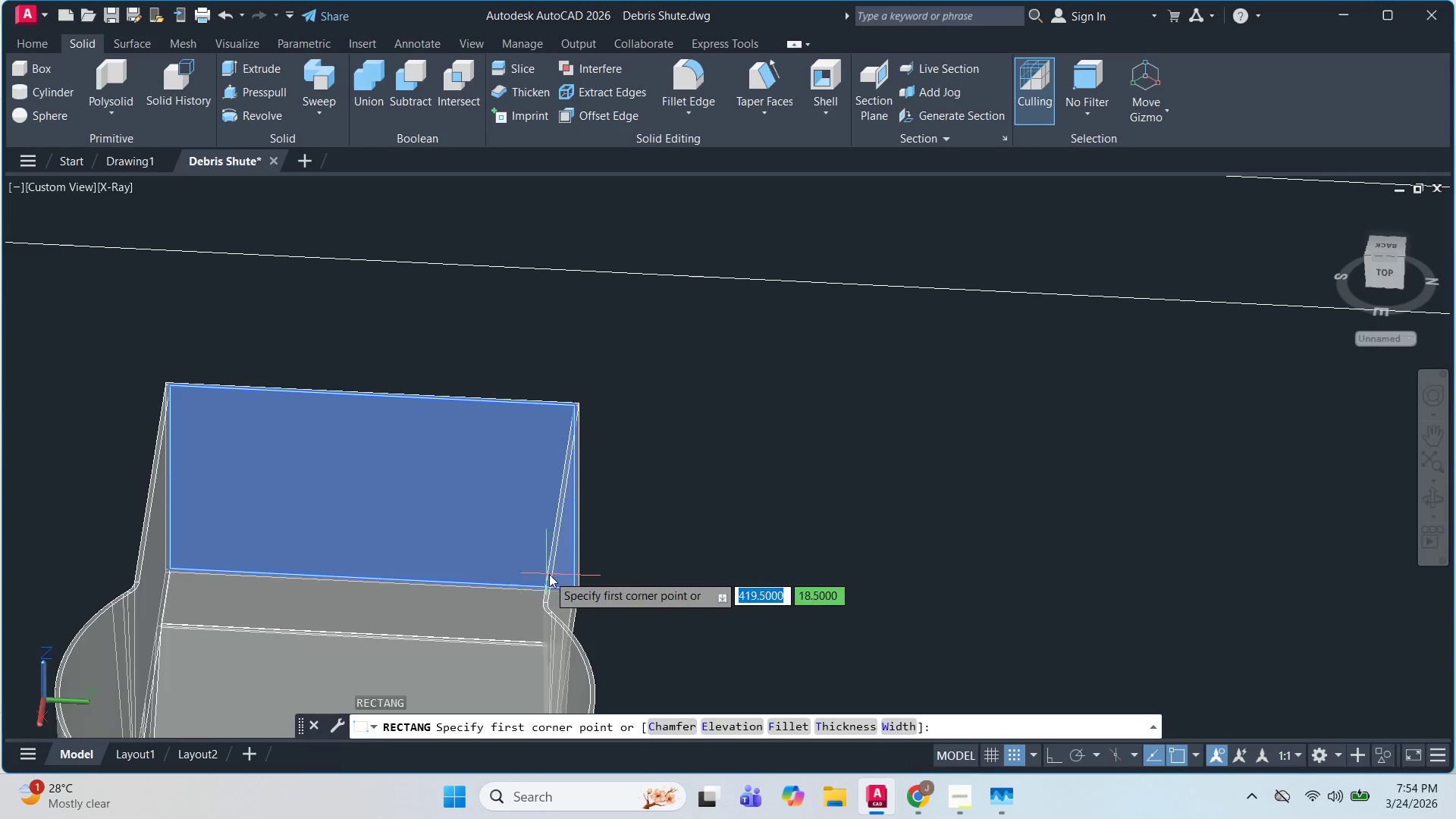 
scroll: coordinate [588, 600], scroll_direction: up, amount: 4.0
 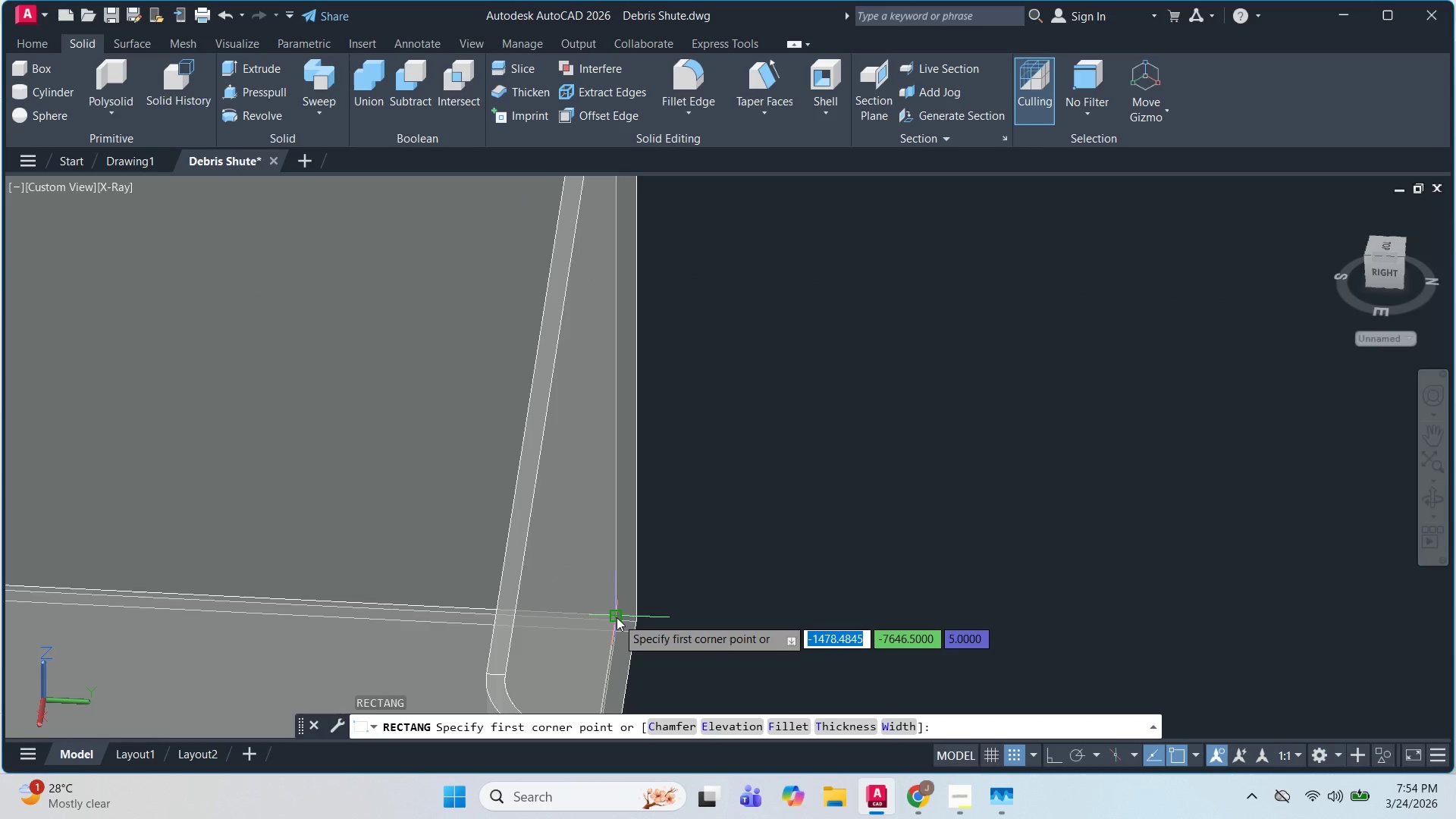 
left_click_drag(start_coordinate=[617, 617], to_coordinate=[612, 608])
 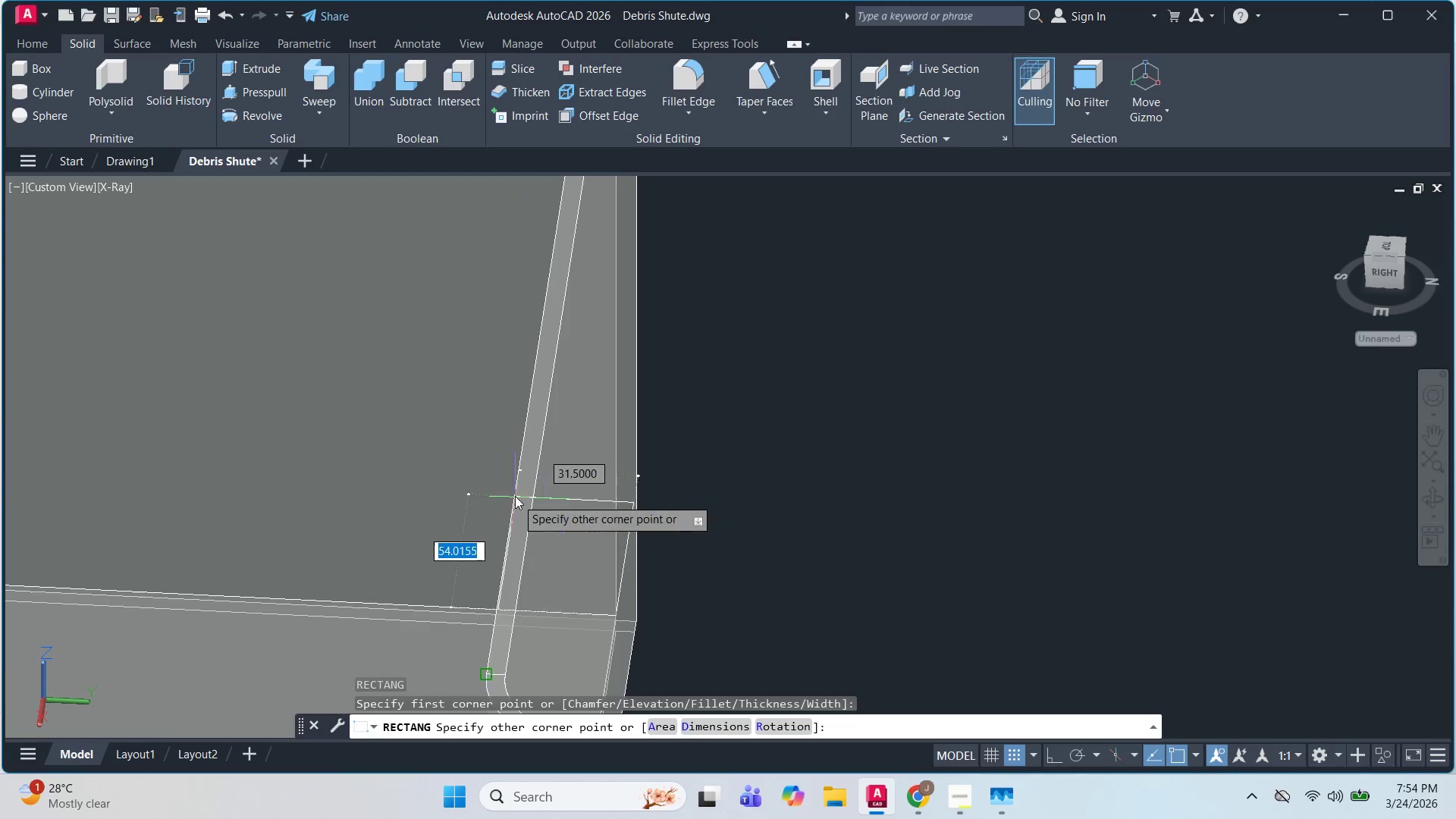 
scroll: coordinate [504, 491], scroll_direction: down, amount: 3.0
 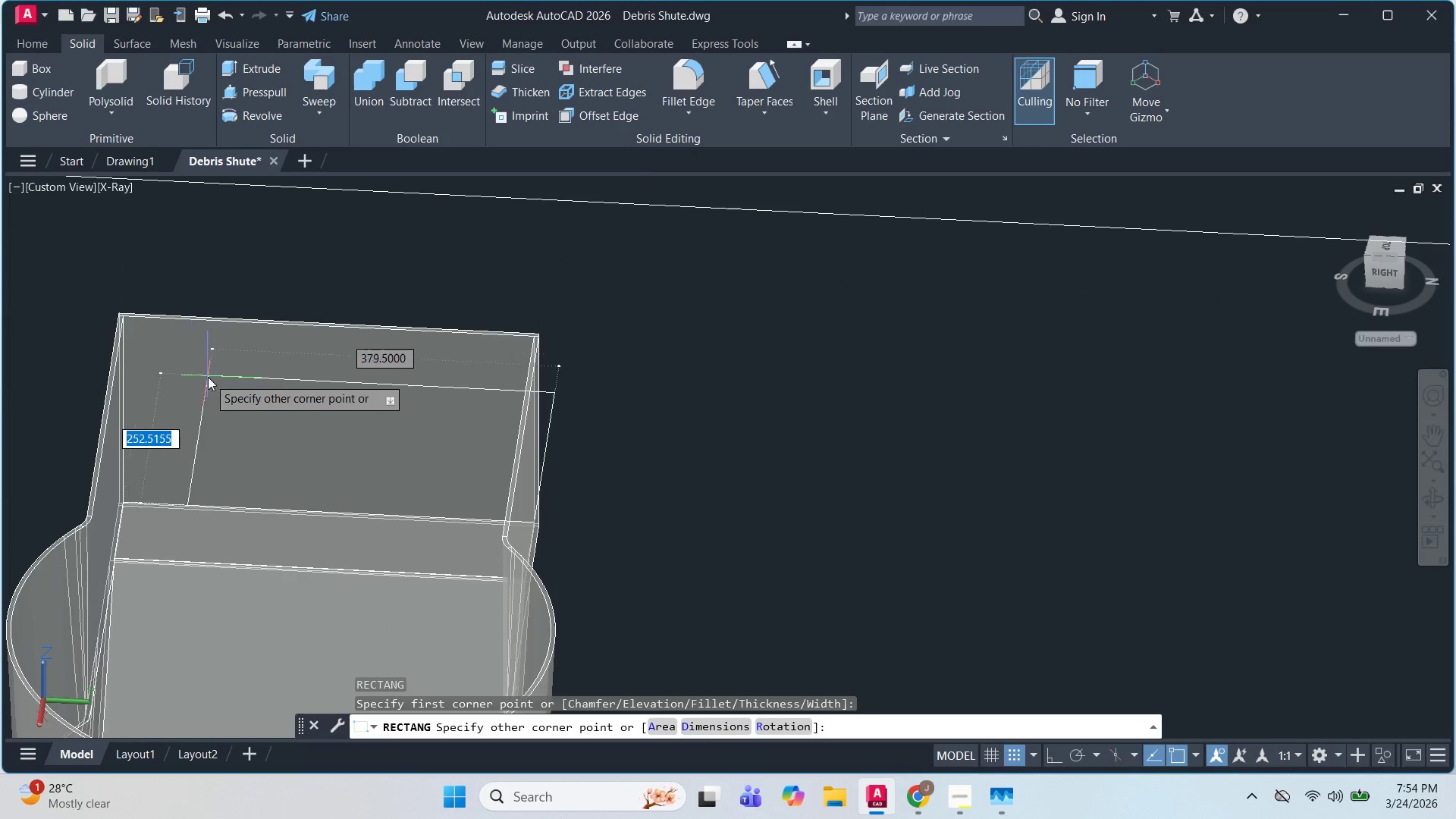 
hold_key(key=ShiftLeft, duration=0.58)
 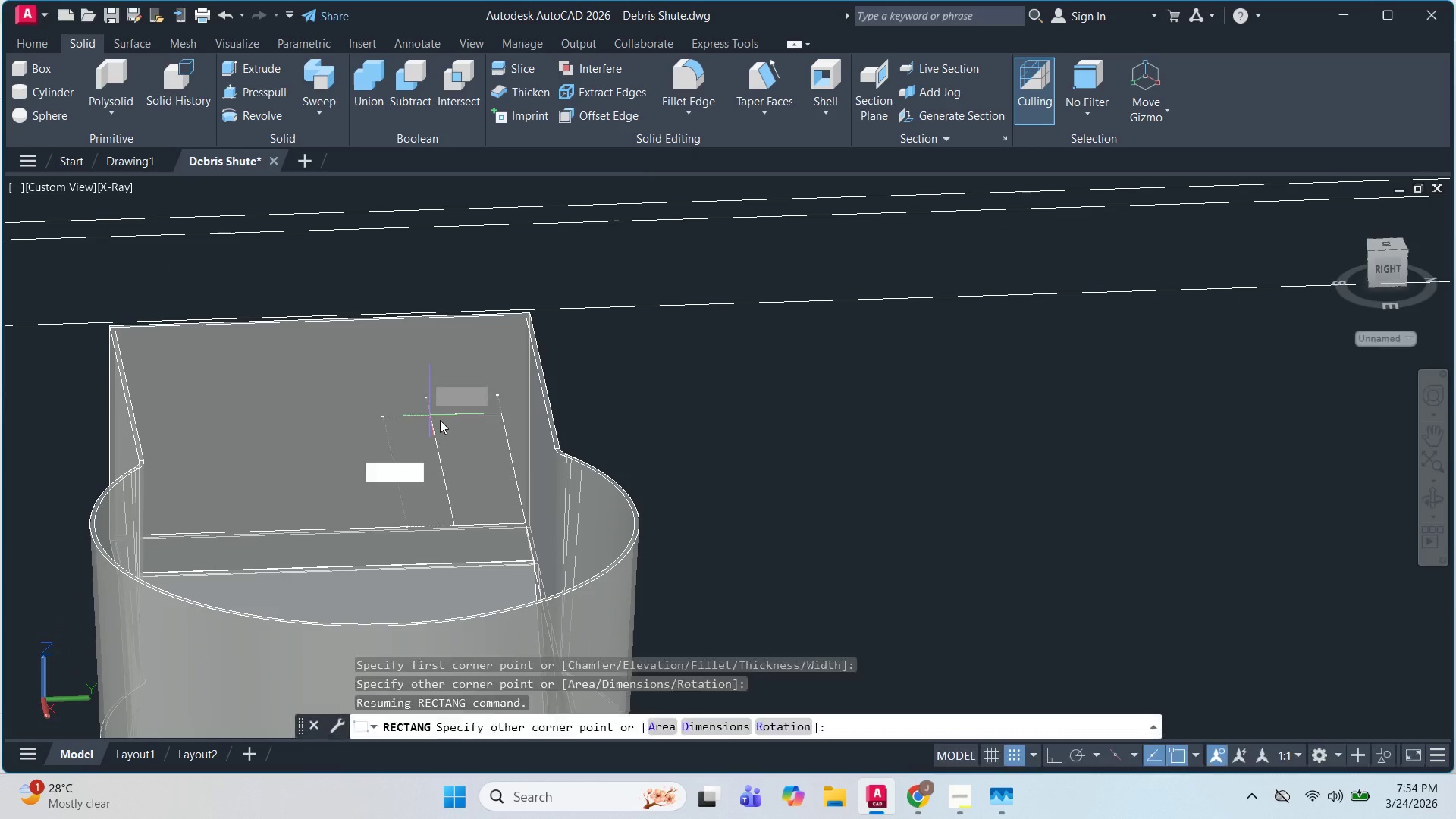 
key(Escape)
 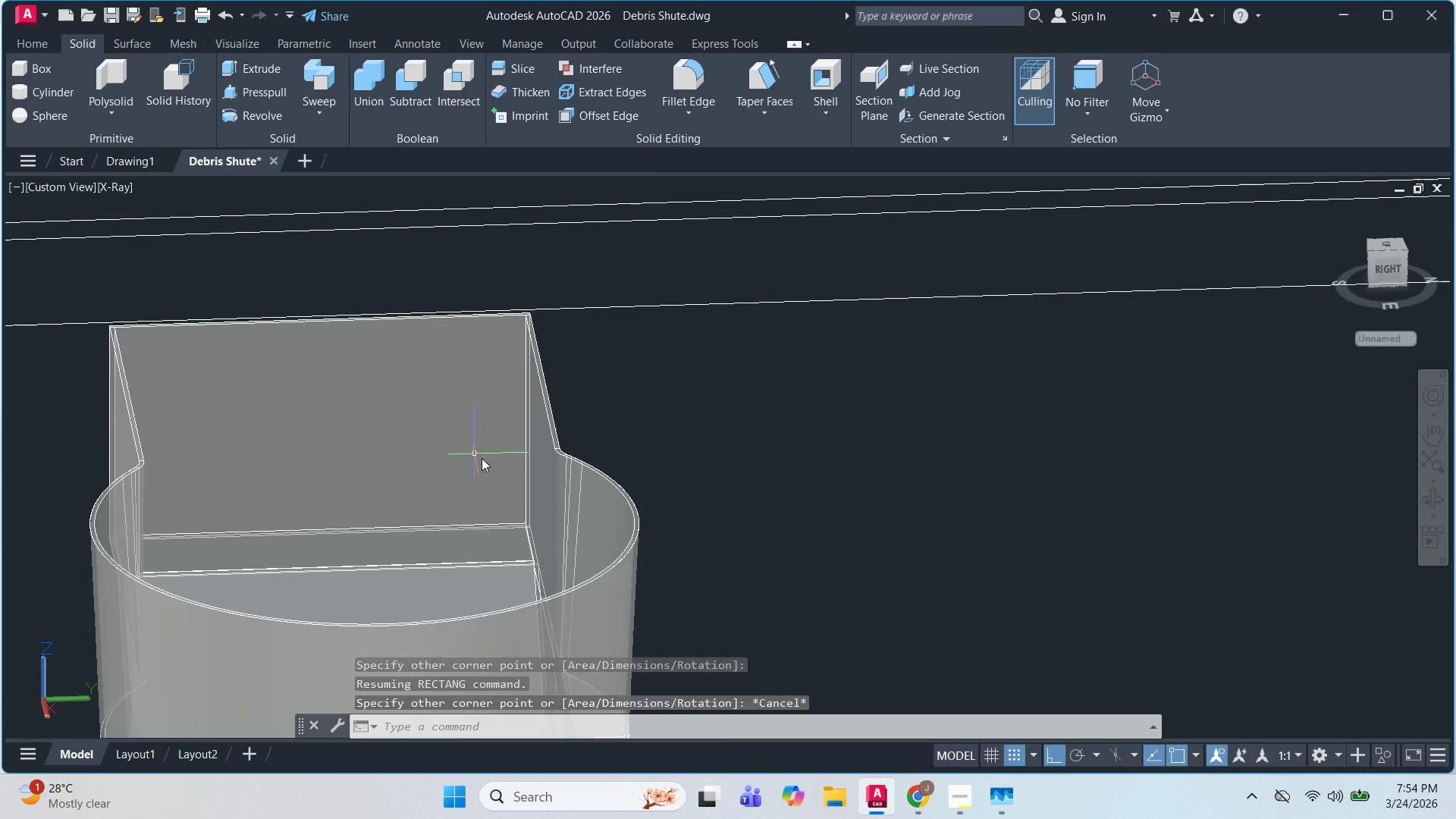 
key(Escape)
 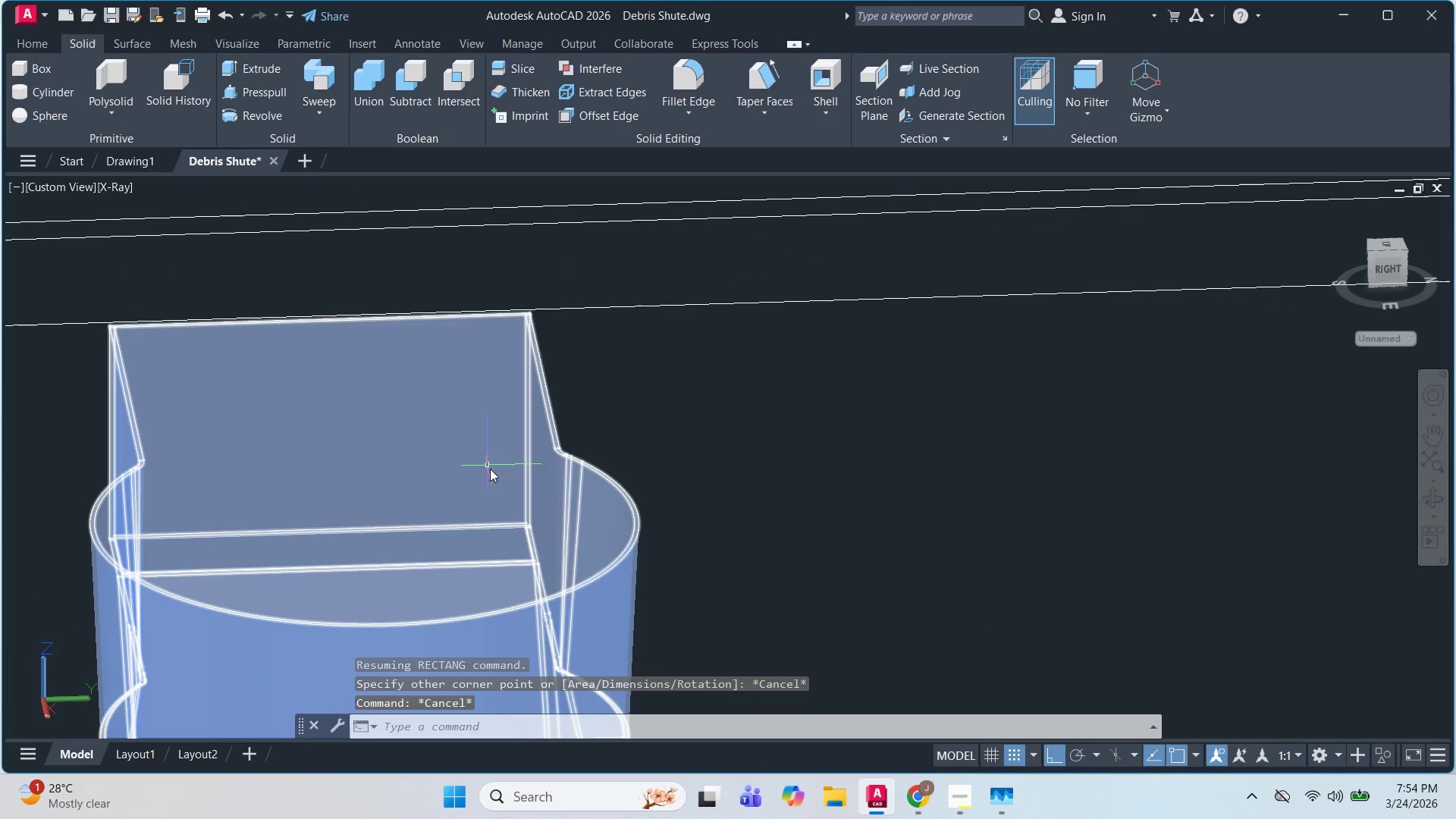 
key(Space)
 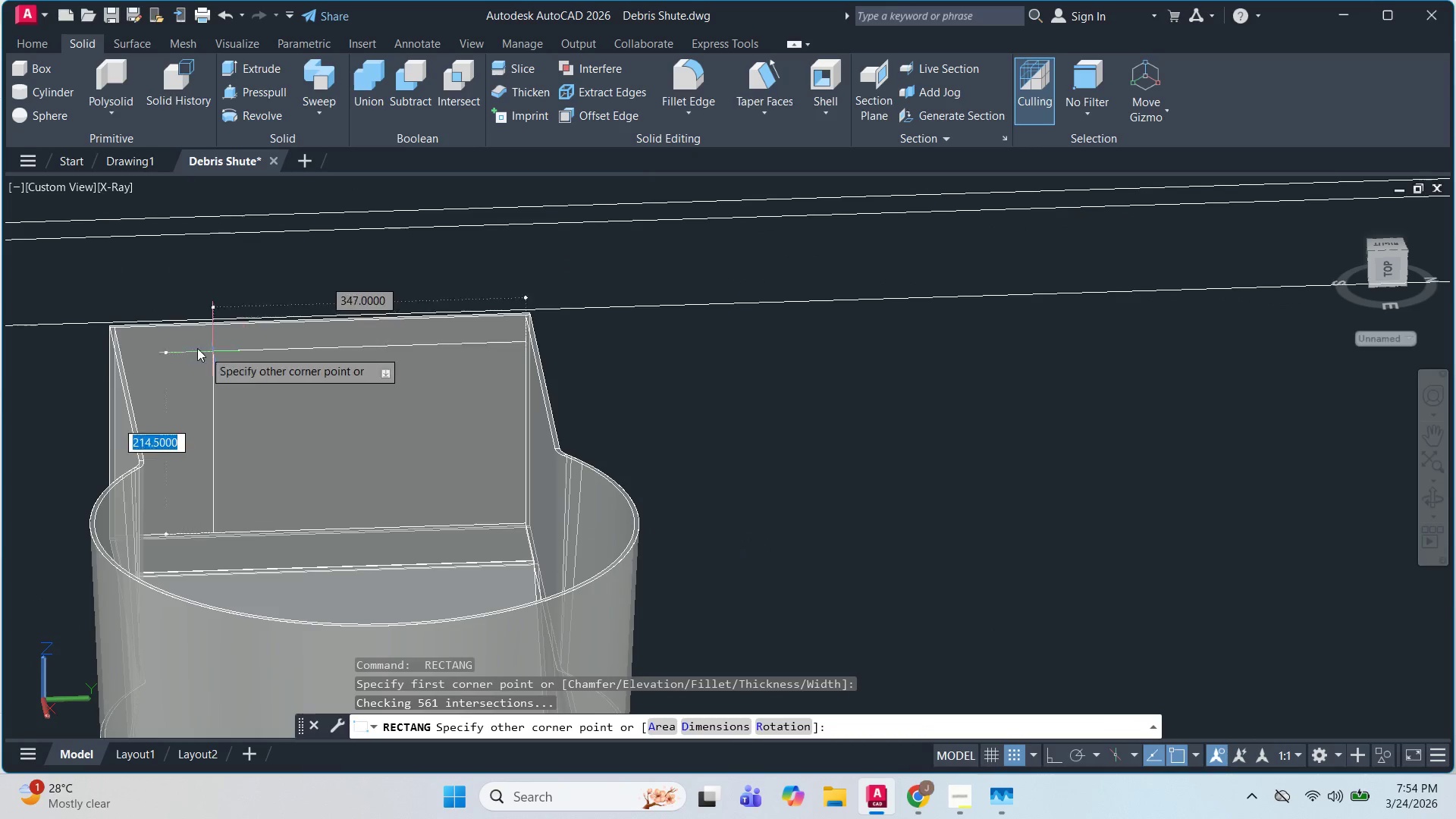 
scroll: coordinate [134, 331], scroll_direction: up, amount: 4.0
 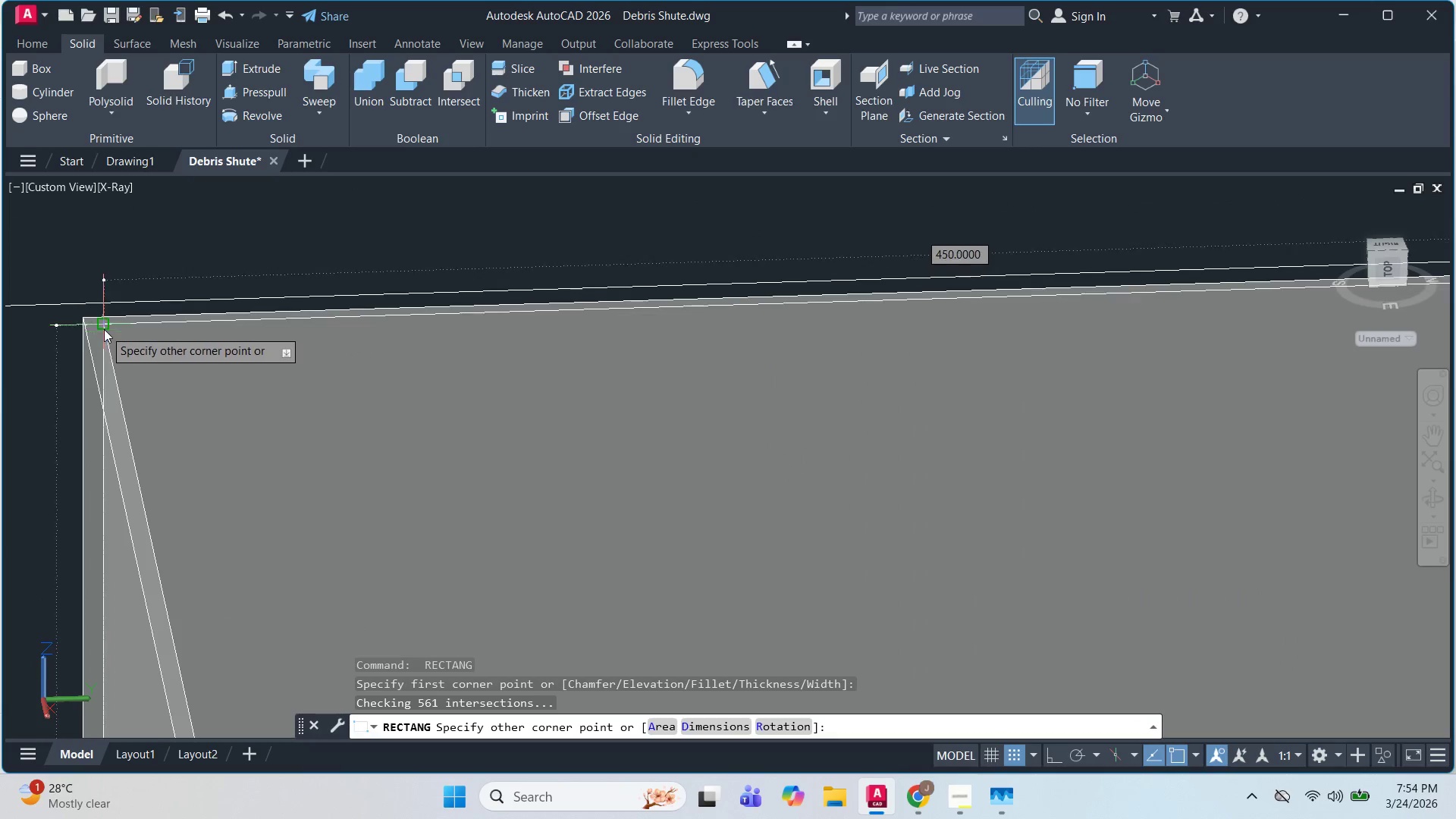 
left_click([104, 329])
 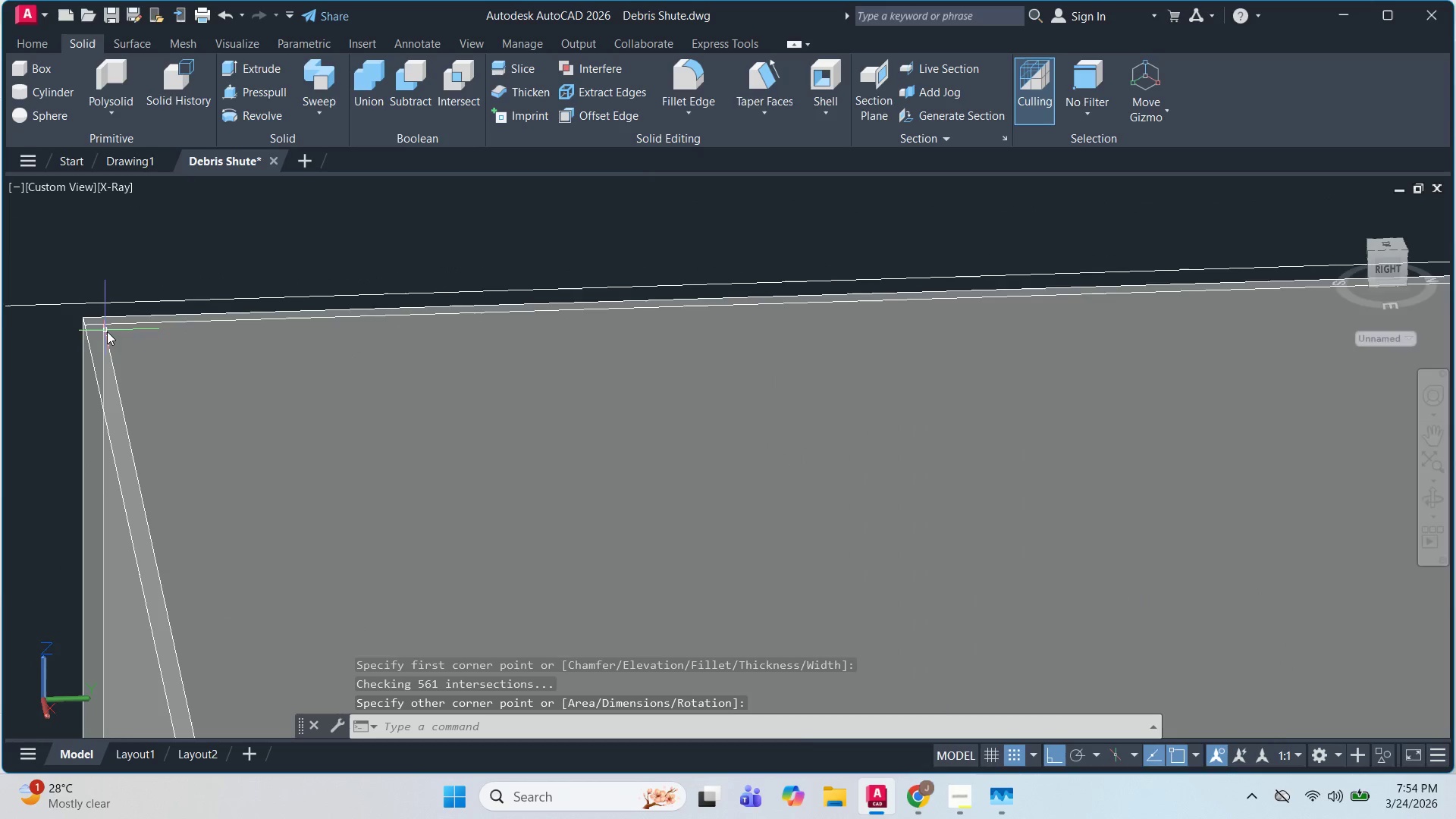 
key(Escape)
 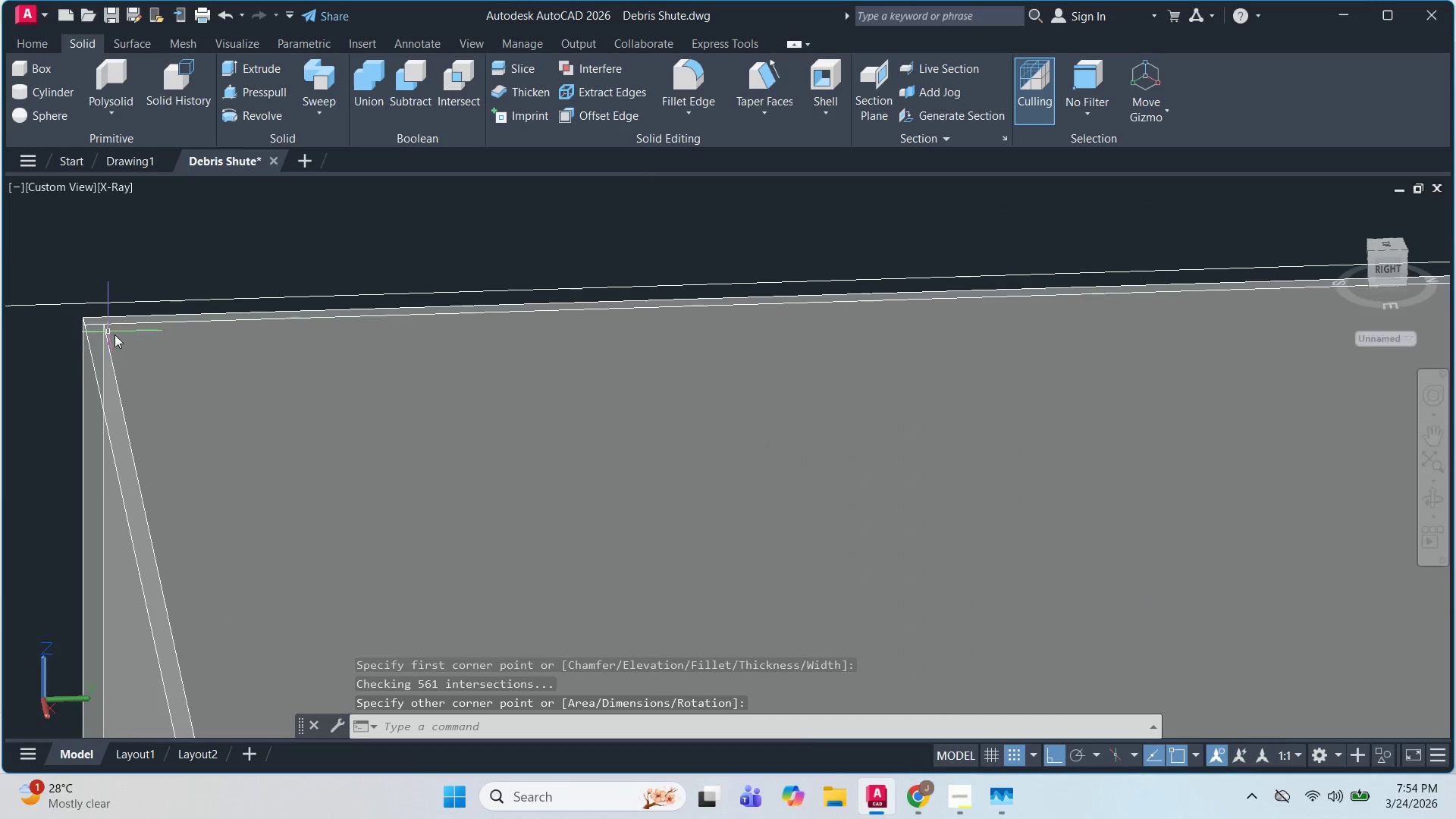 
key(Escape)
 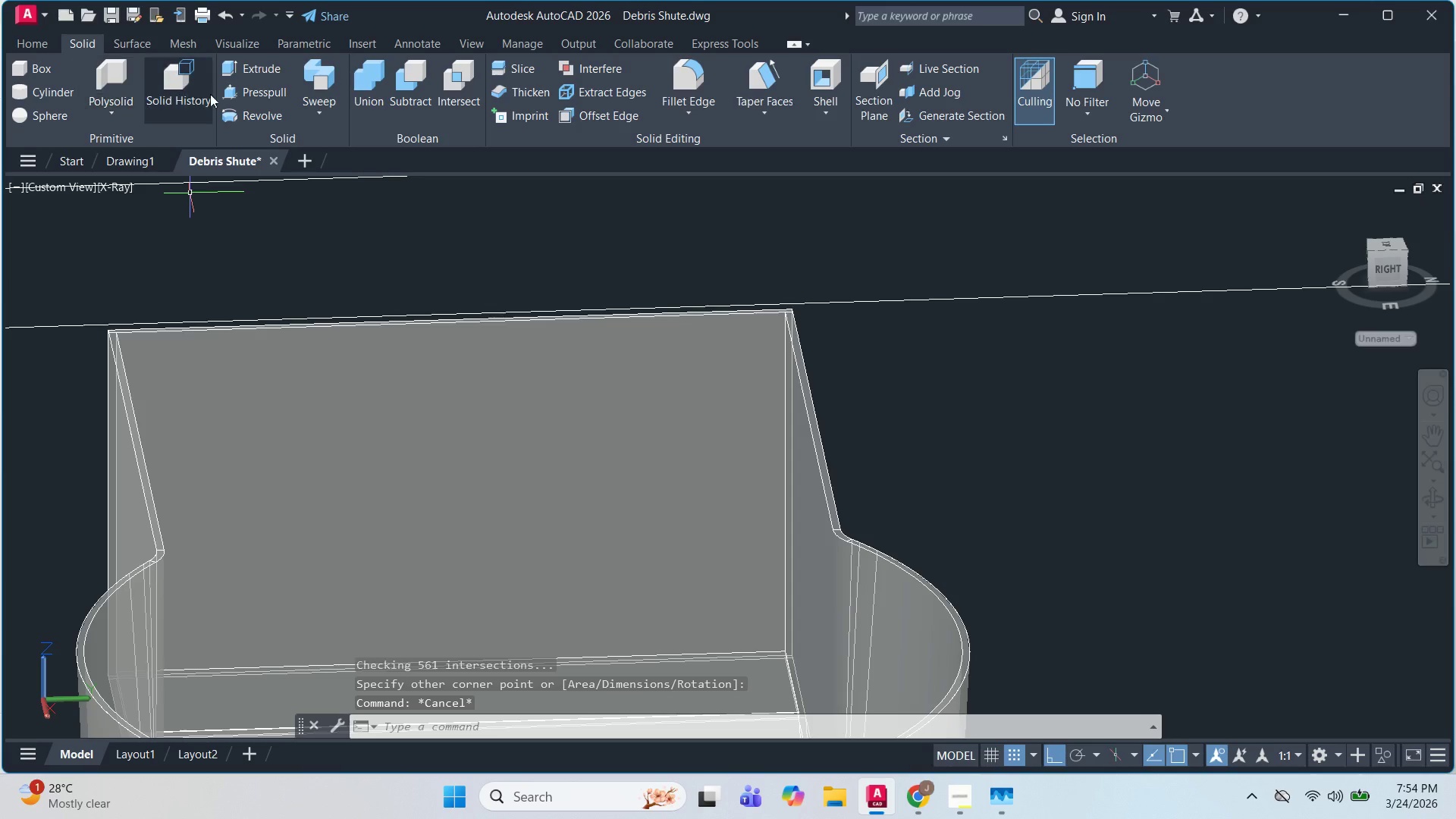 
scroll: coordinate [133, 344], scroll_direction: down, amount: 2.0
 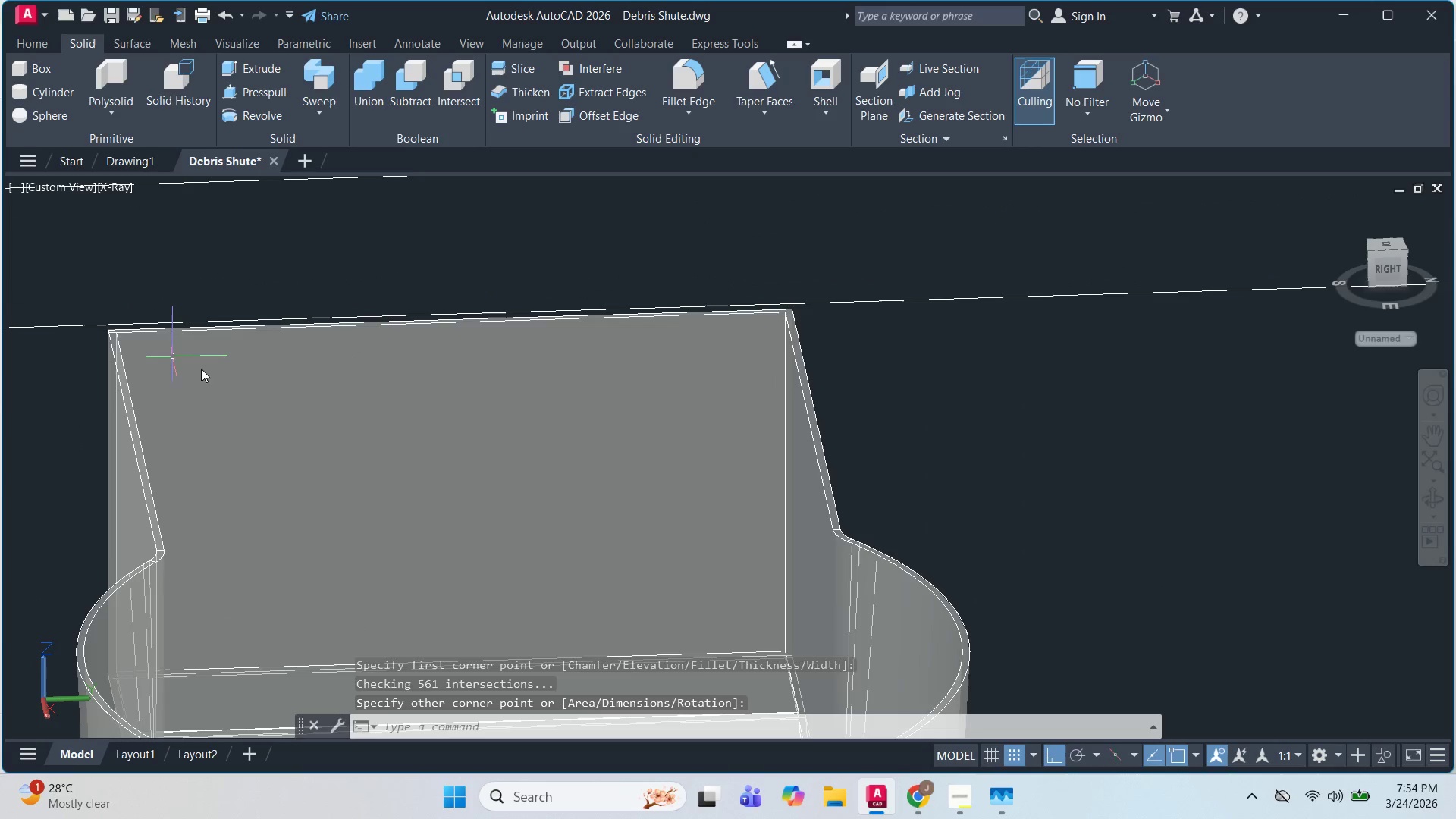 
left_click([236, 91])
 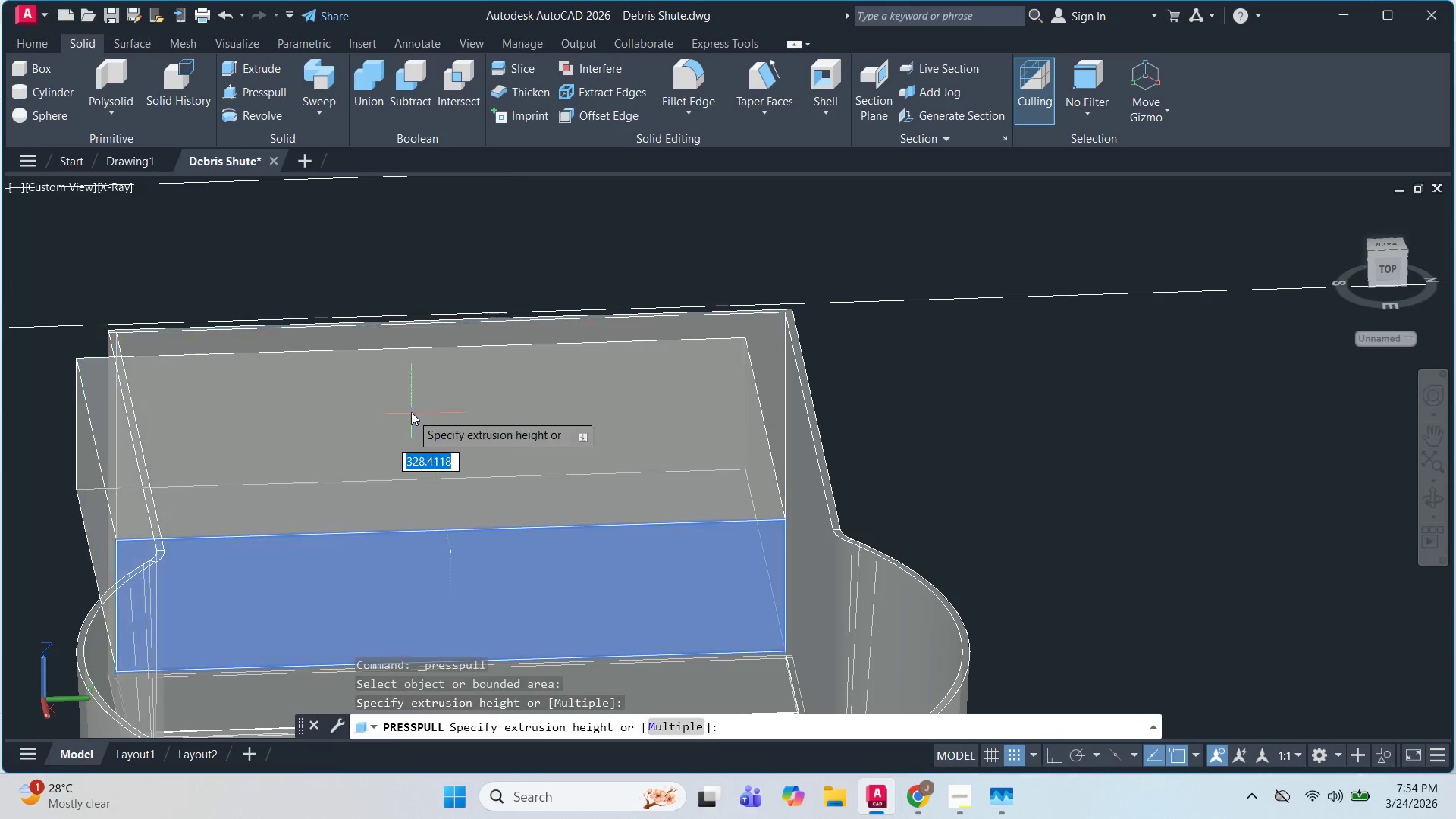 
wait(5.06)
 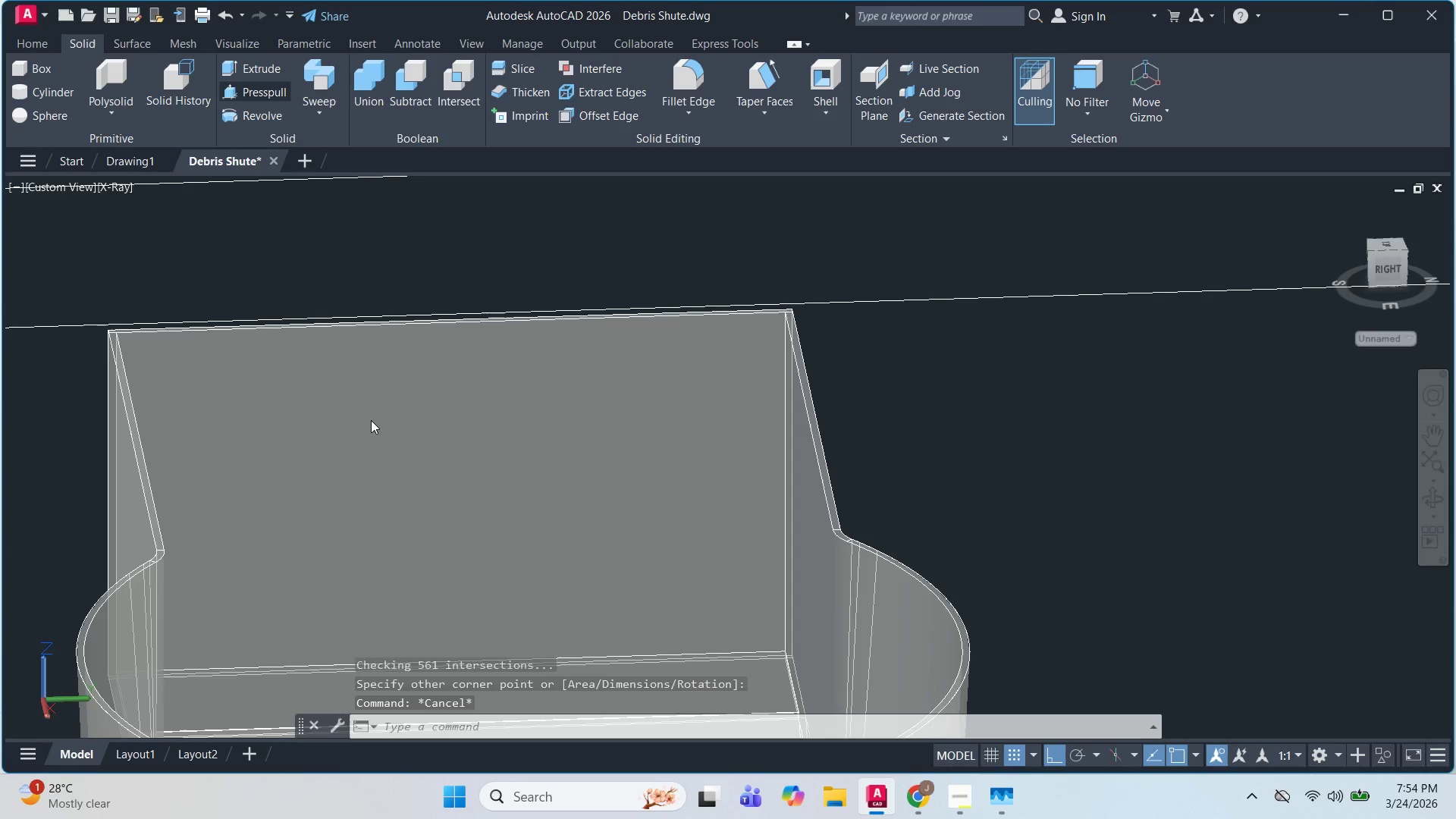 
left_click([440, 416])
 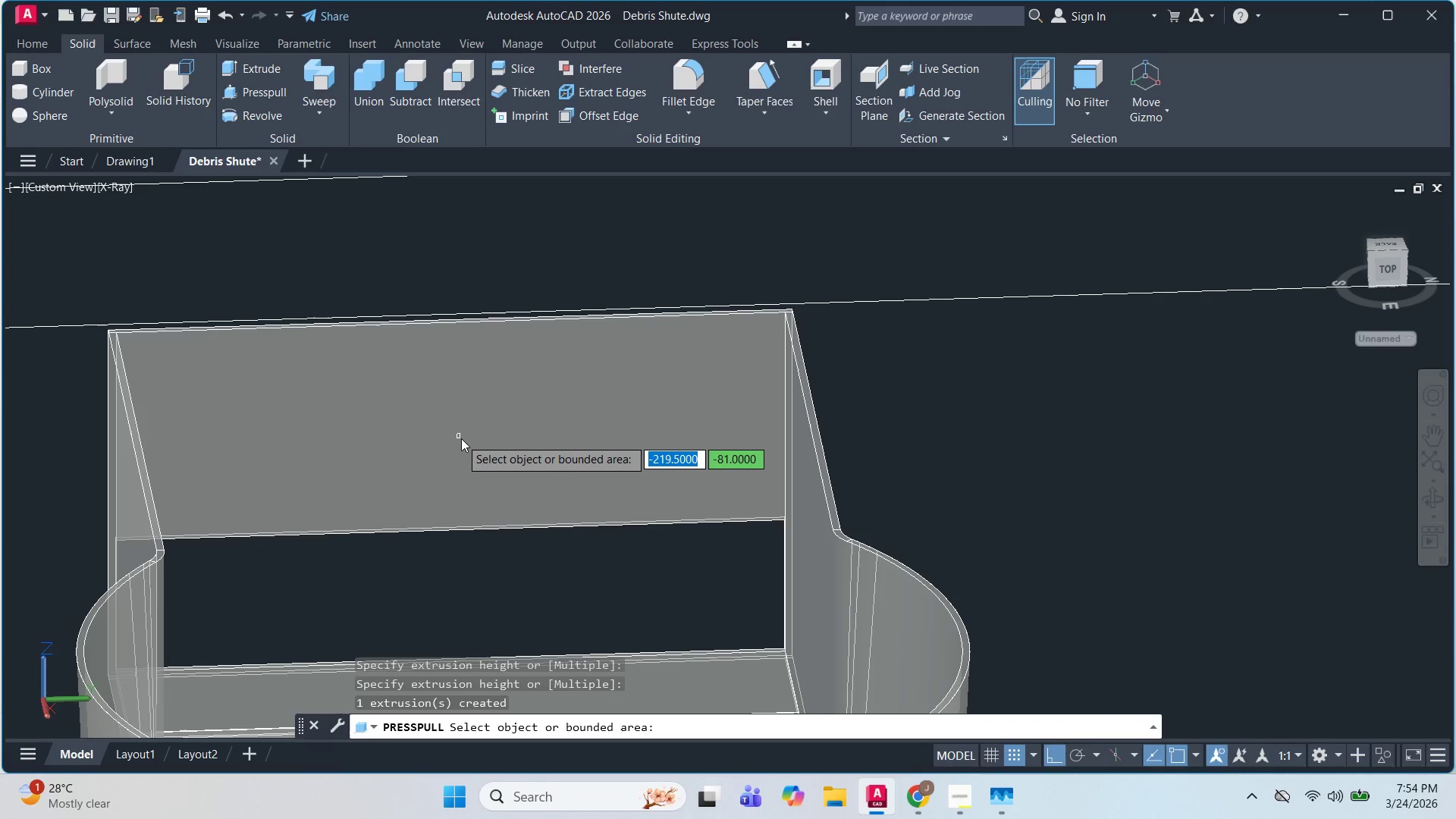 
left_click([463, 439])
 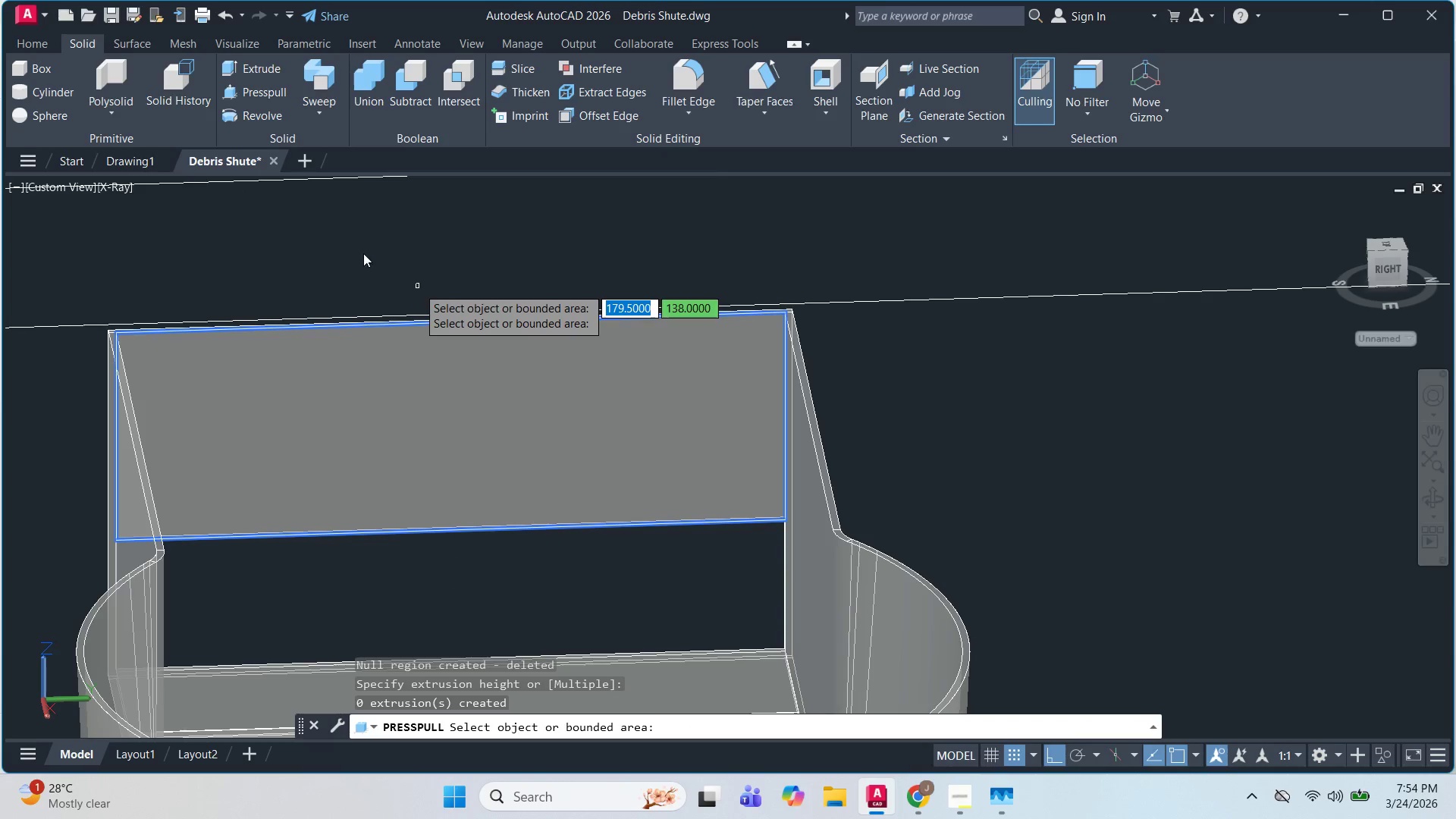 
key(Space)
 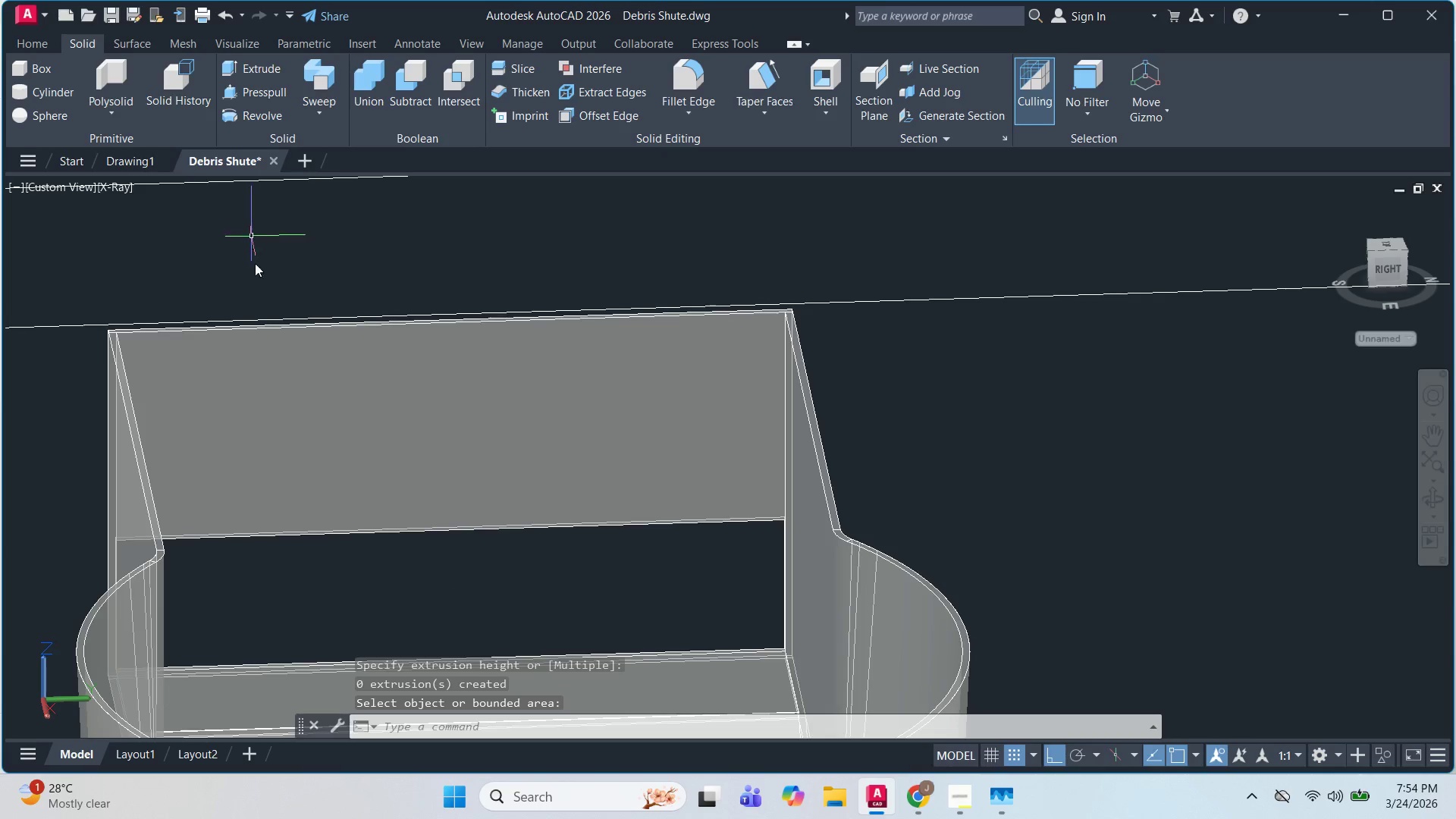 
left_click([318, 369])
 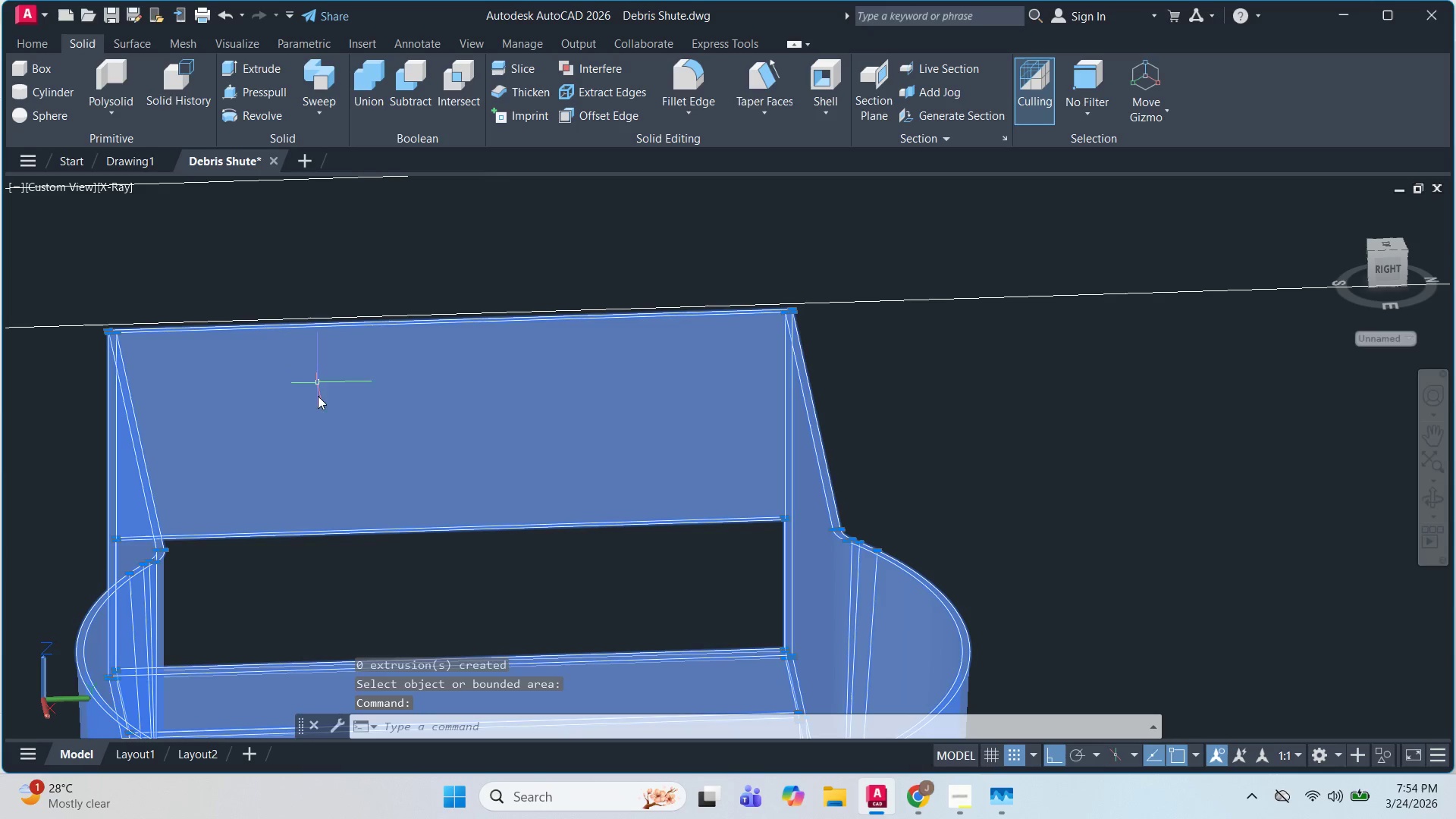 
key(Escape)
 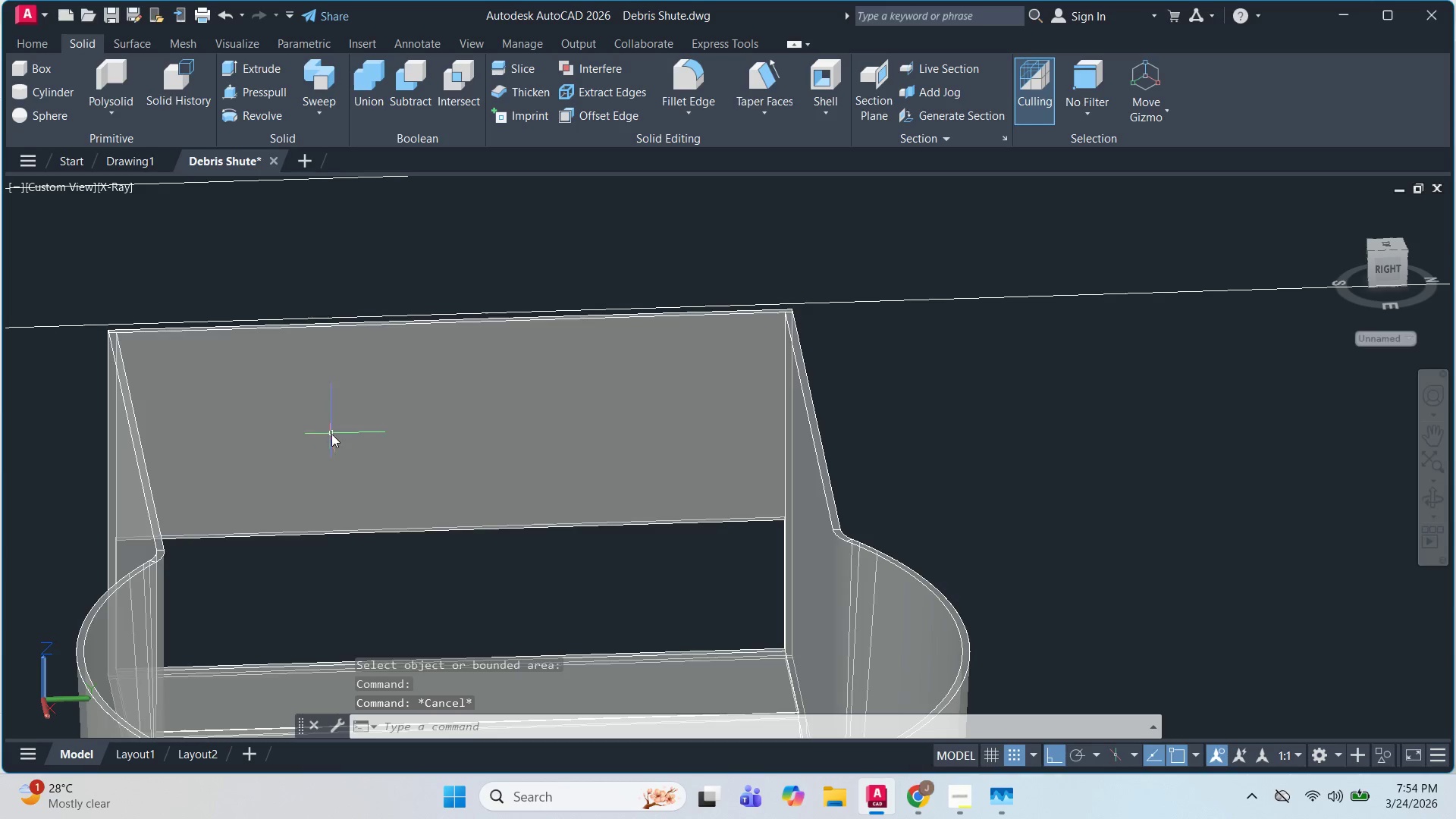 
key(Escape)
 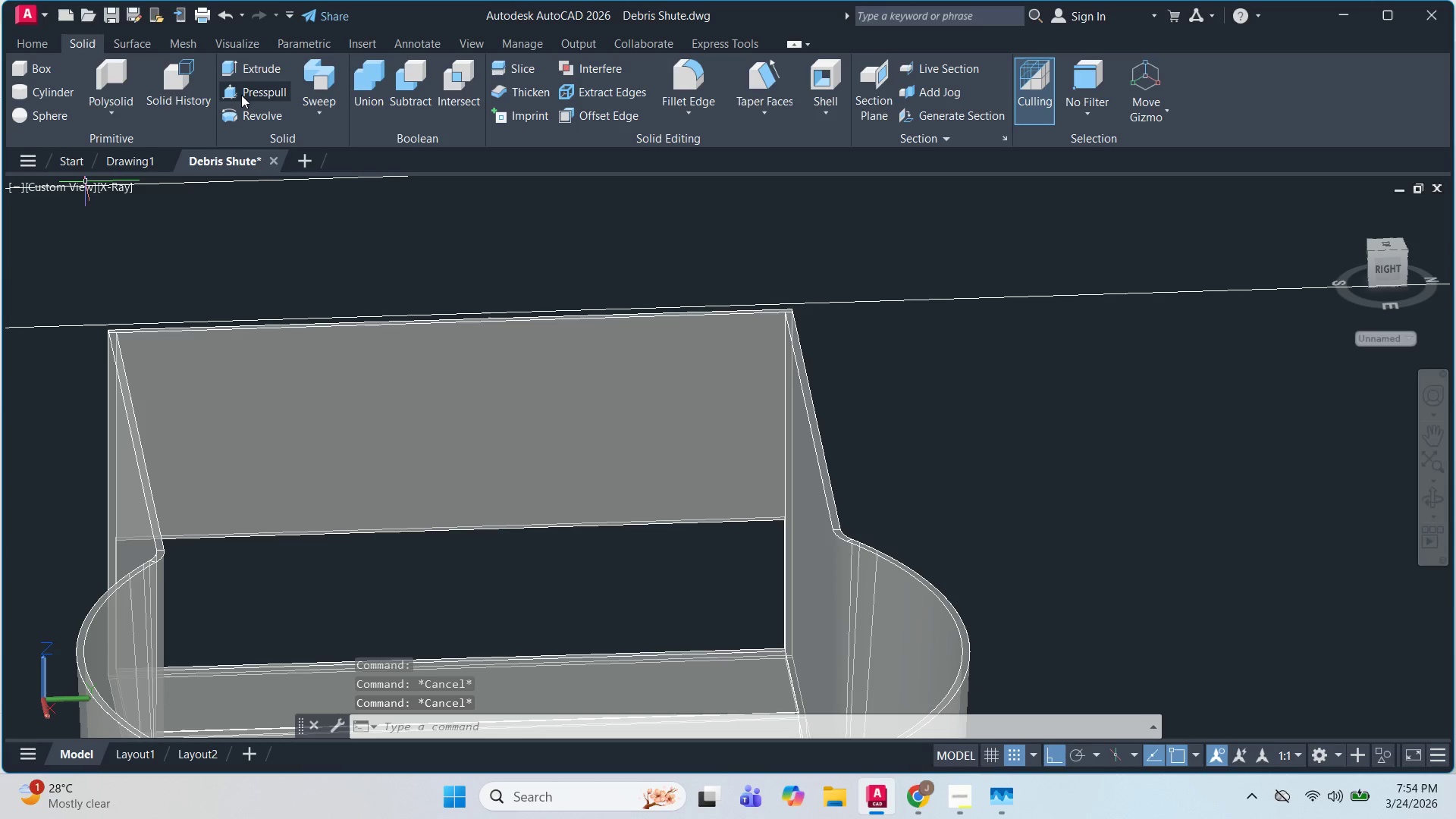 
left_click([246, 93])
 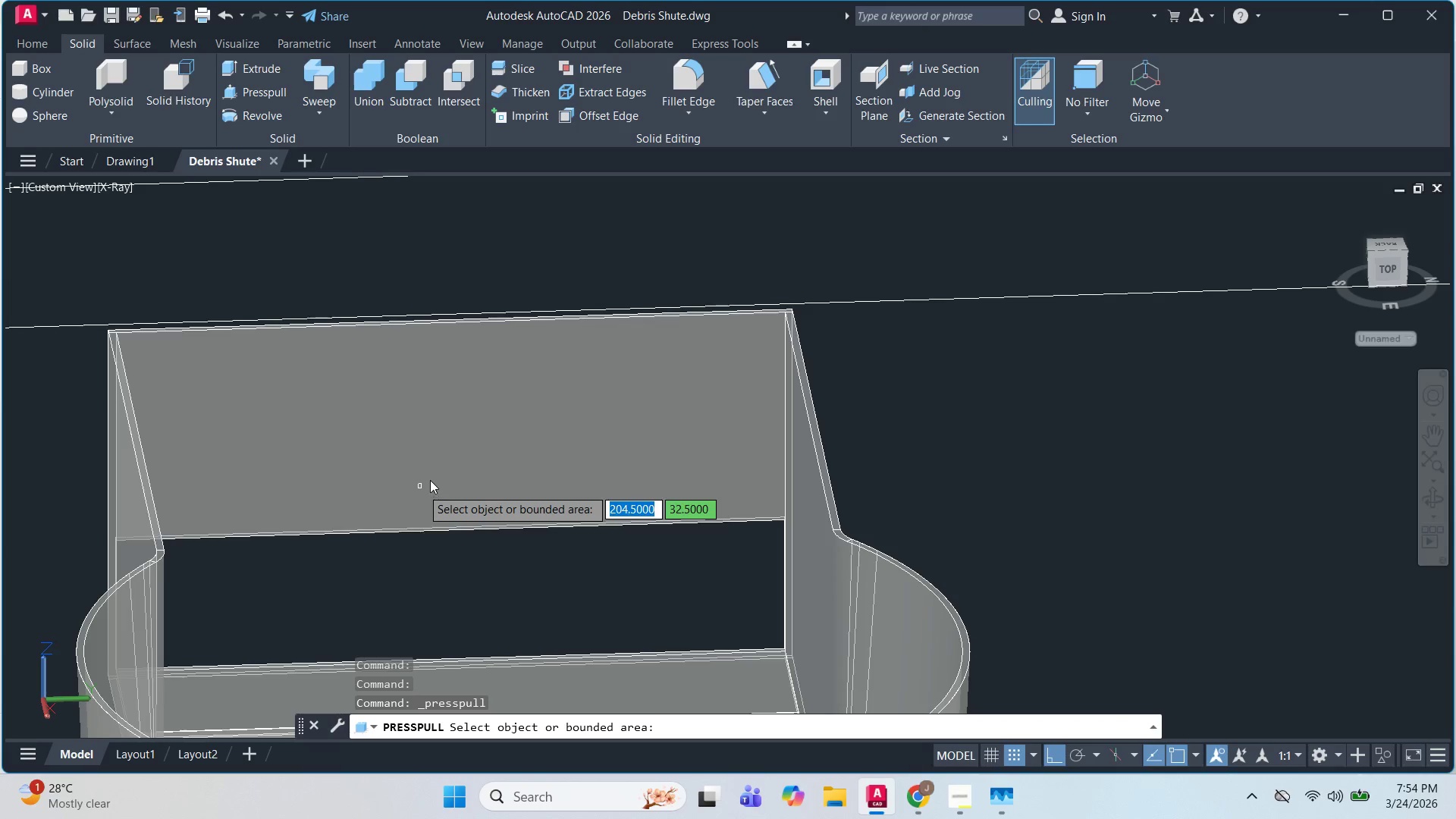 
left_click([418, 459])
 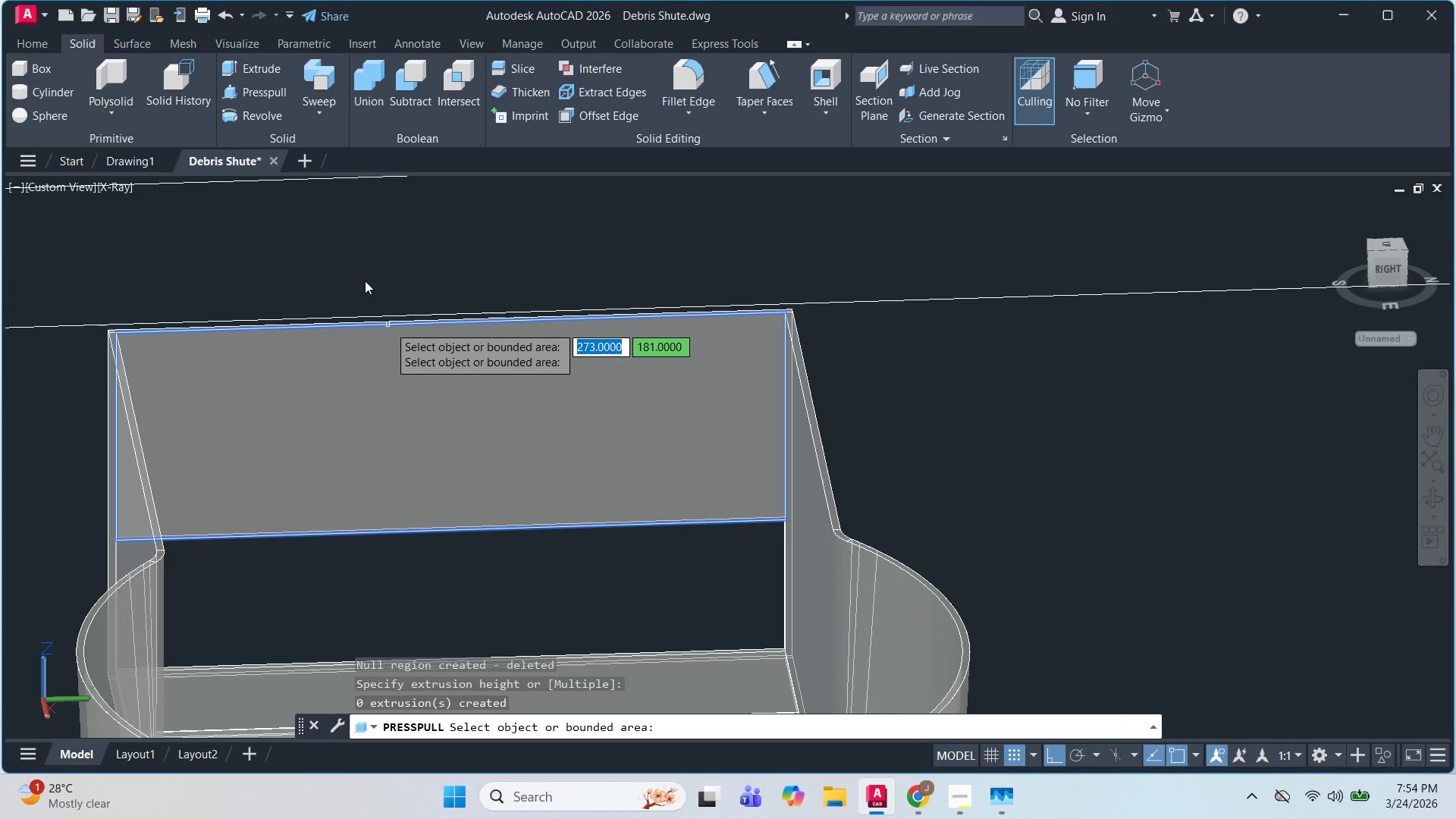 
hold_key(key=ShiftLeft, duration=1.03)
 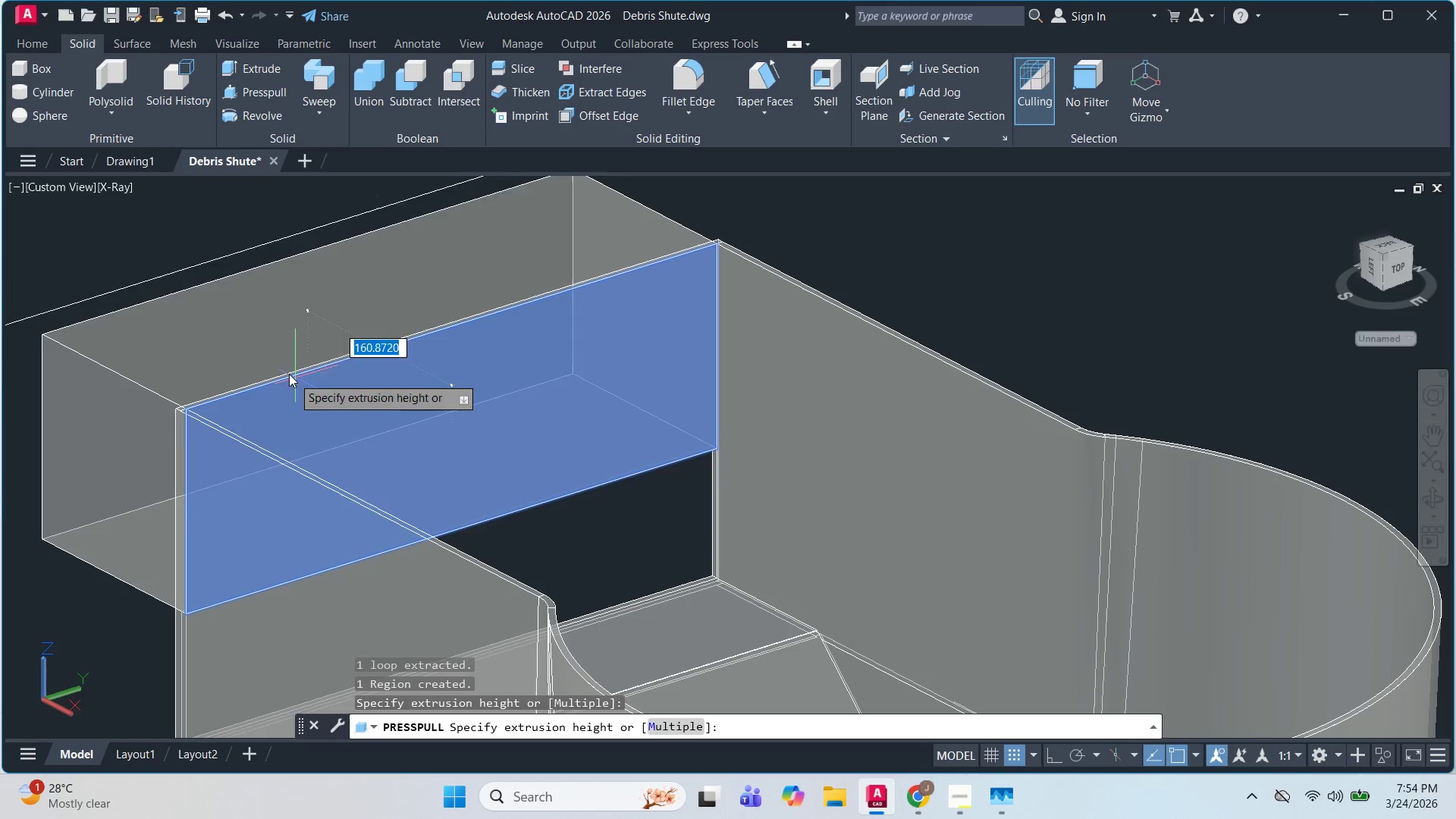 
left_click([230, 327])
 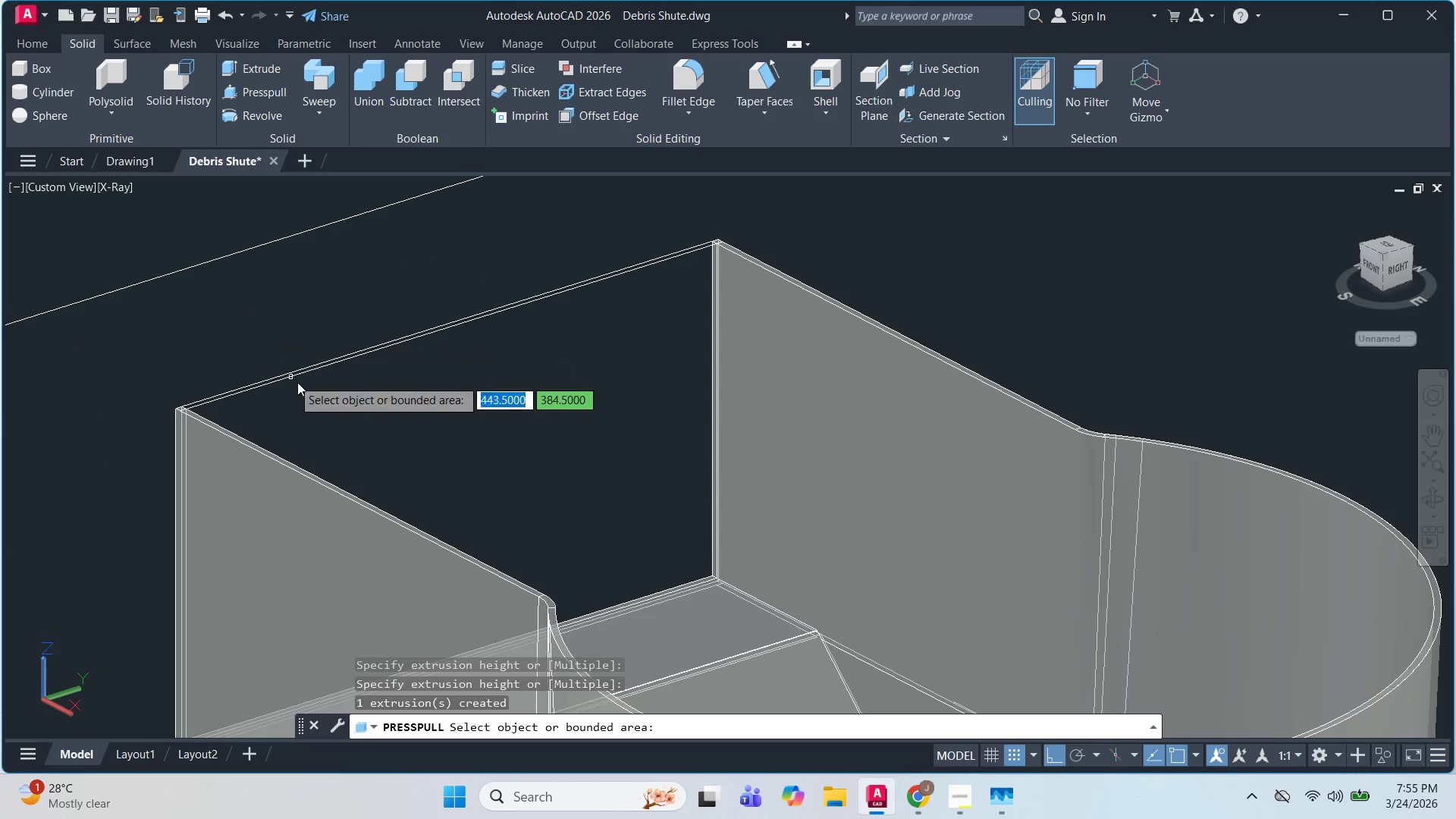 
key(Escape)
 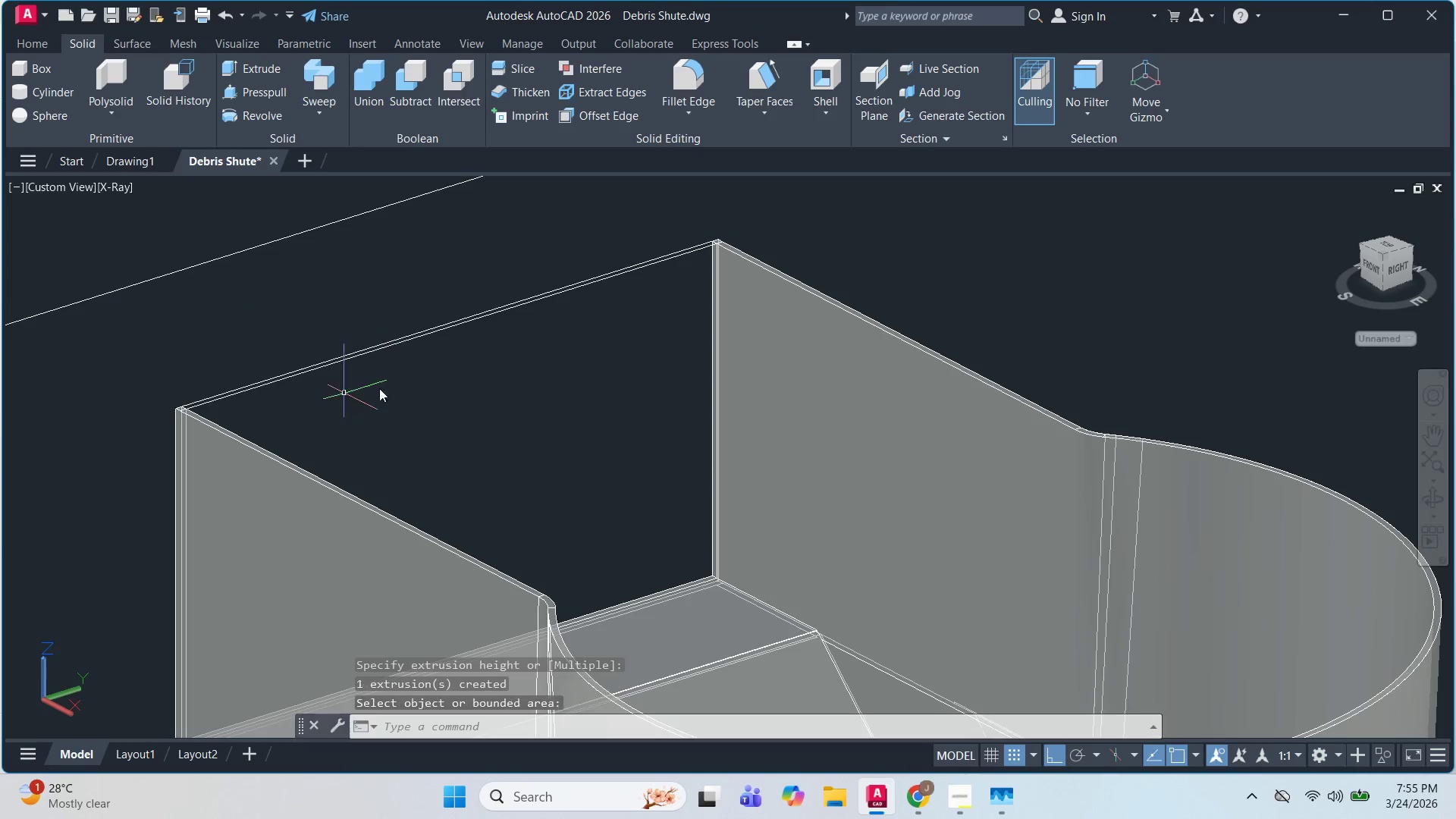 
key(Escape)
 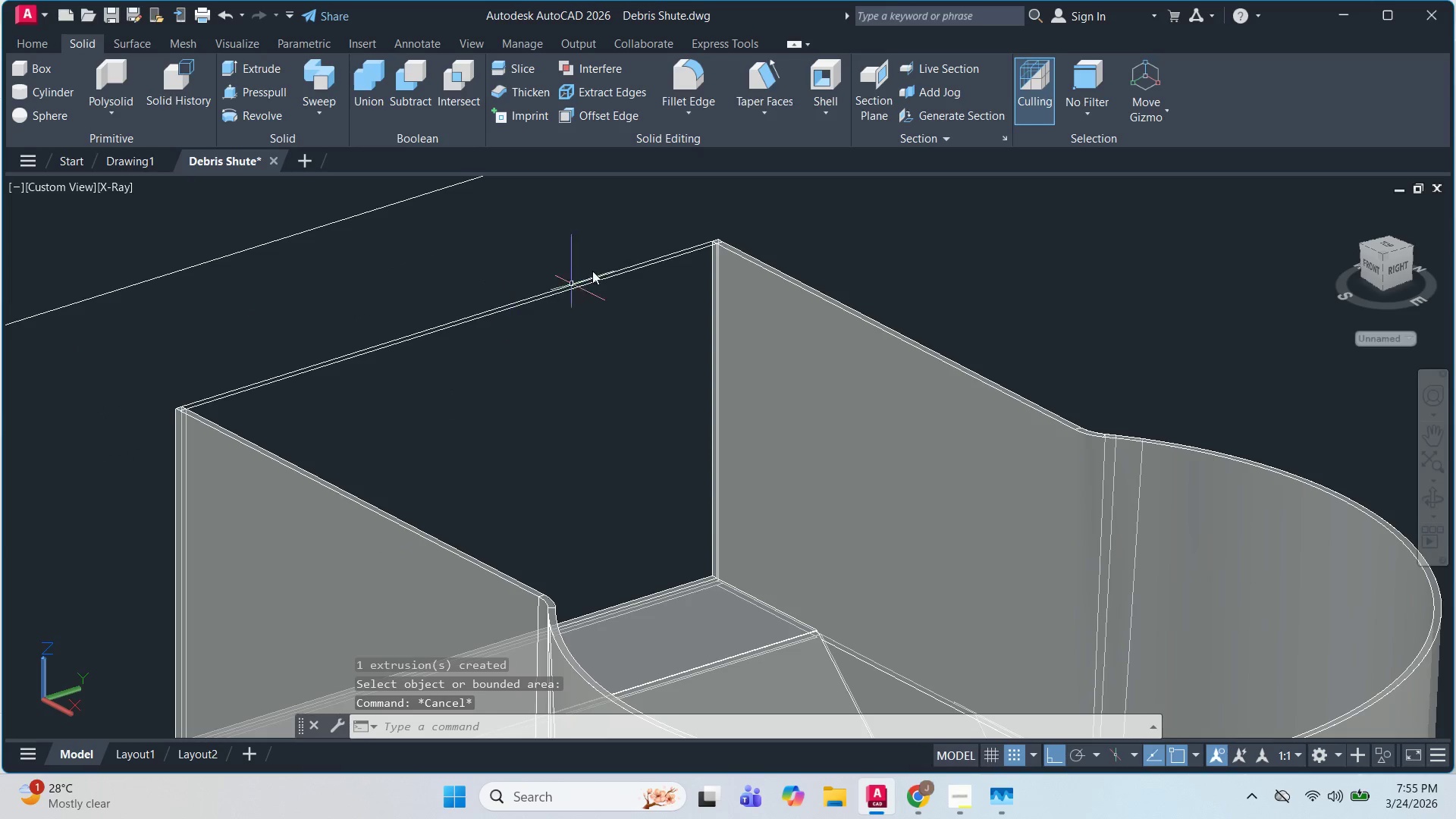 
hold_key(key=ShiftLeft, duration=0.47)
 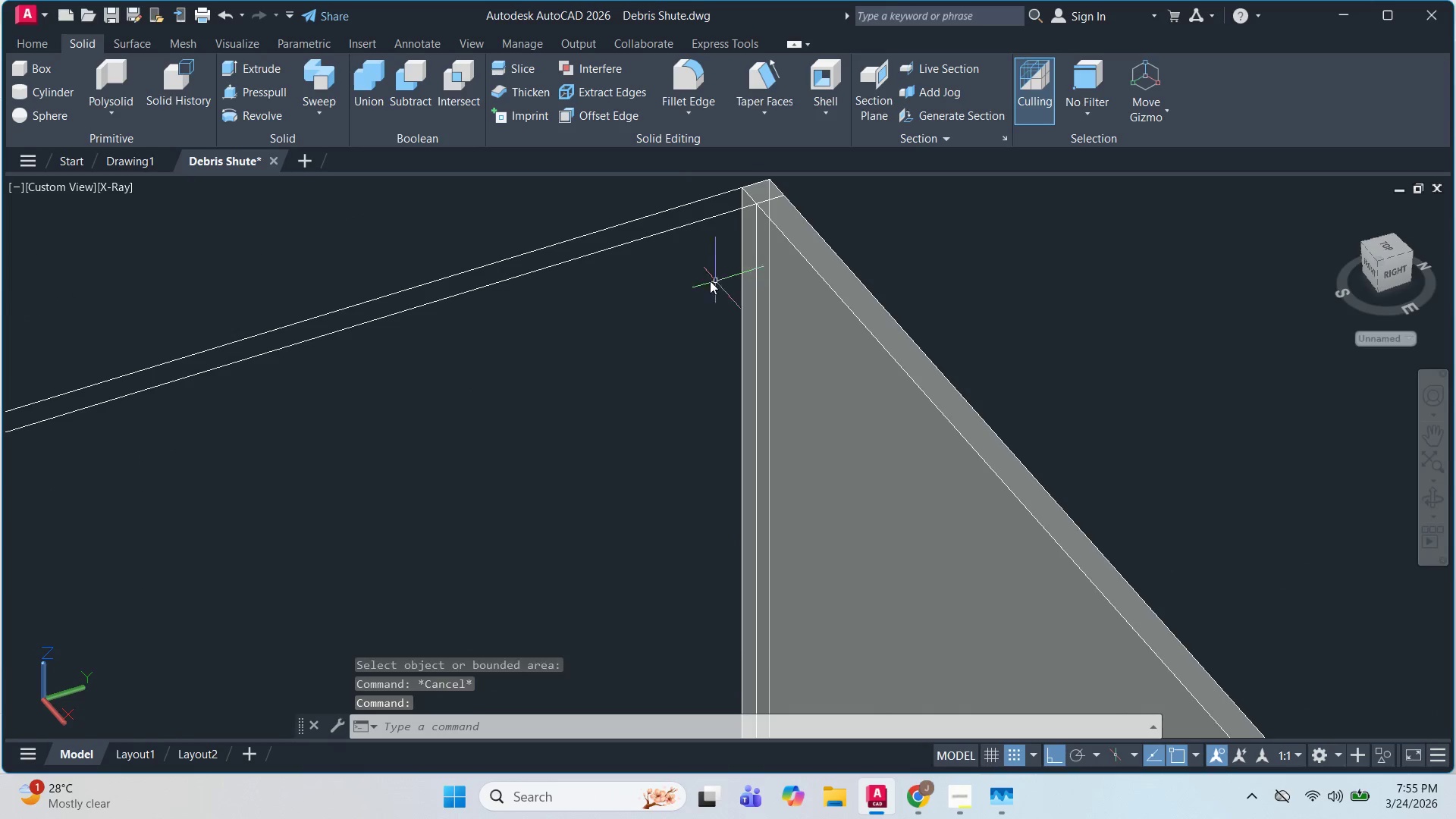 
scroll: coordinate [742, 253], scroll_direction: up, amount: 4.0
 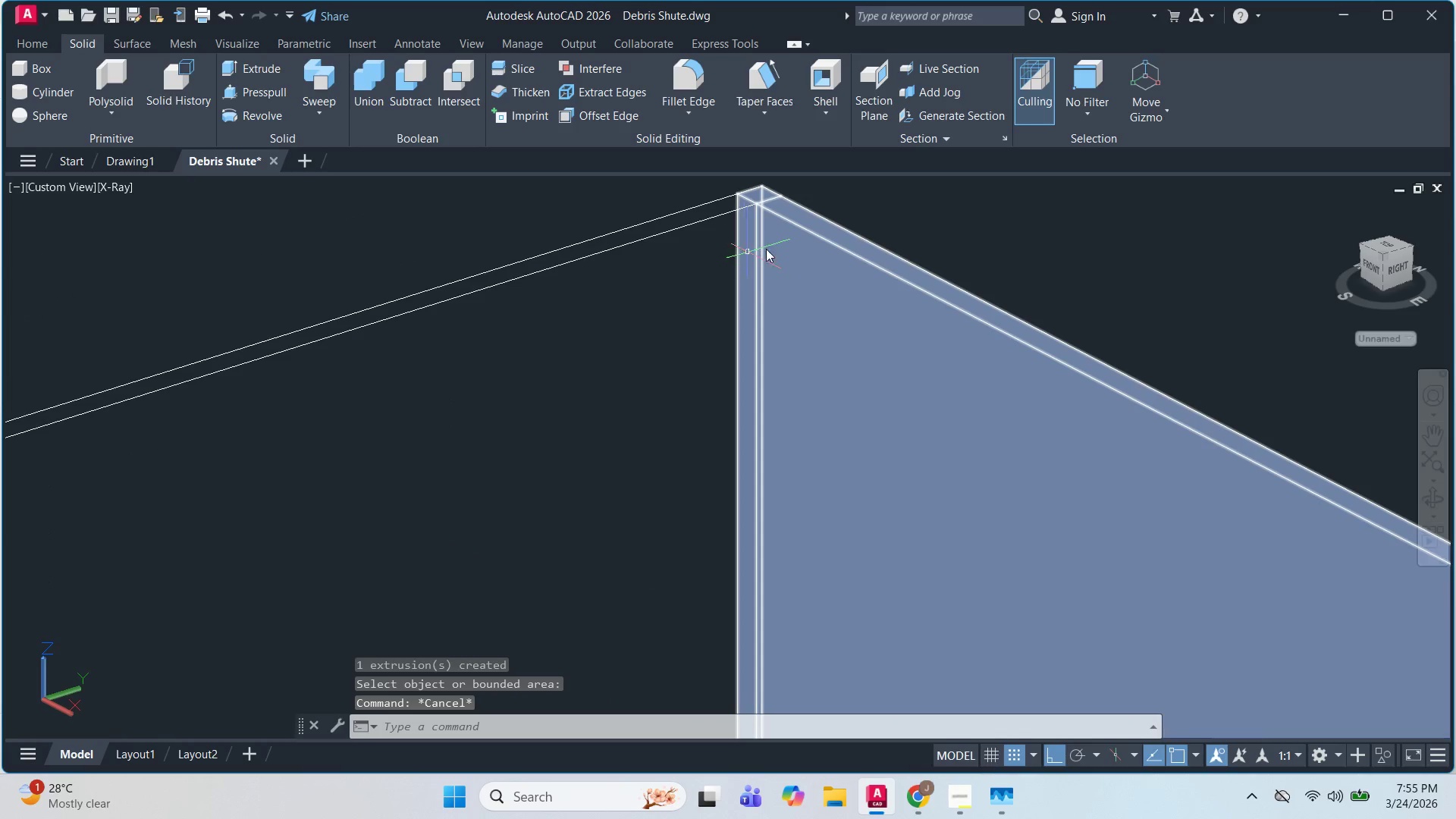 
key(Escape)
 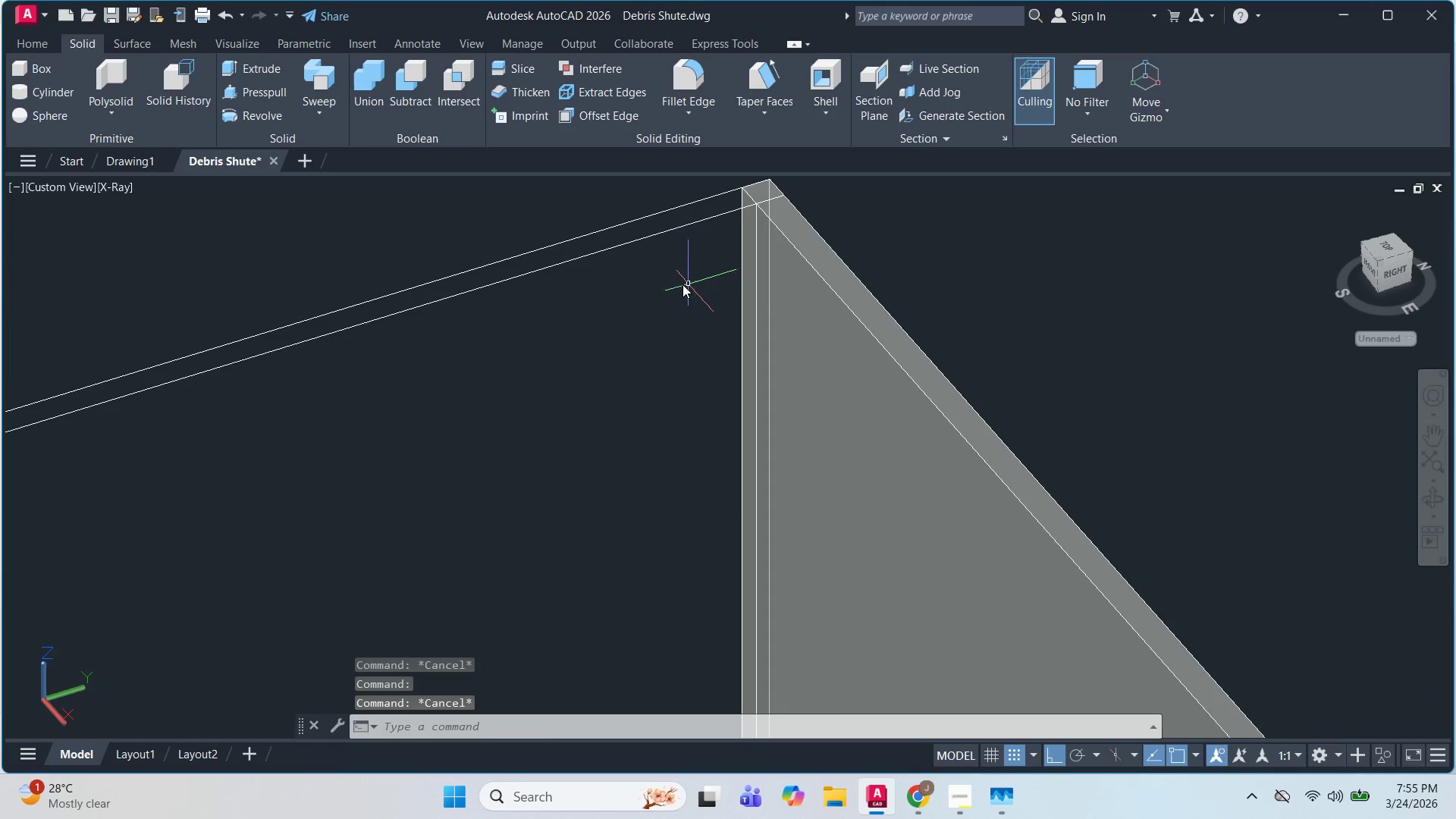 
left_click_drag(start_coordinate=[674, 282], to_coordinate=[664, 278])
 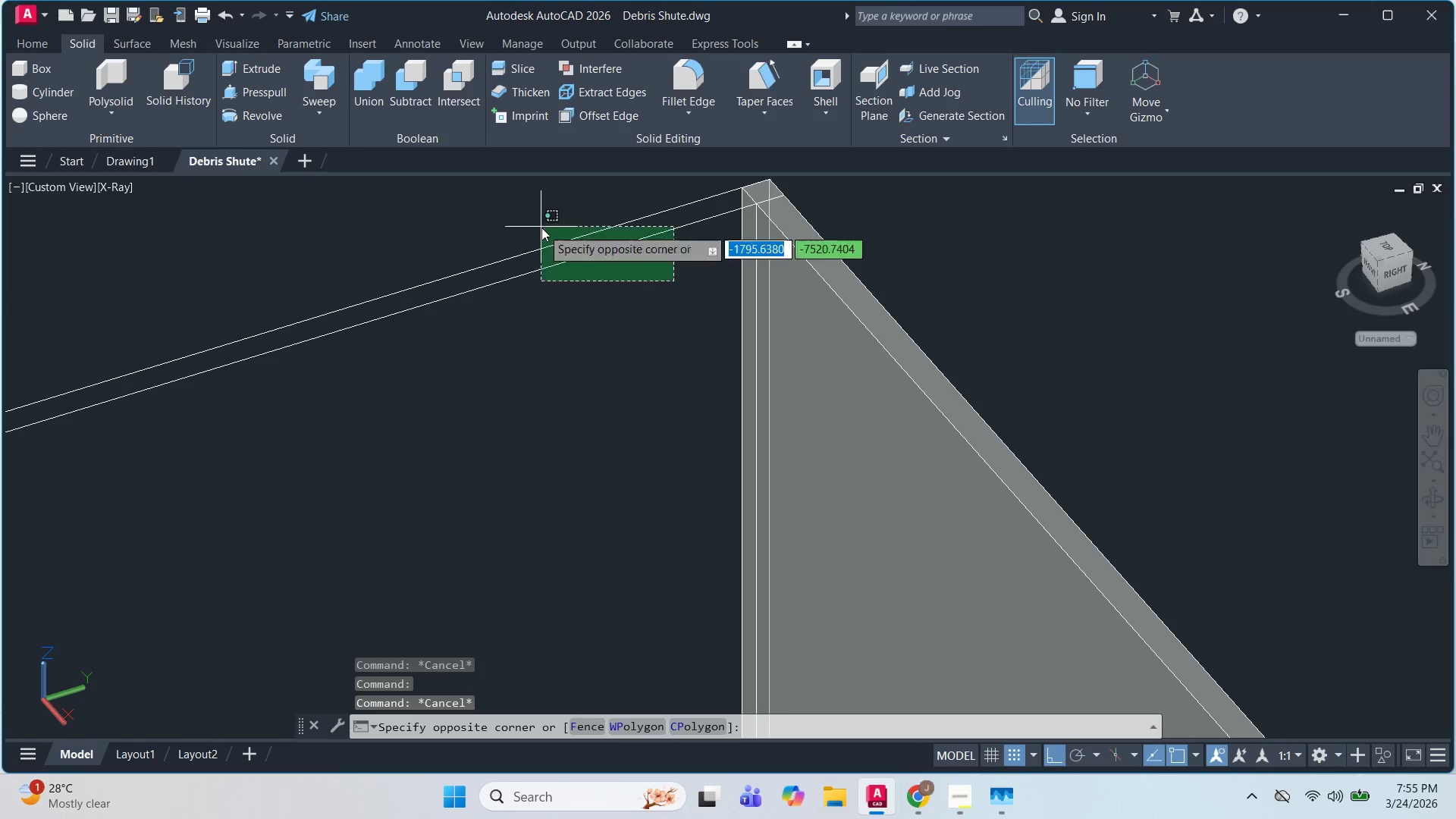 
double_click([541, 228])
 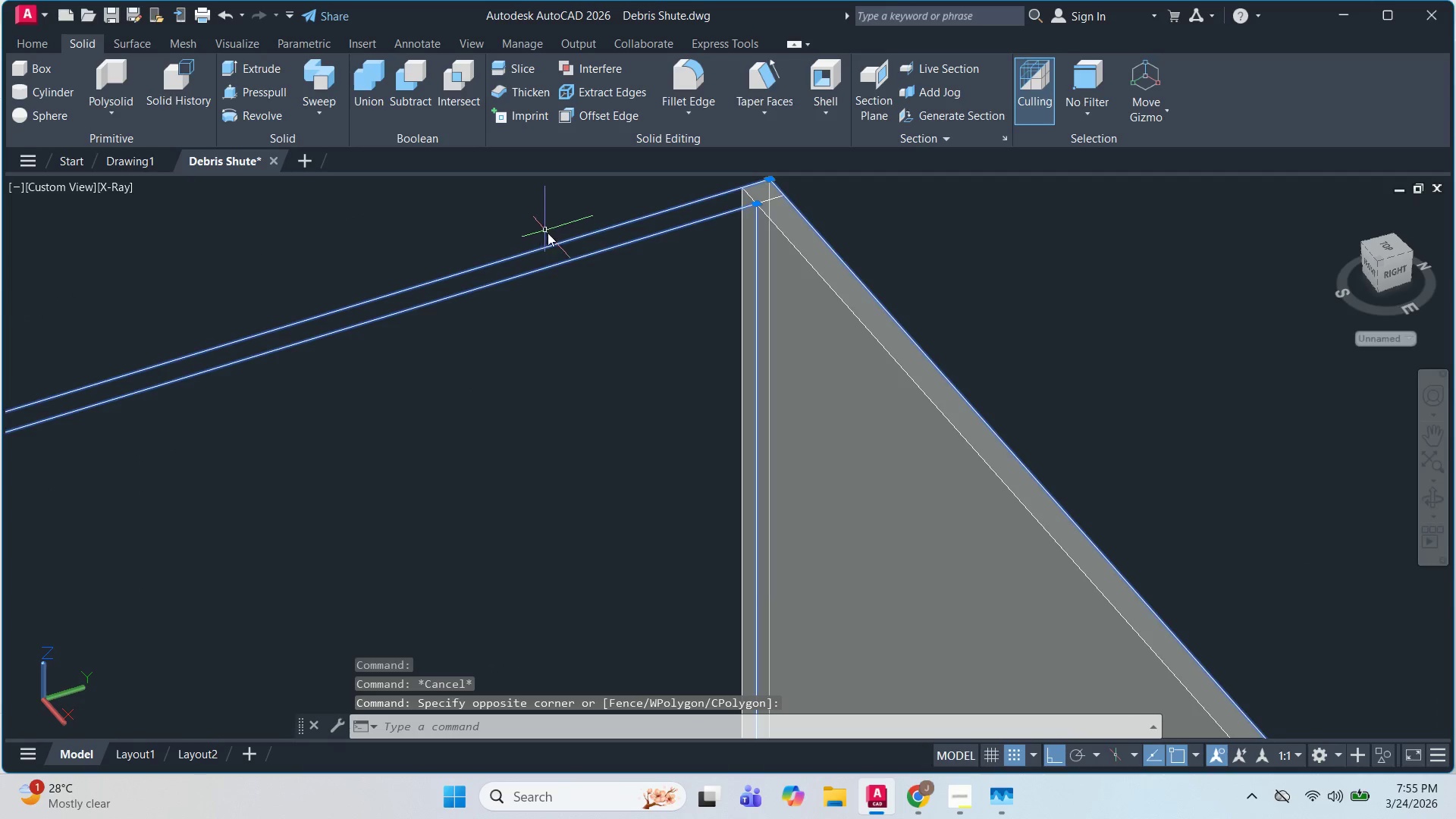 
key(E)
 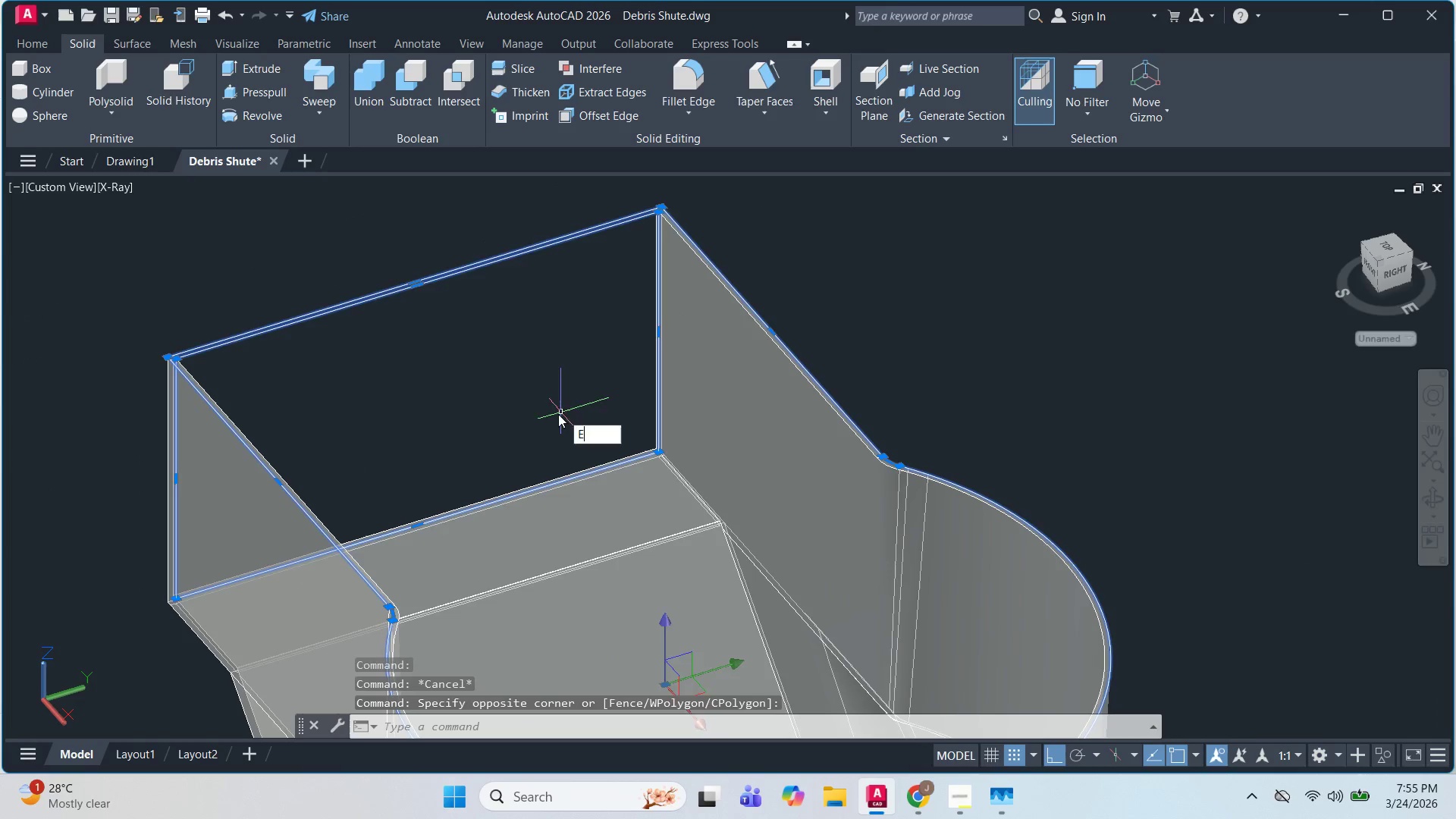 
key(Space)
 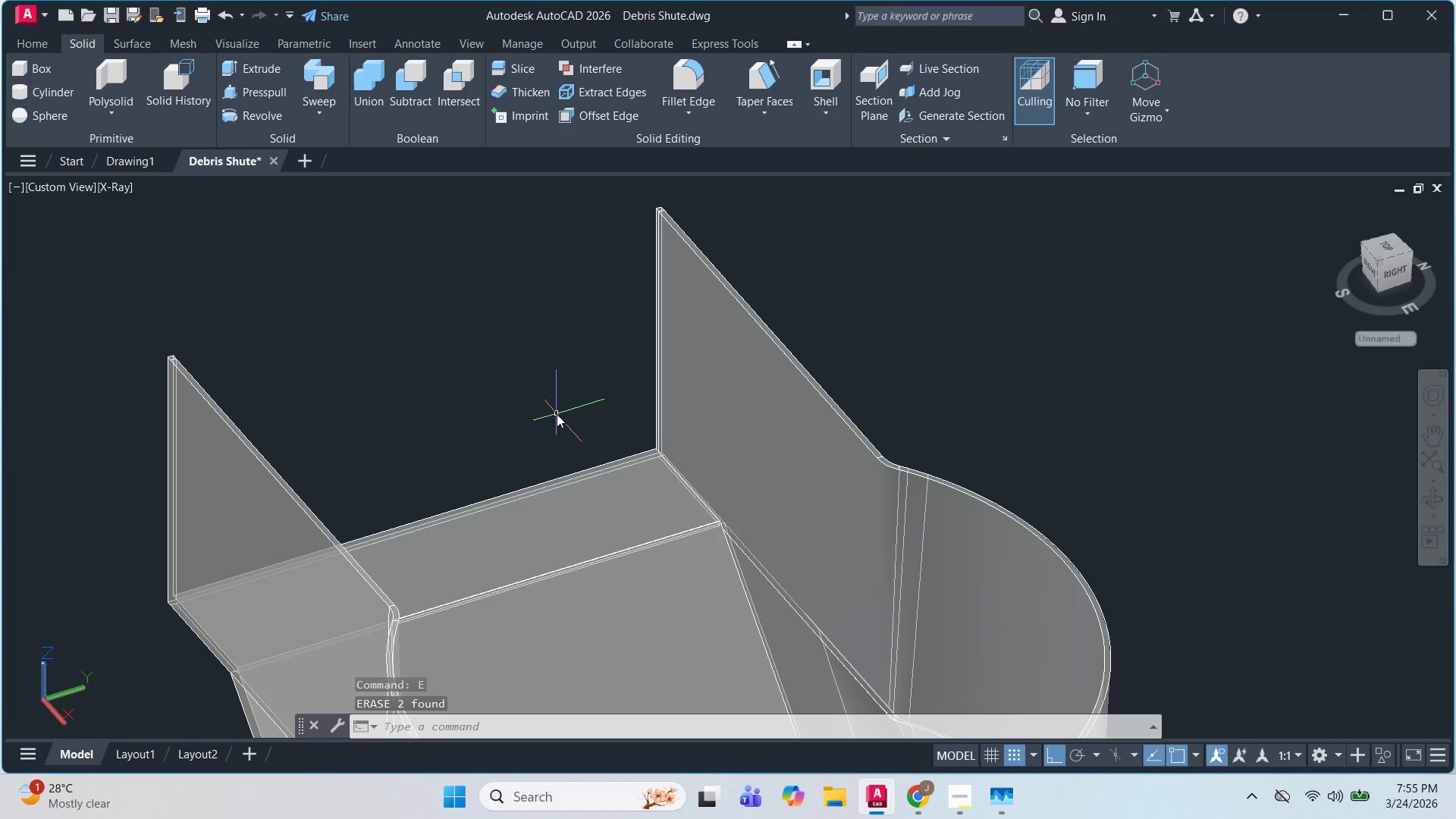 
scroll: coordinate [561, 410], scroll_direction: down, amount: 3.0
 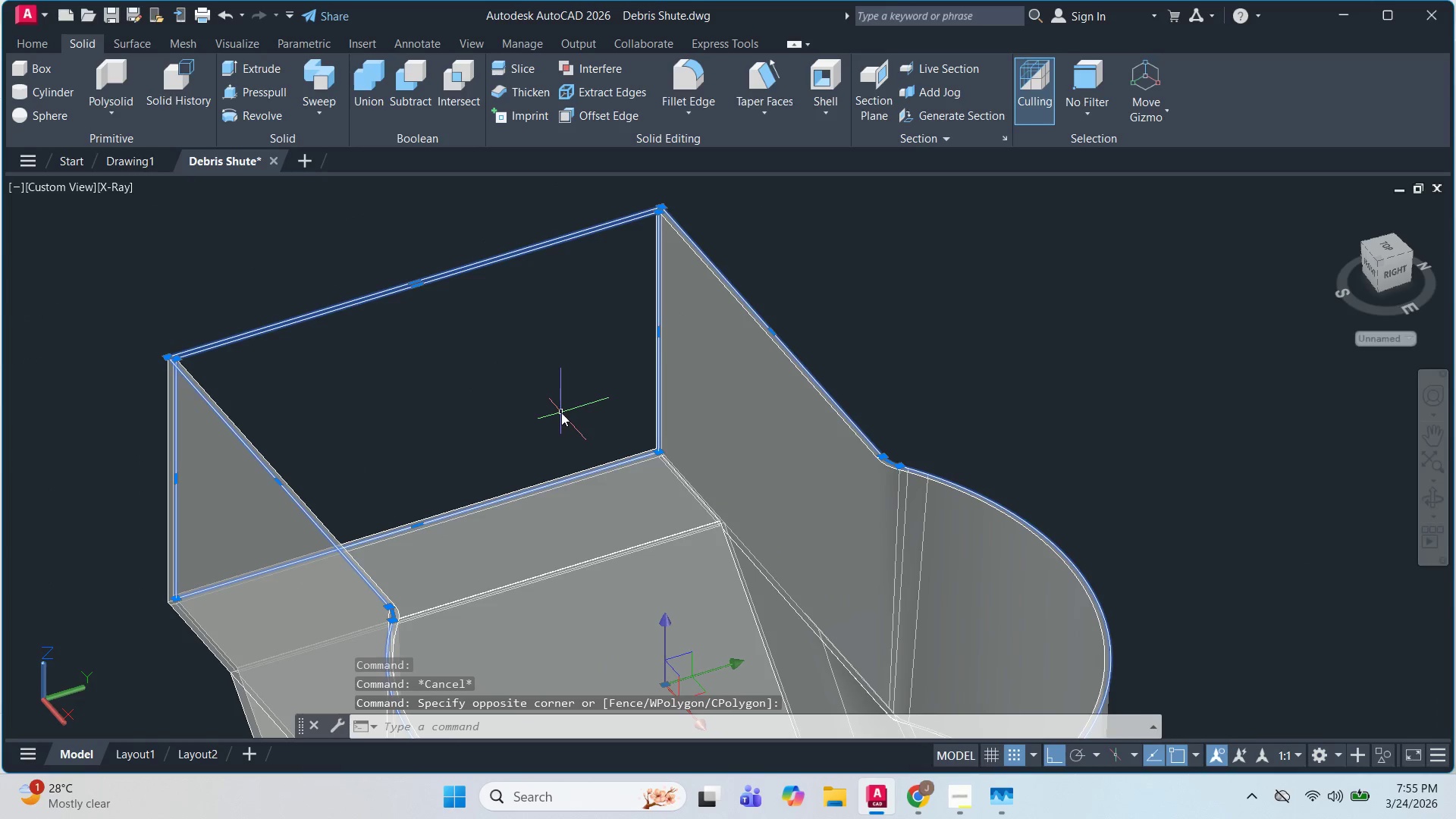 
key(Escape)
 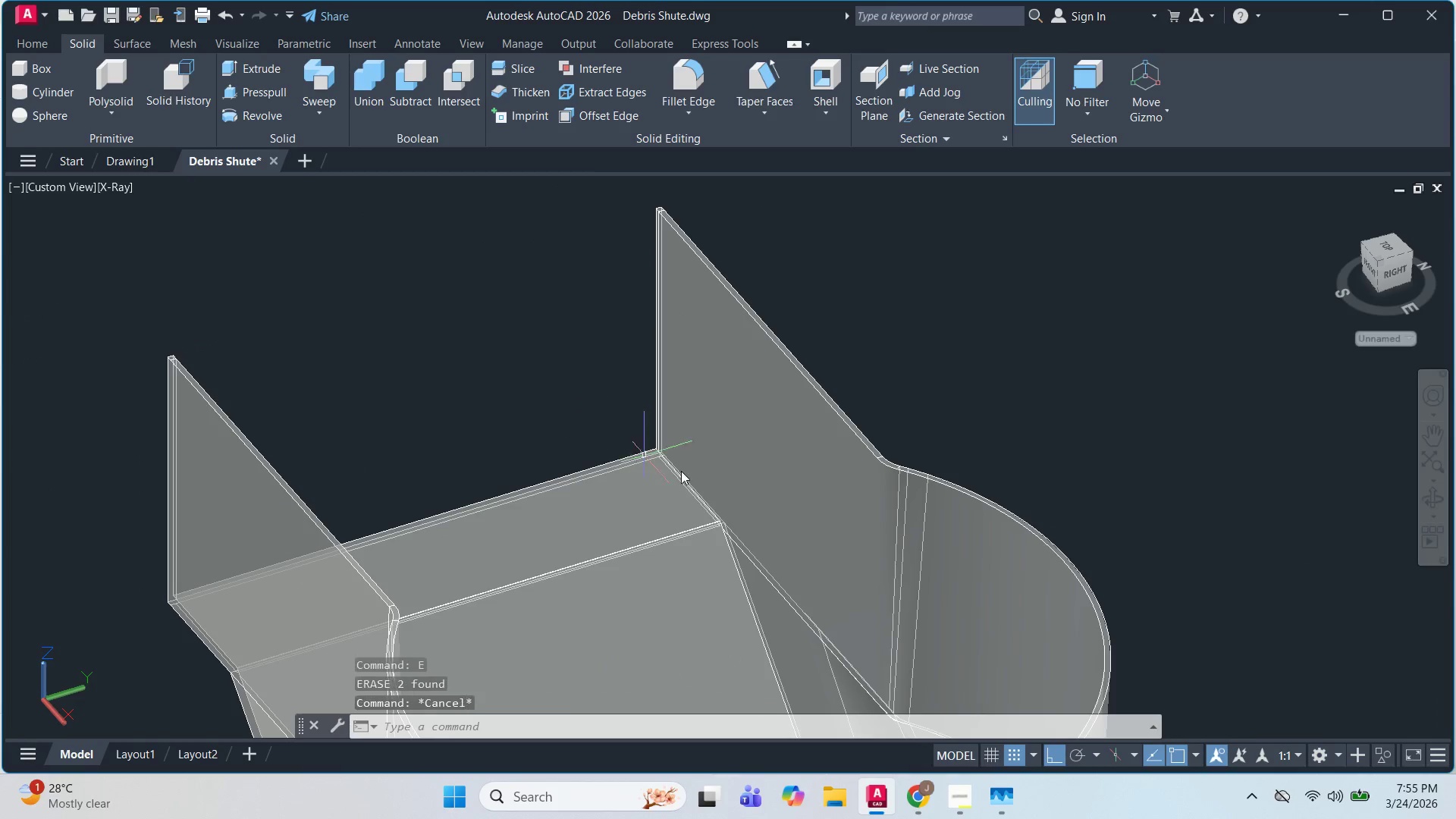 
key(Escape)
 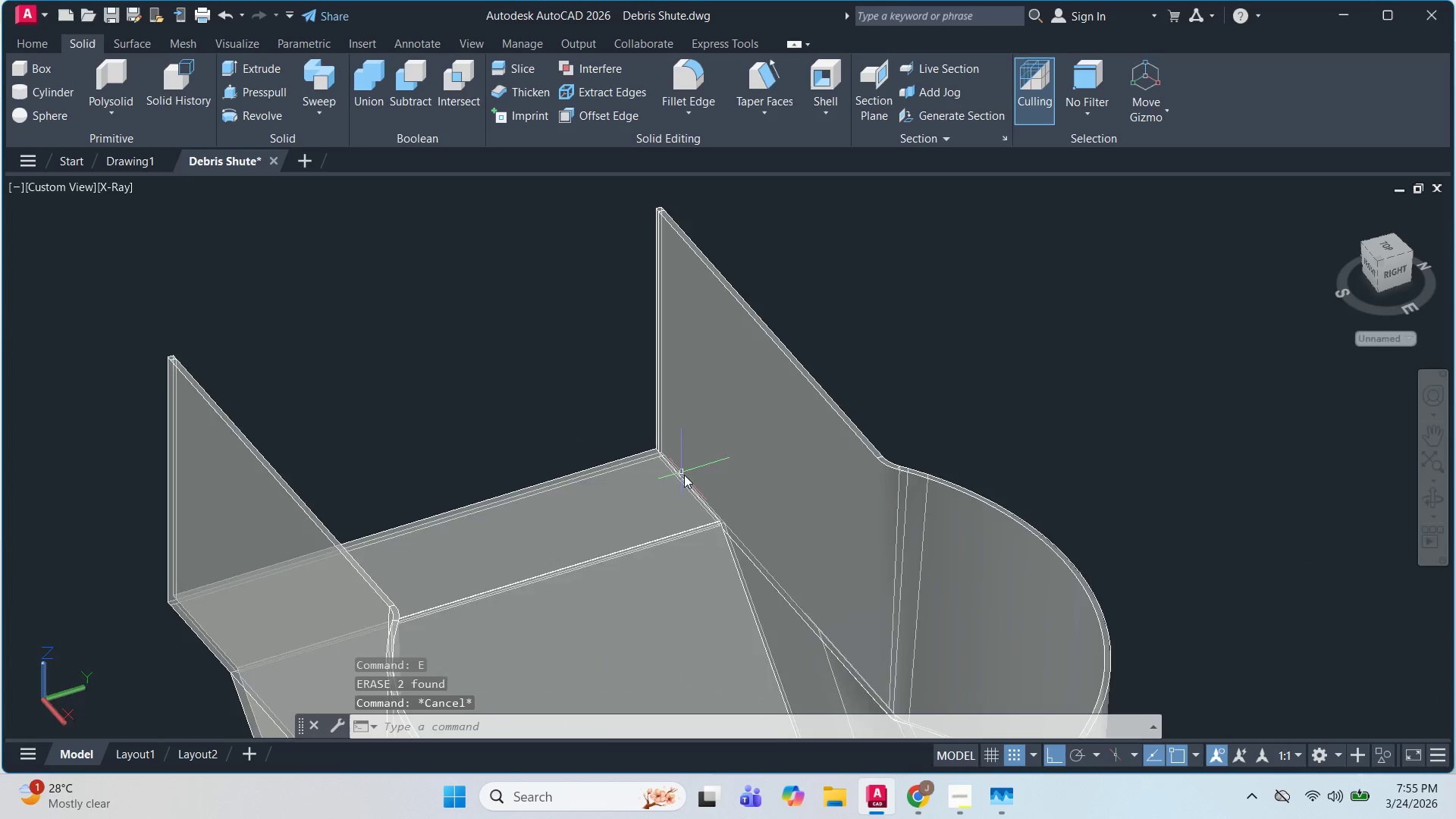 
hold_key(key=ShiftLeft, duration=1.39)
 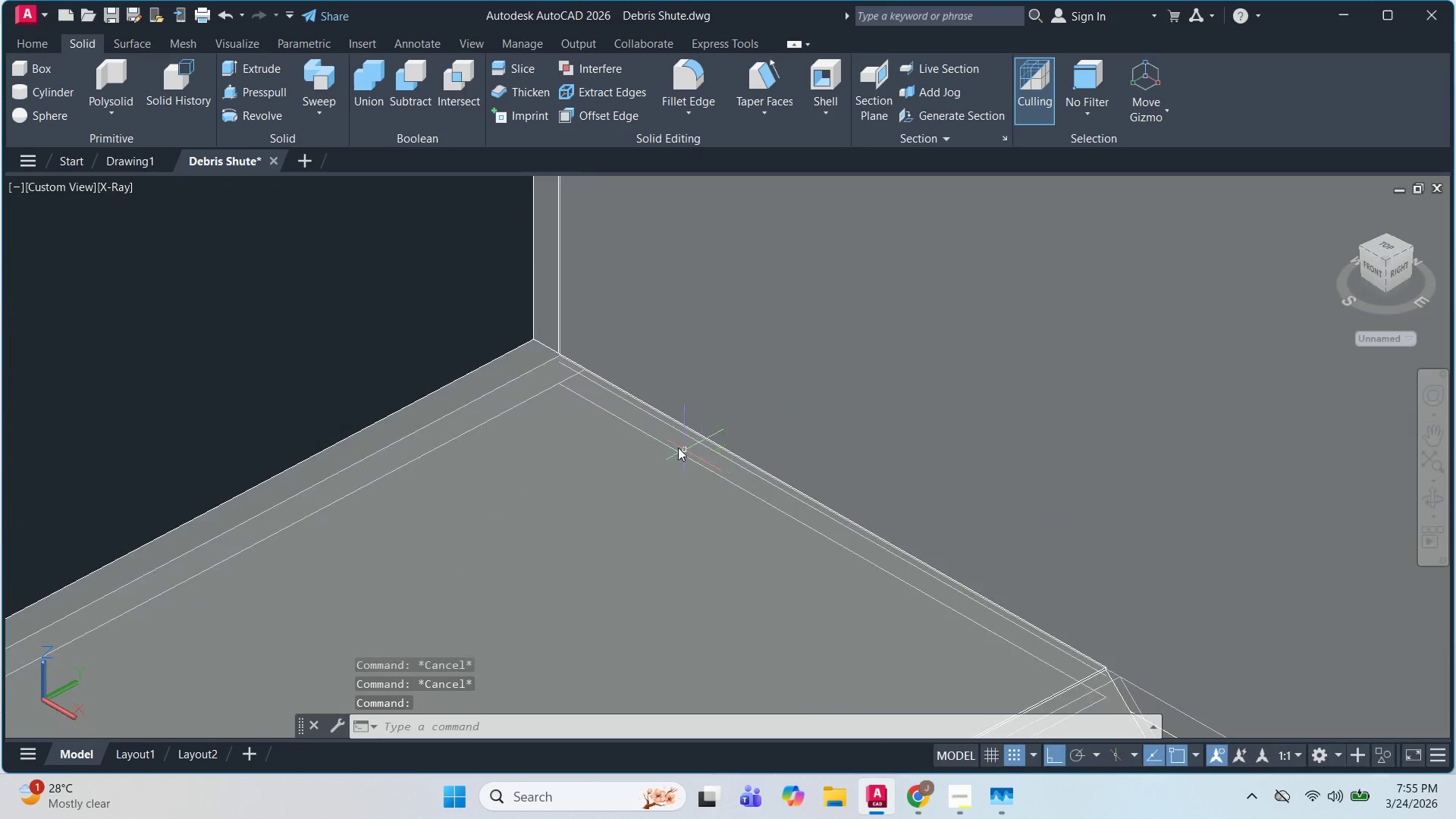 
scroll: coordinate [681, 475], scroll_direction: up, amount: 5.0
 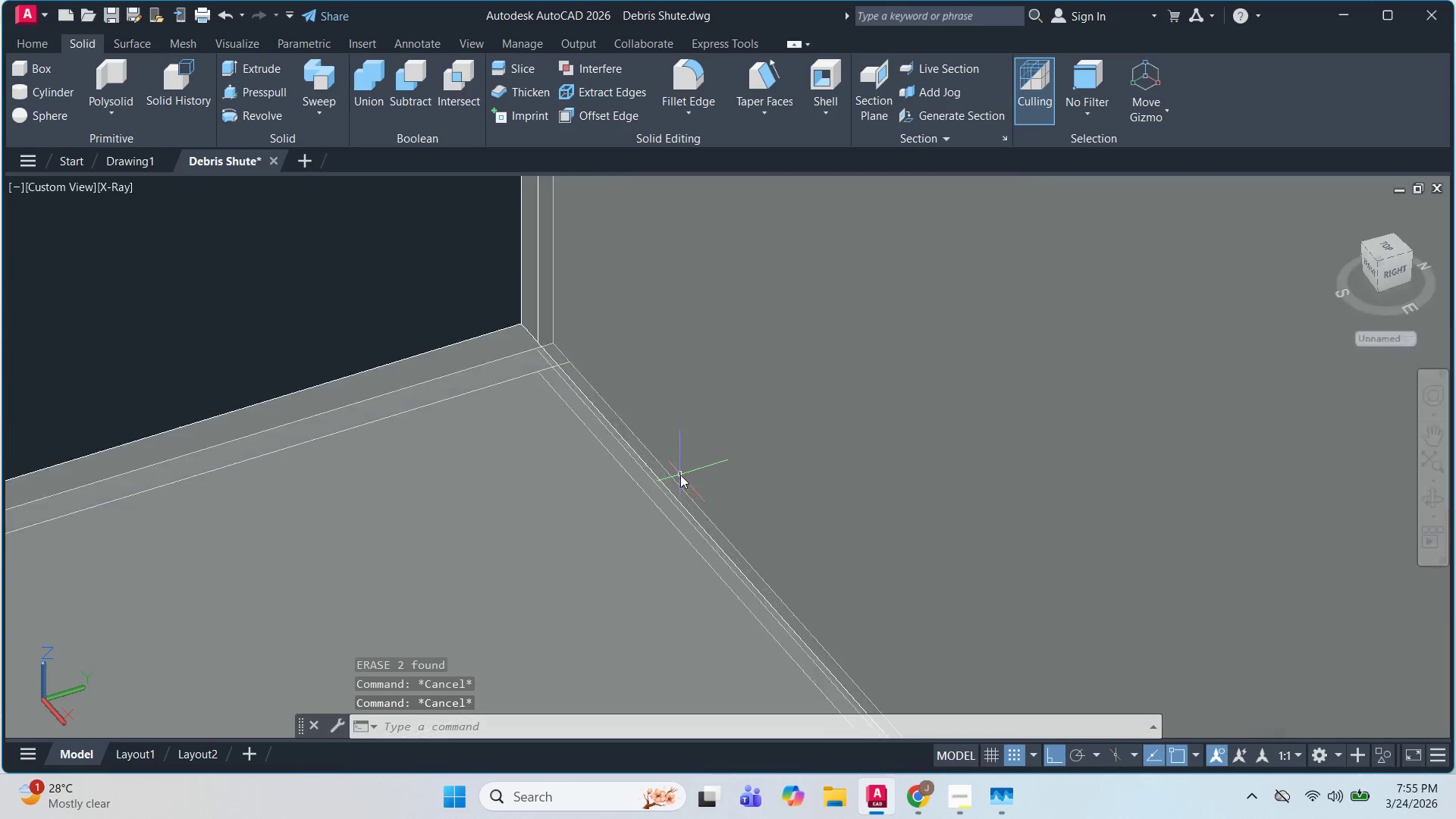 
hold_key(key=ShiftLeft, duration=1.2)
 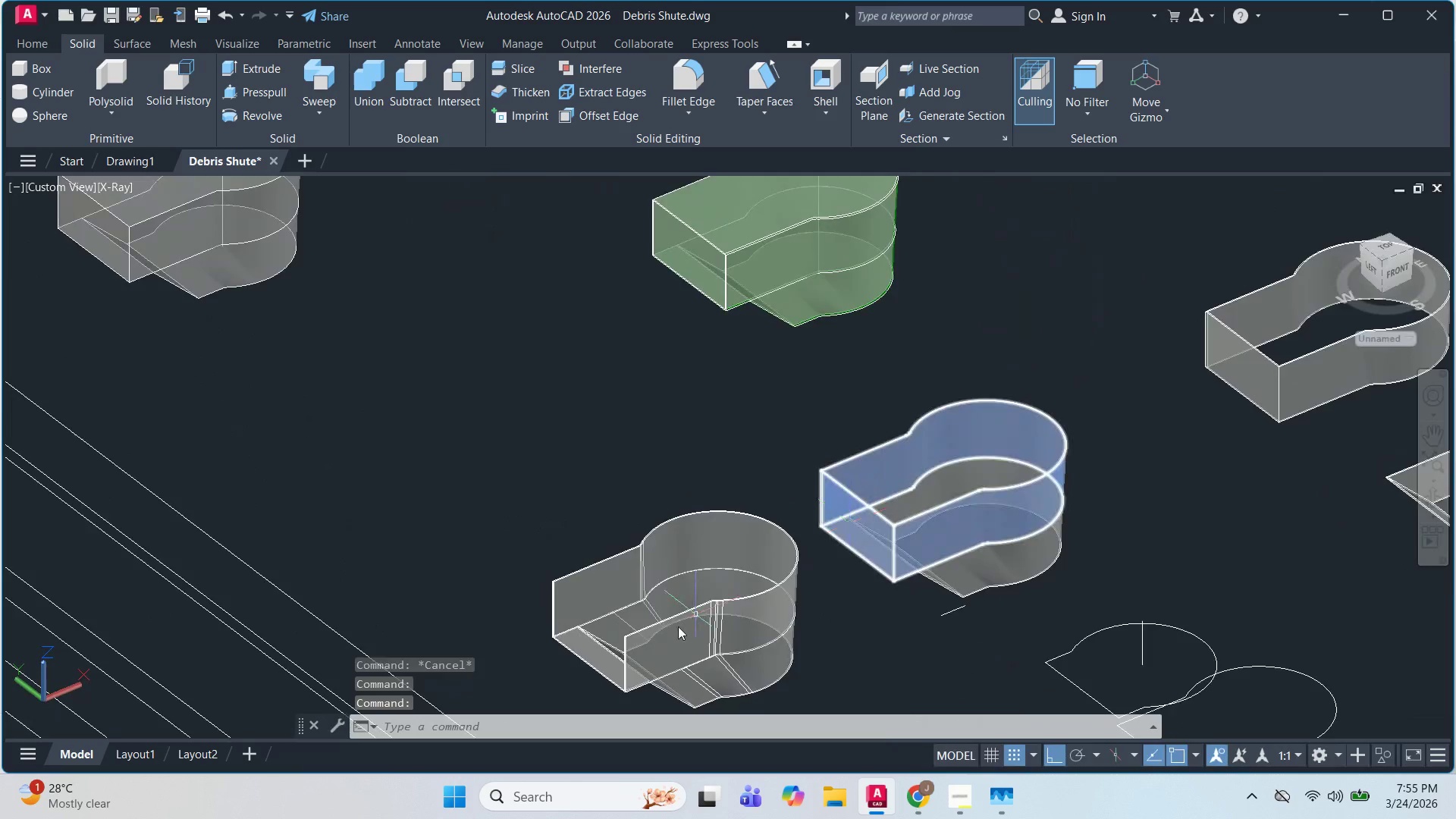 
scroll: coordinate [670, 444], scroll_direction: down, amount: 7.0
 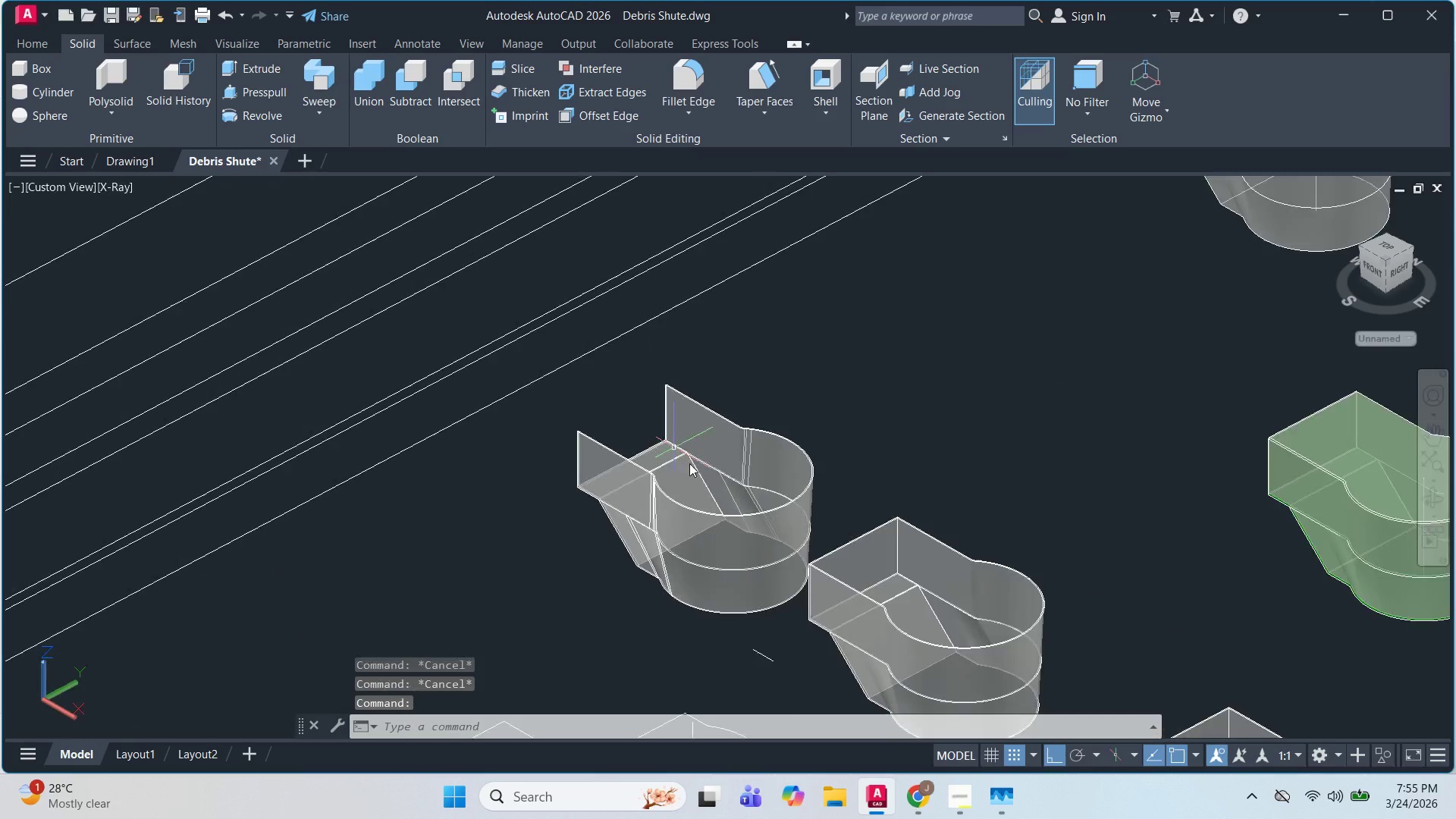 
scroll: coordinate [678, 635], scroll_direction: up, amount: 4.0
 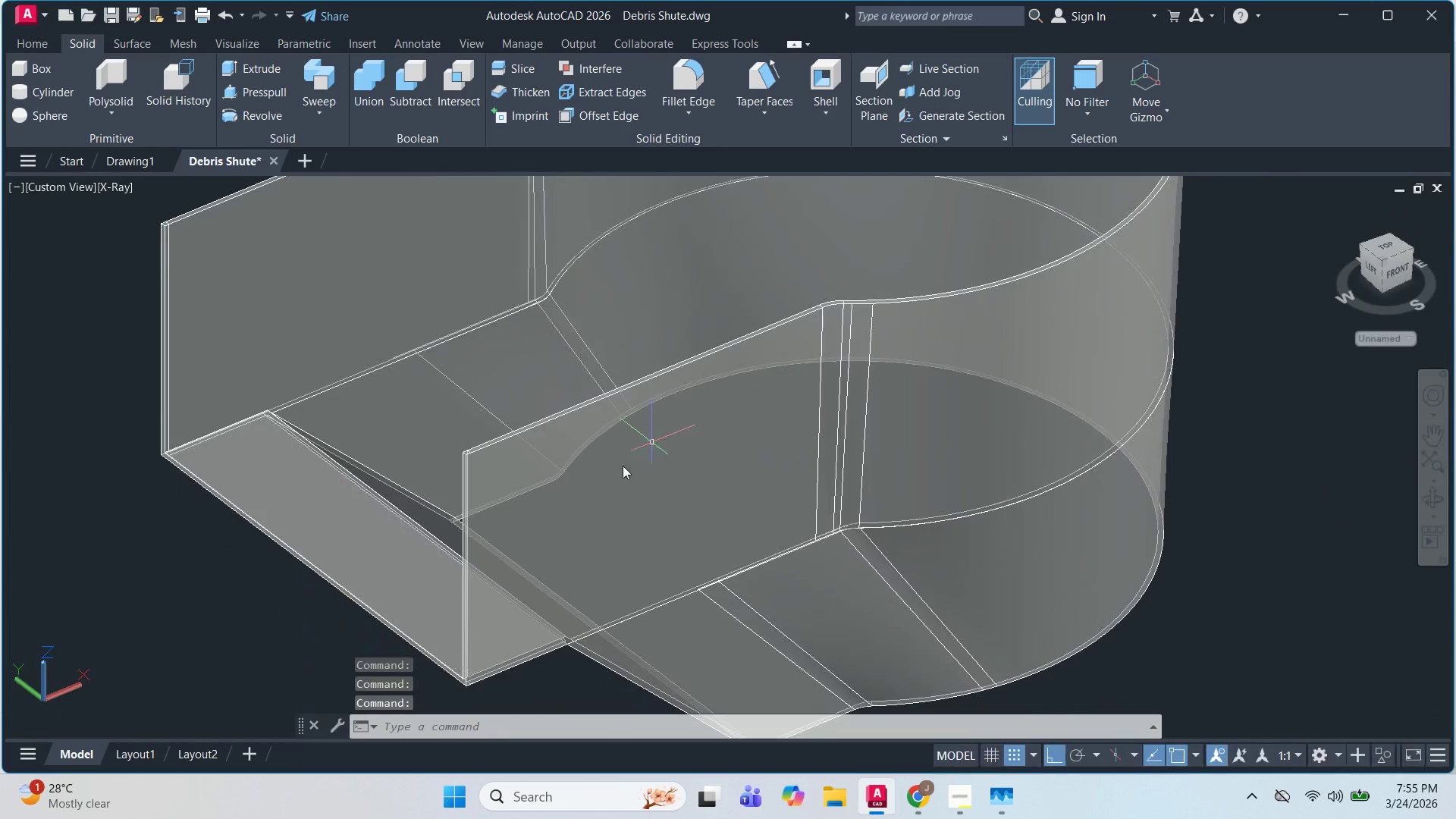 
left_click([546, 524])
 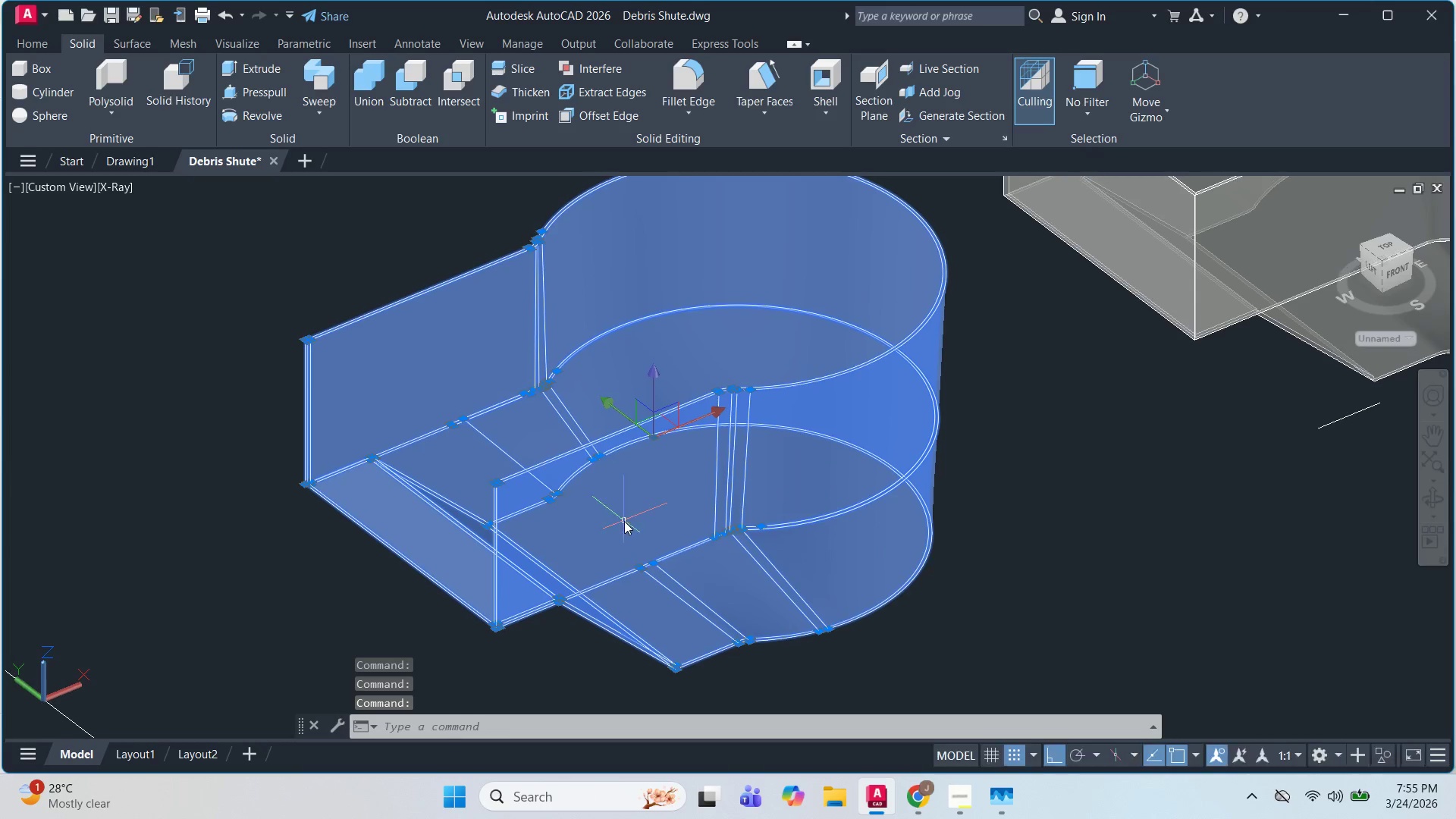 
scroll: coordinate [546, 524], scroll_direction: down, amount: 1.0
 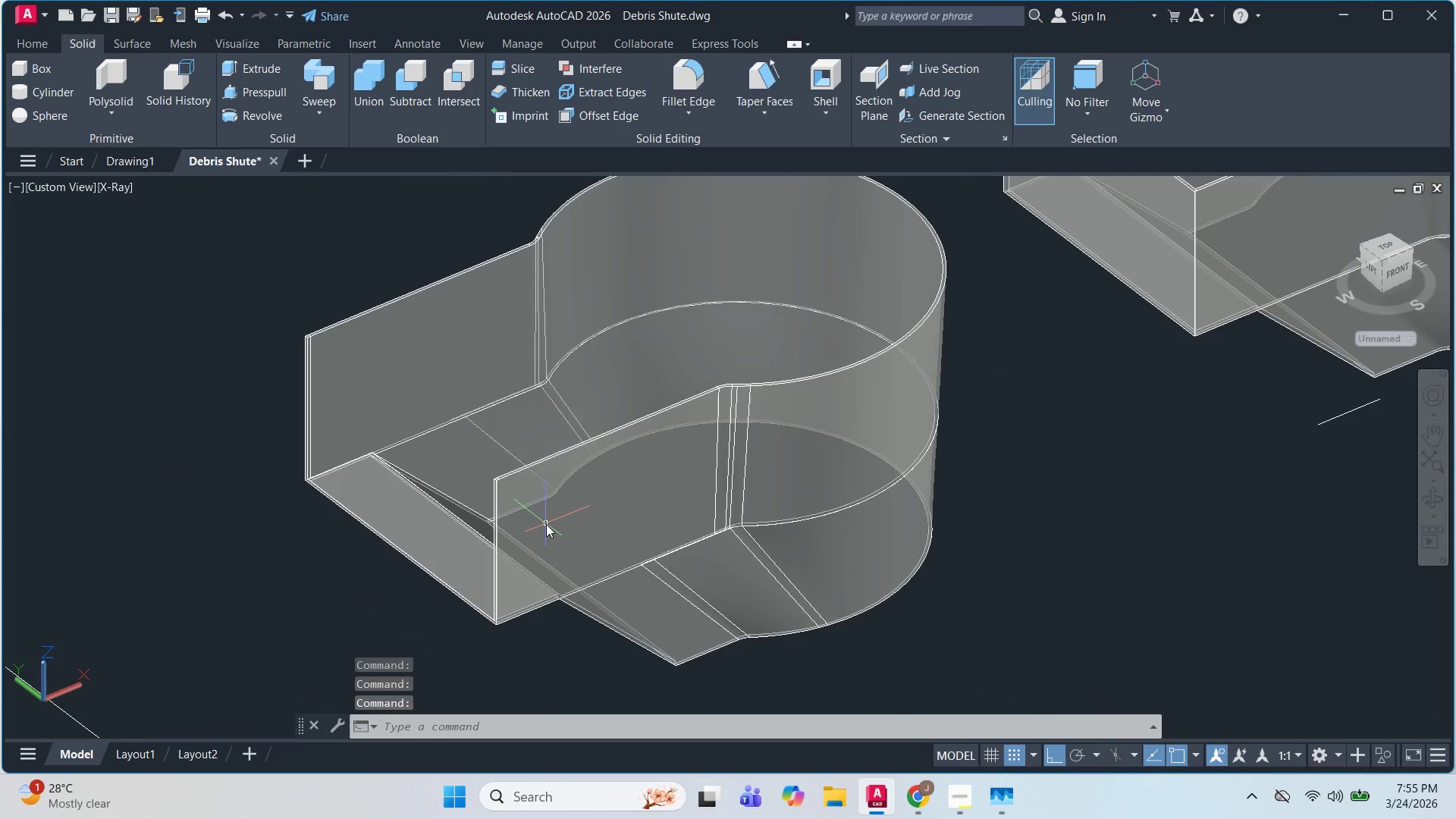 
key(M)
 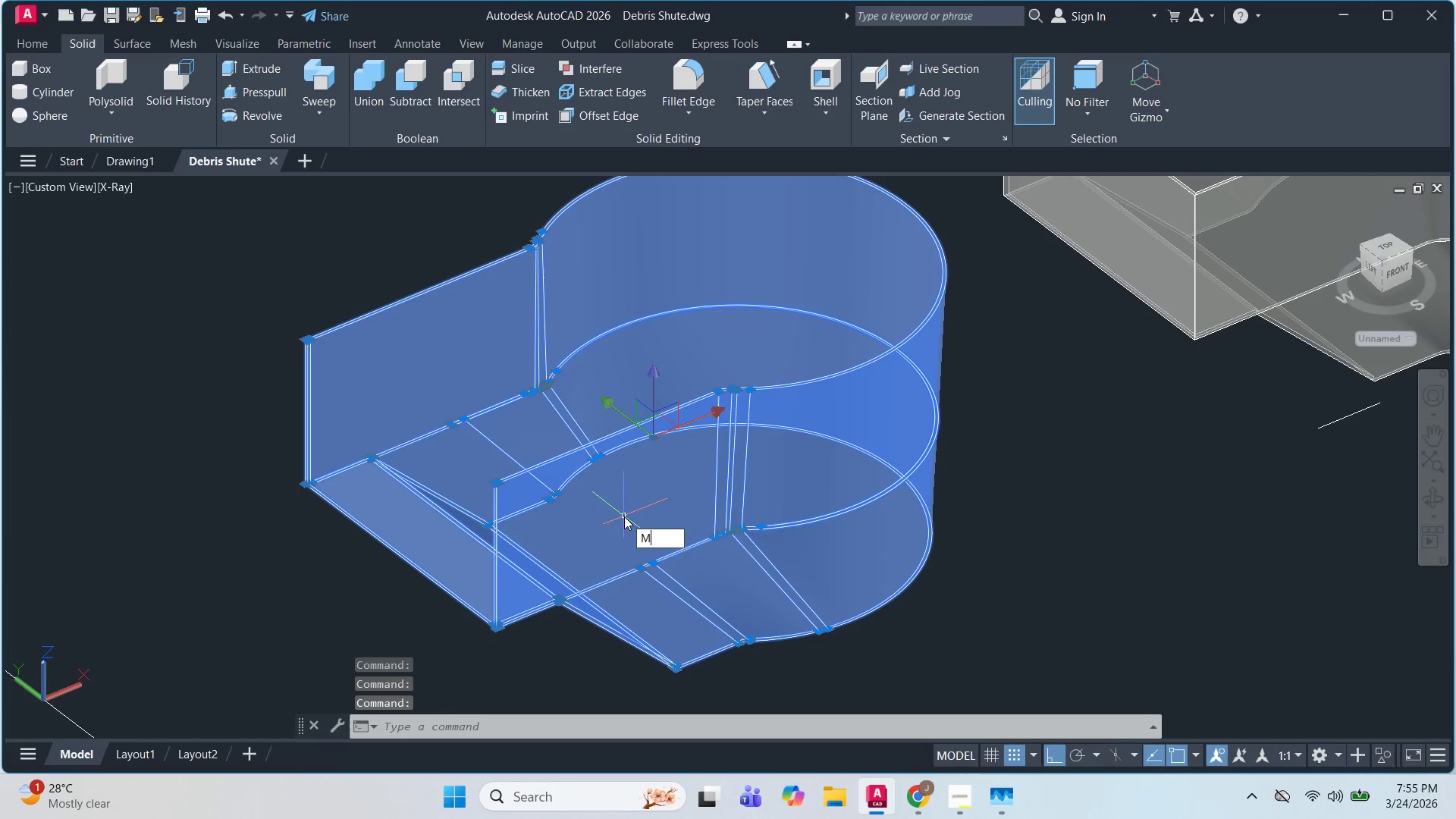 
key(Space)
 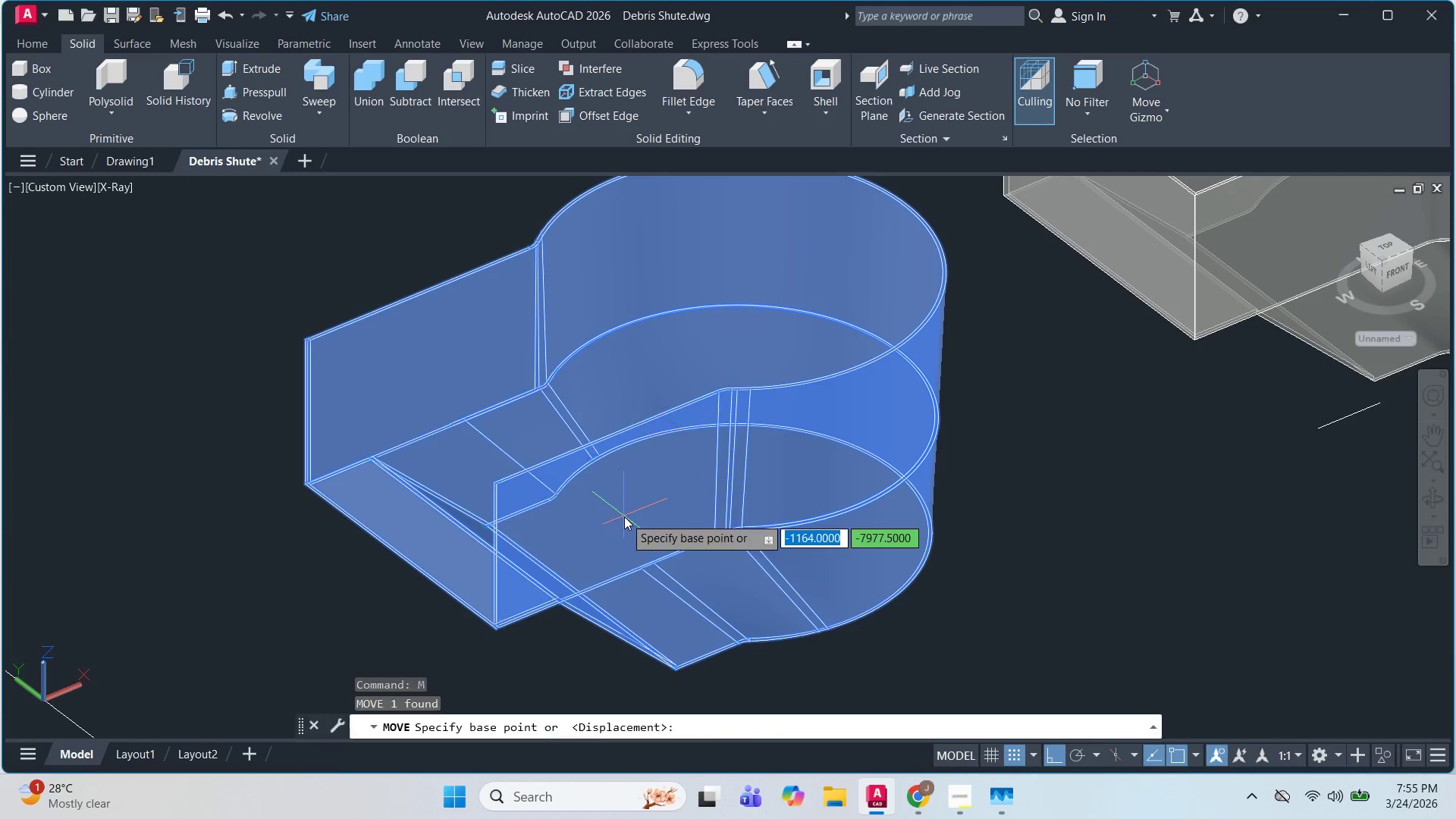 
left_click([624, 516])
 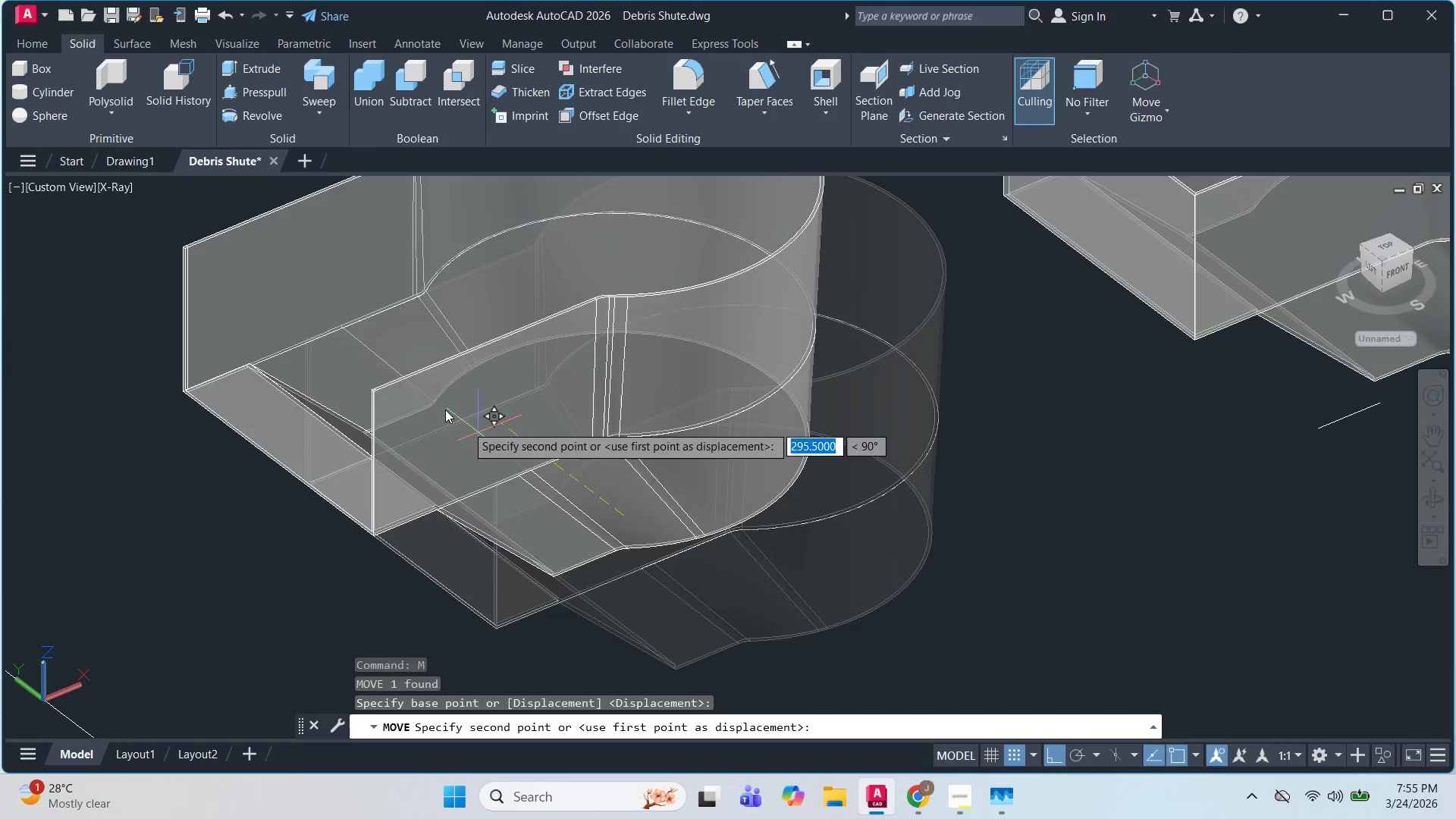 
left_click([309, 283])
 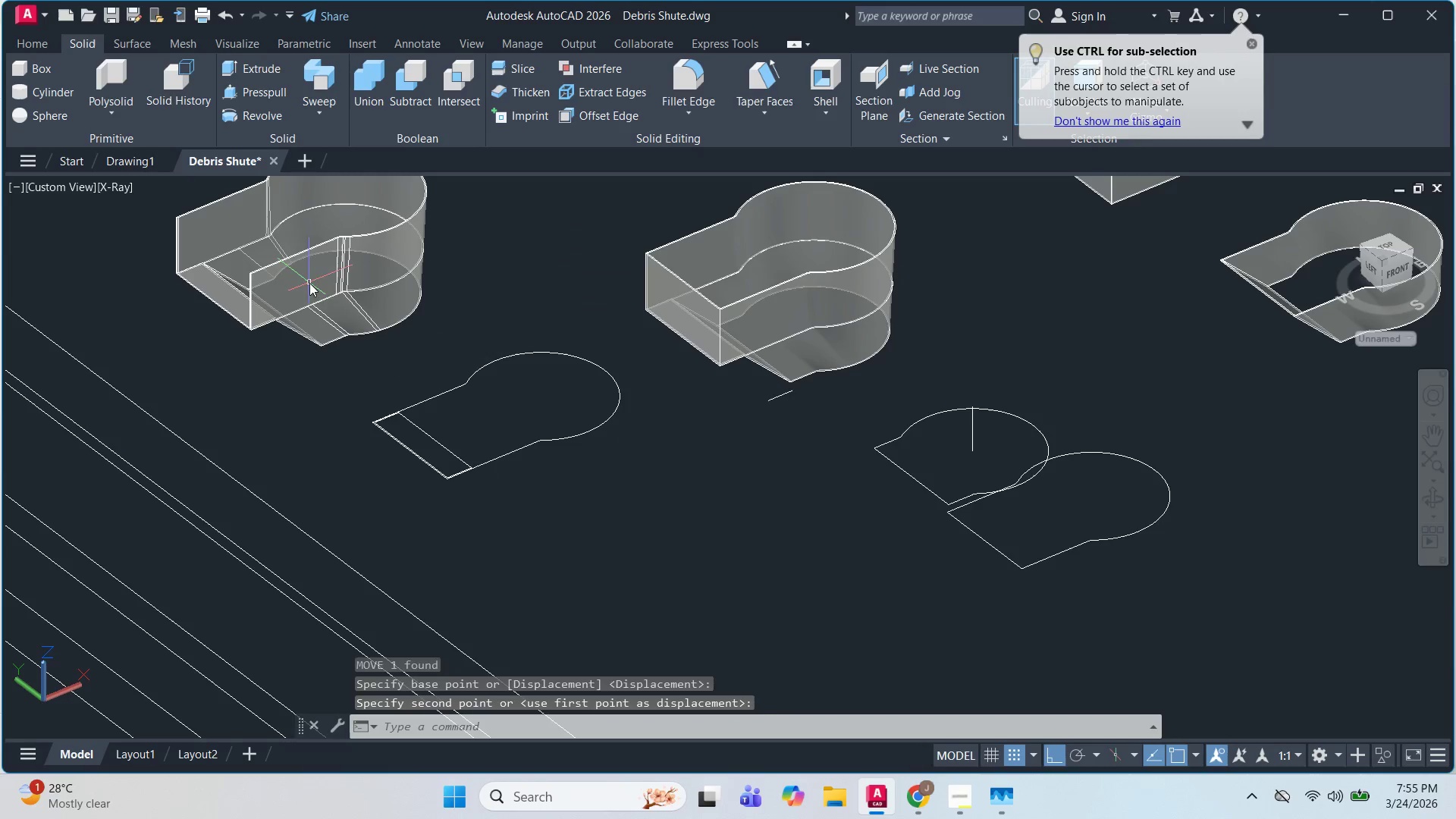 
scroll: coordinate [403, 373], scroll_direction: down, amount: 2.0
 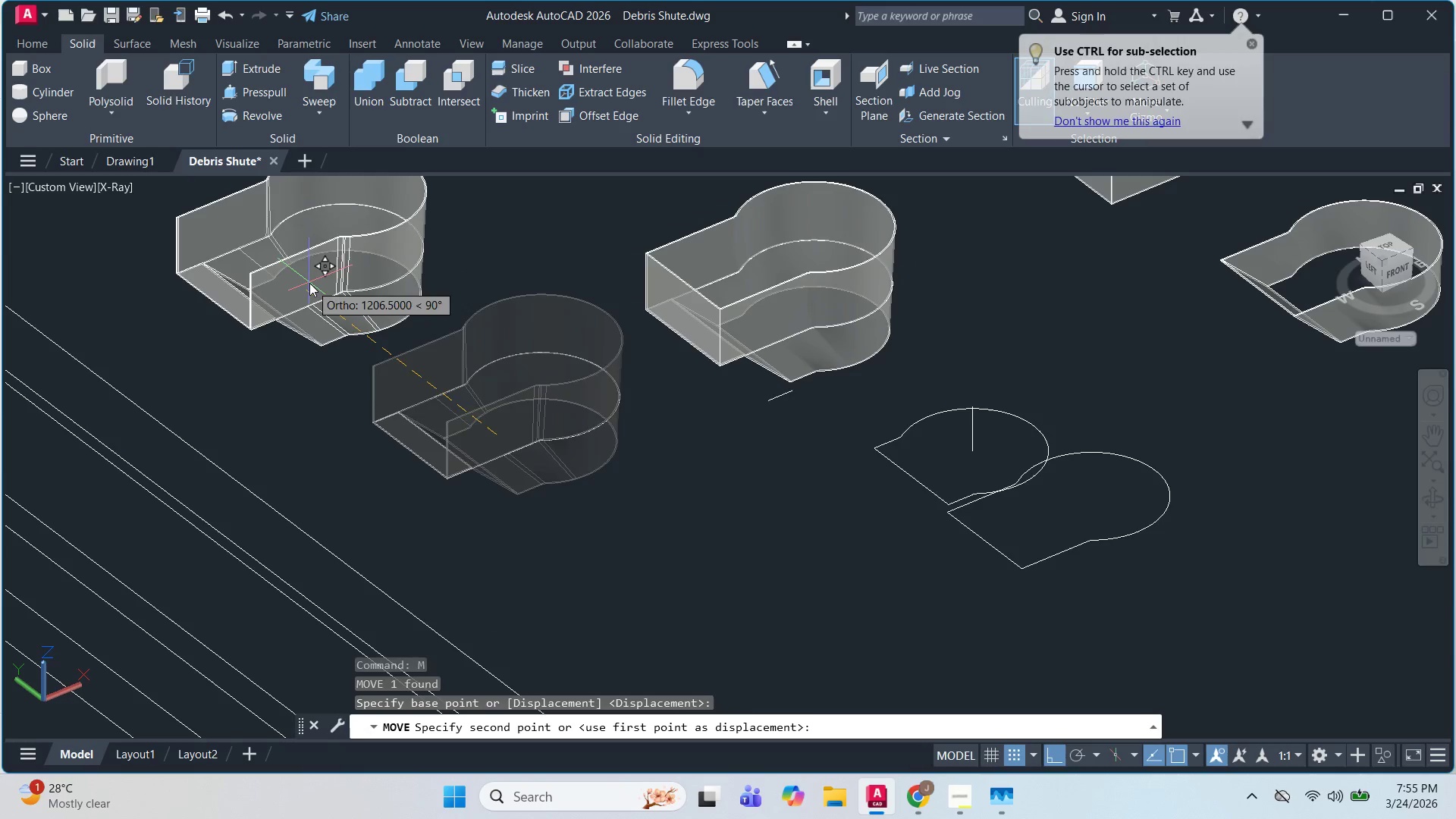 
key(Escape)
 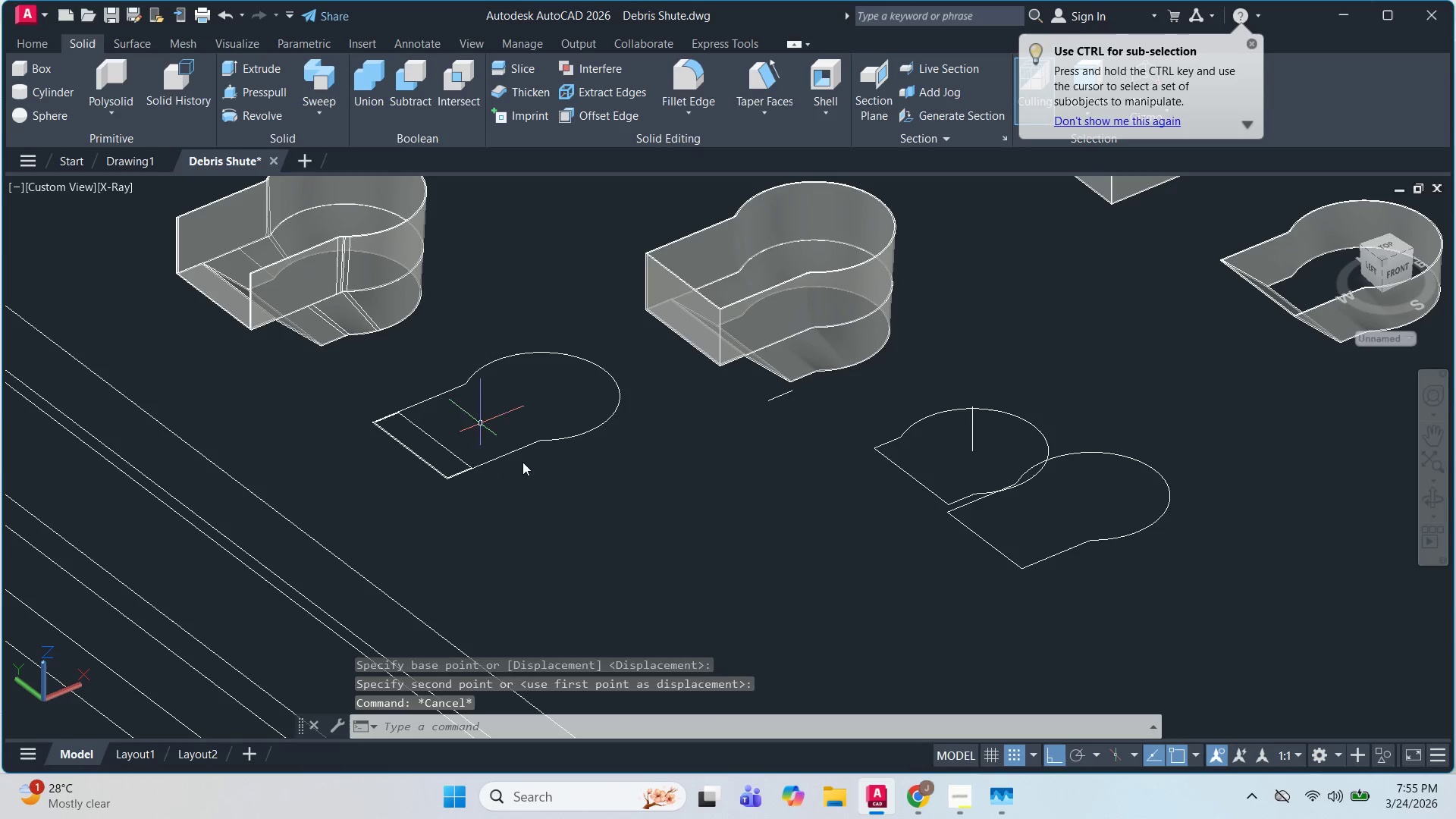 
key(Escape)
 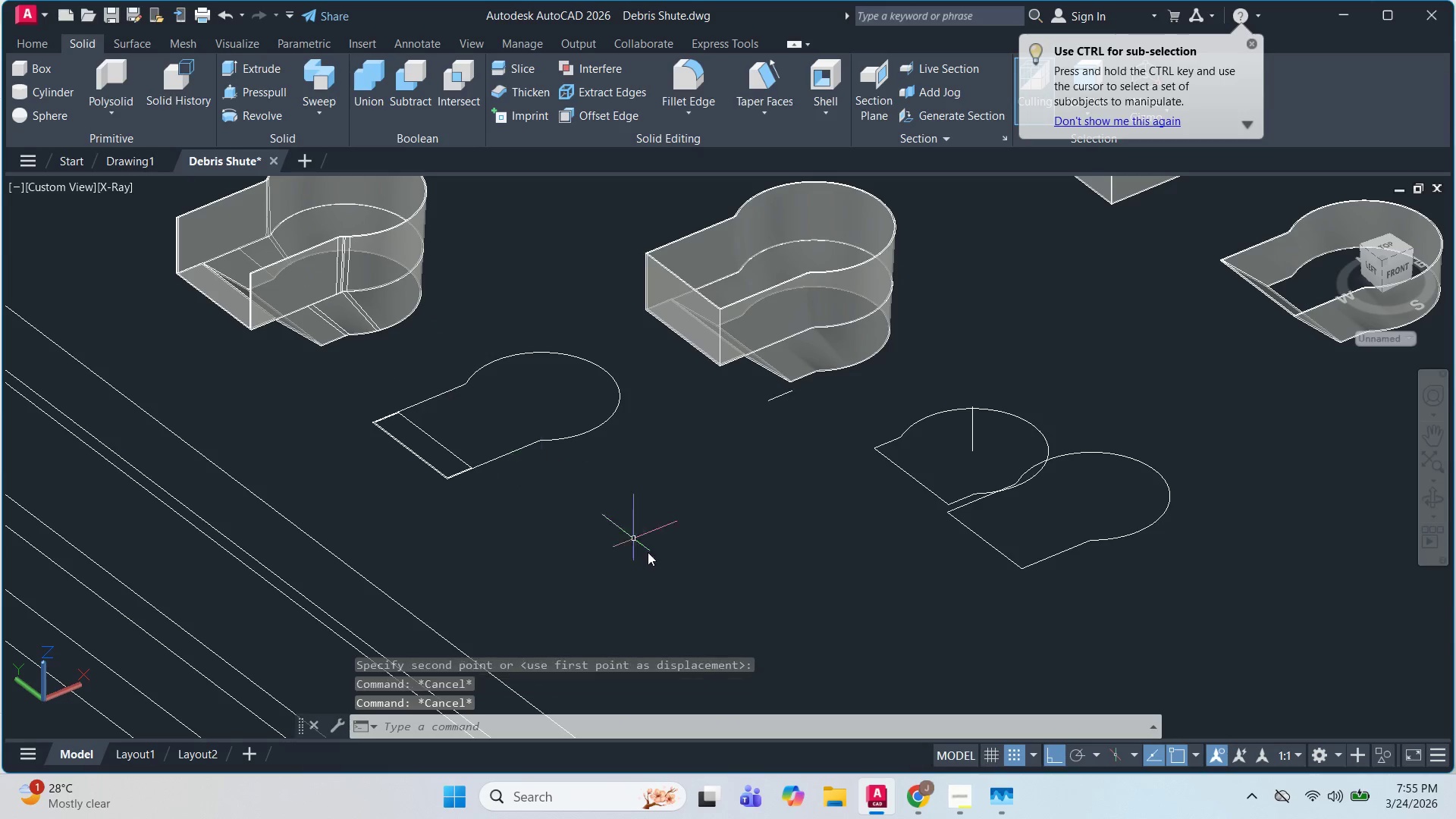 
left_click_drag(start_coordinate=[649, 554], to_coordinate=[641, 545])
 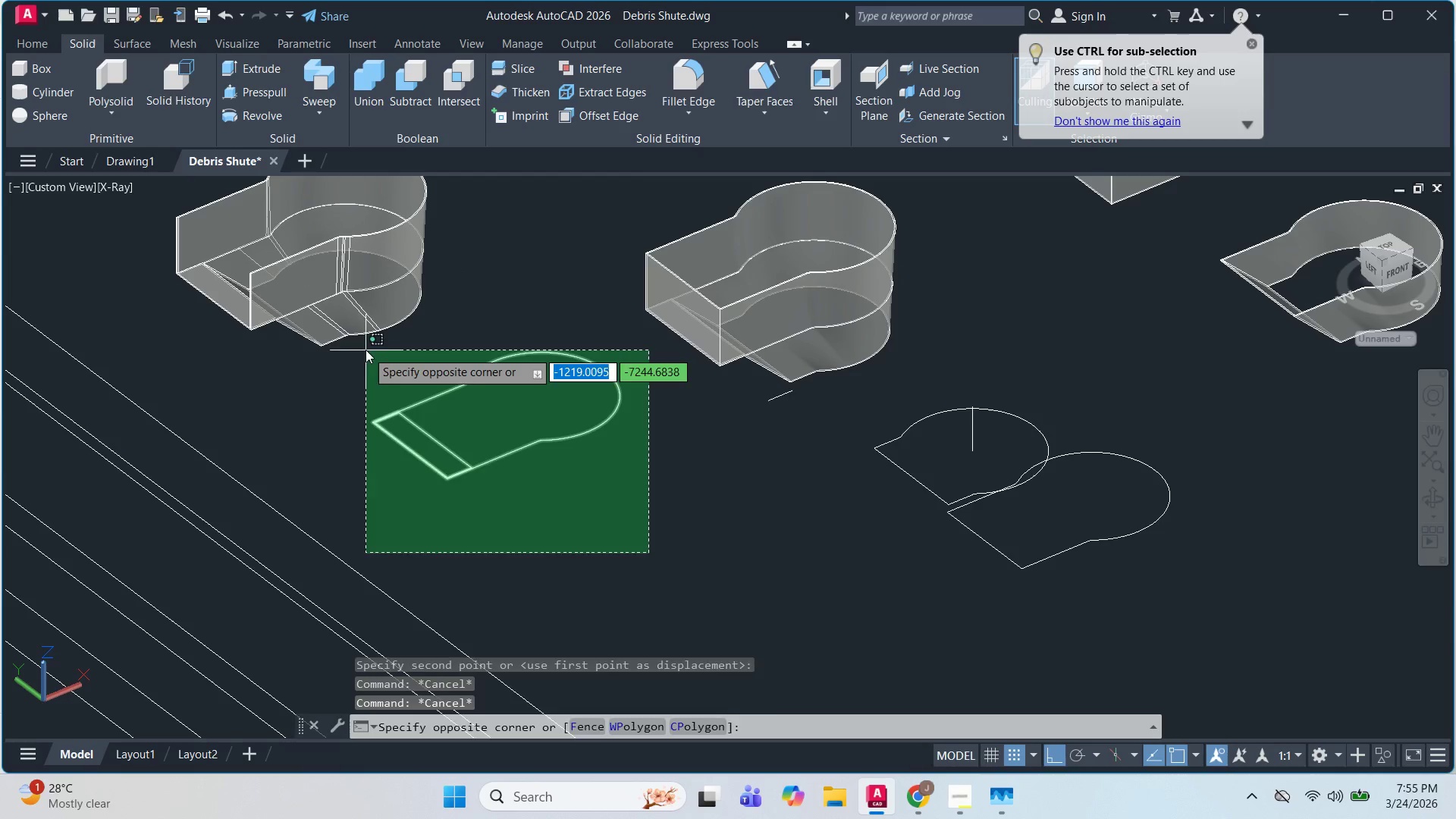 
left_click([366, 350])
 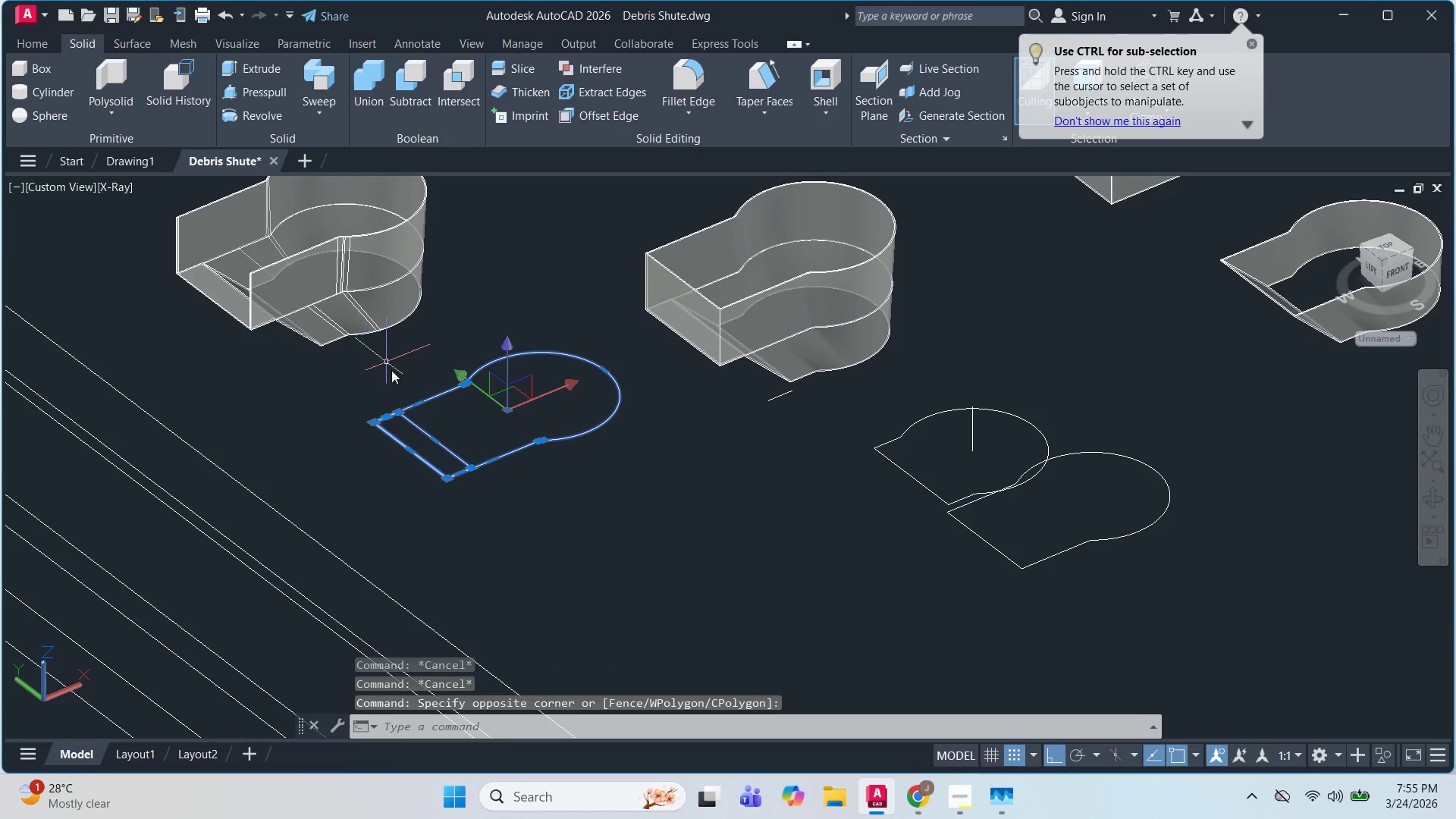 
key(E)
 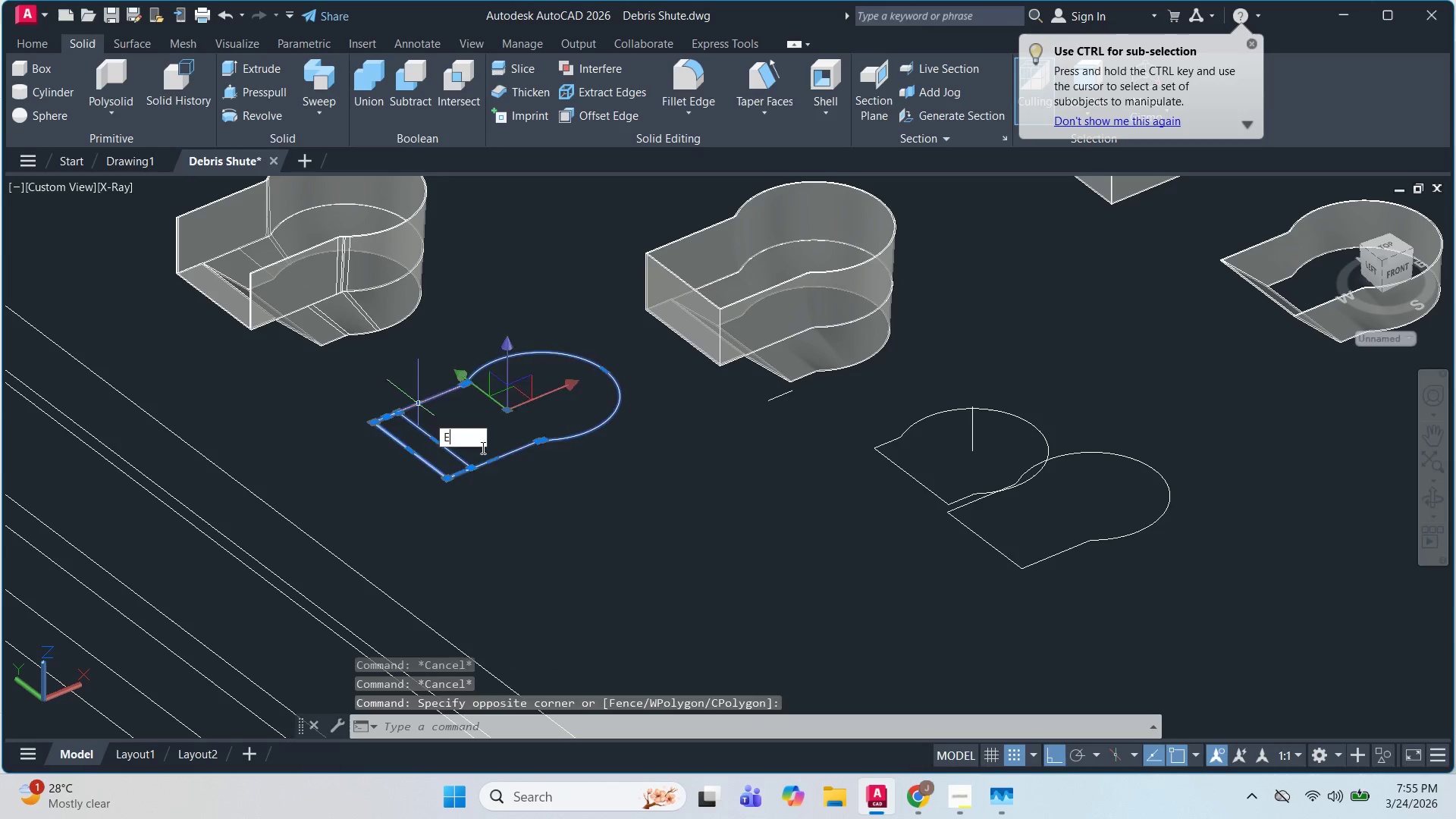 
key(Space)
 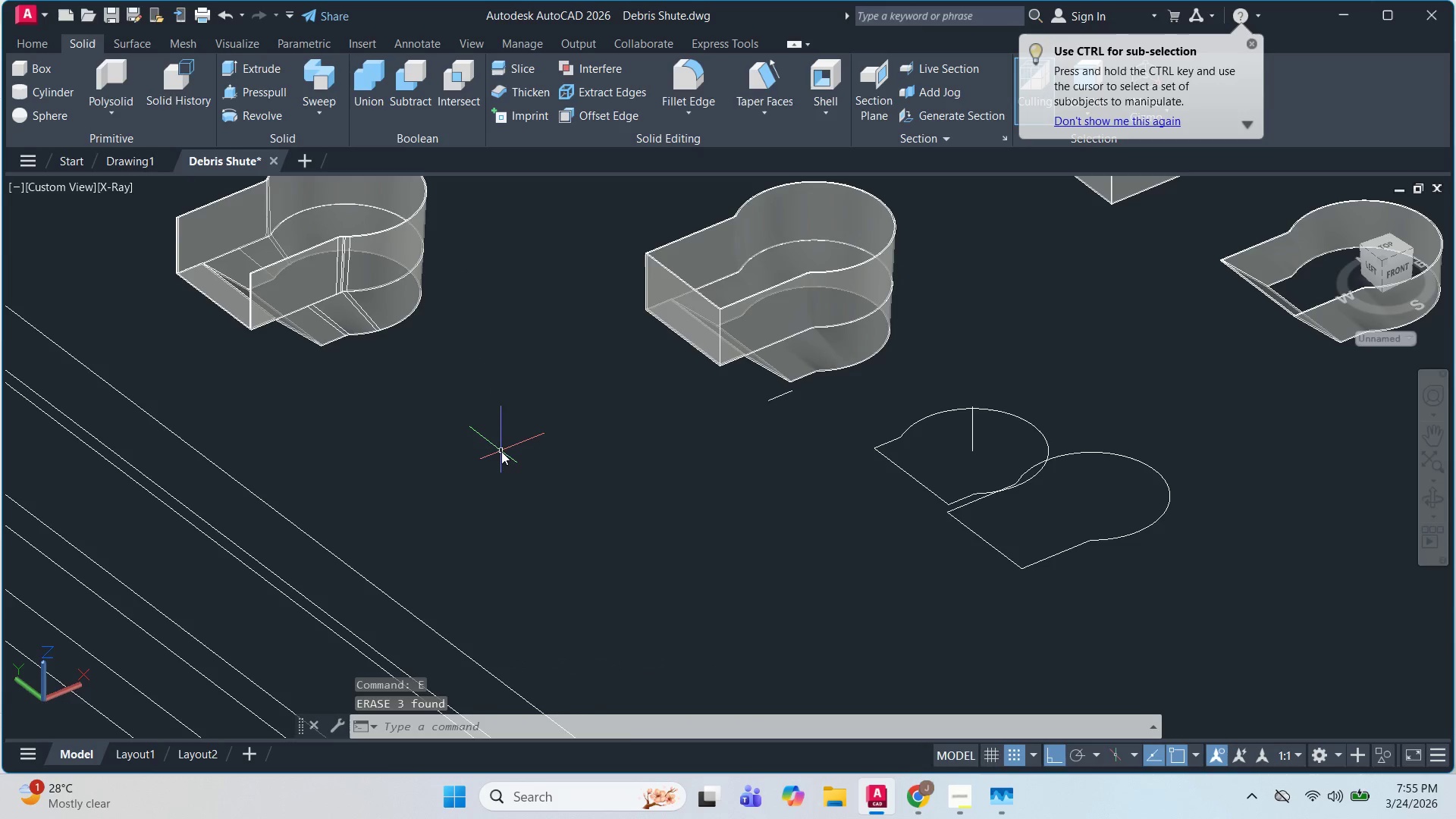 
key(Escape)
 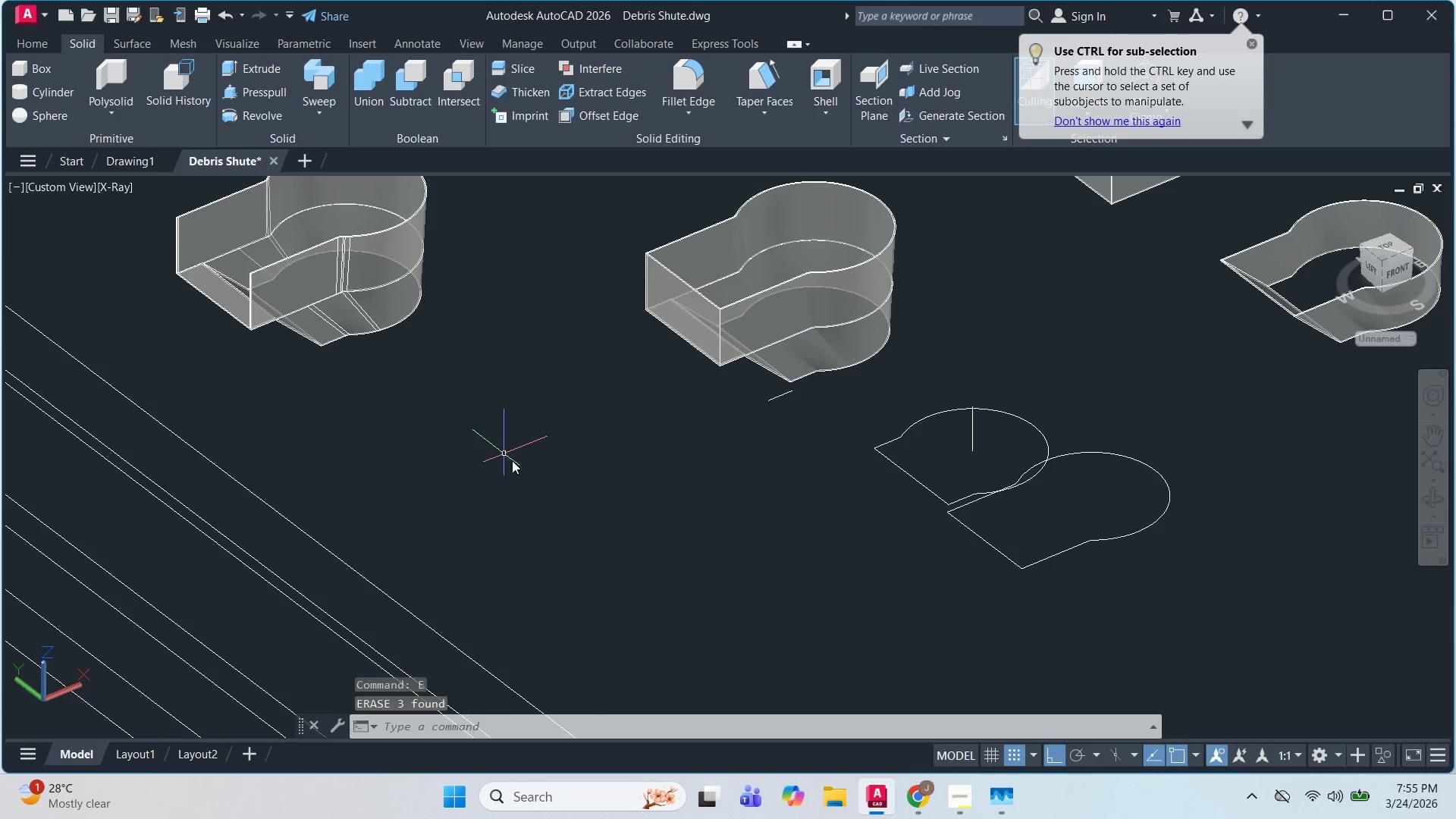 
key(Escape)
 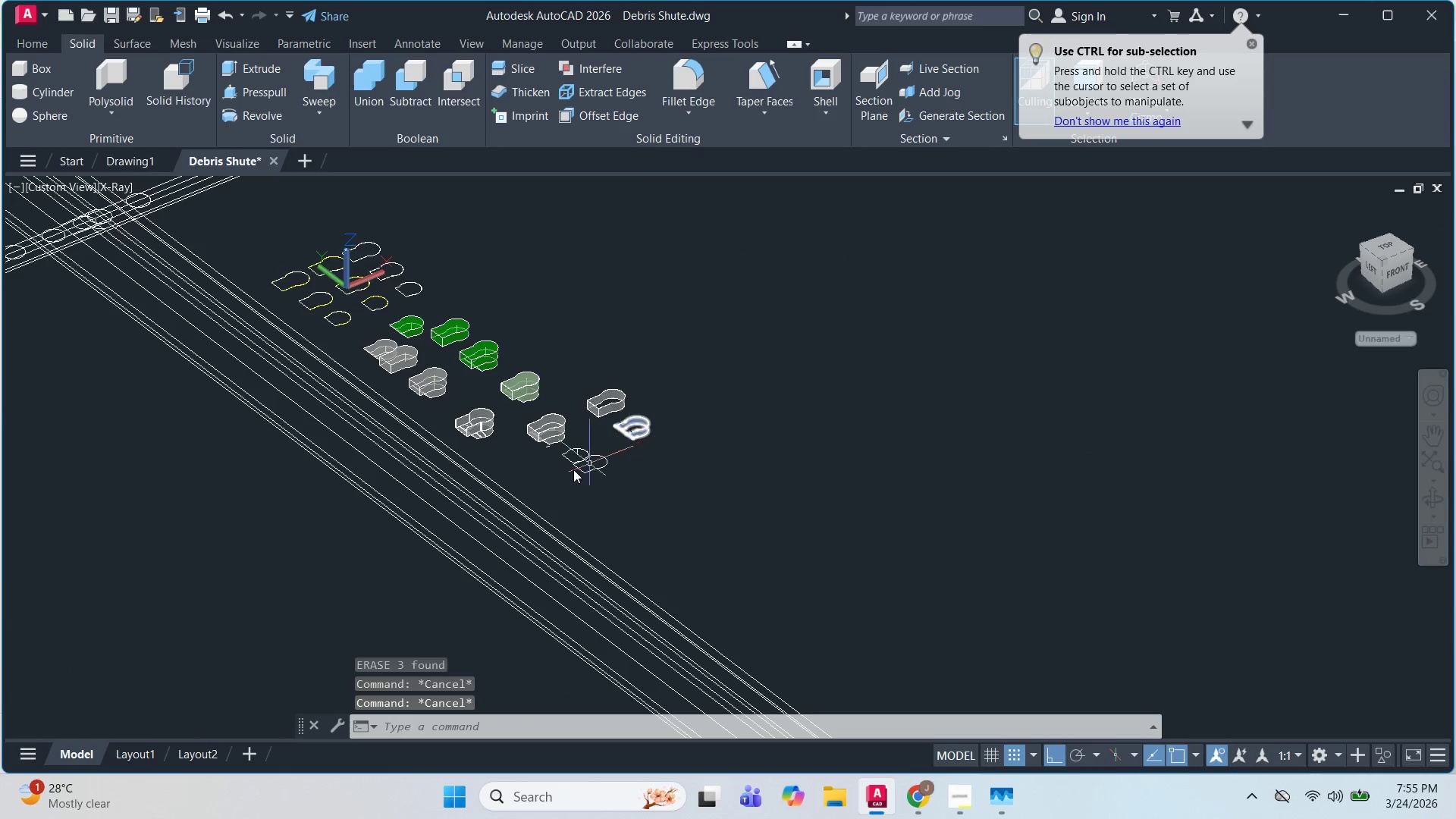 
scroll: coordinate [573, 469], scroll_direction: down, amount: 5.0
 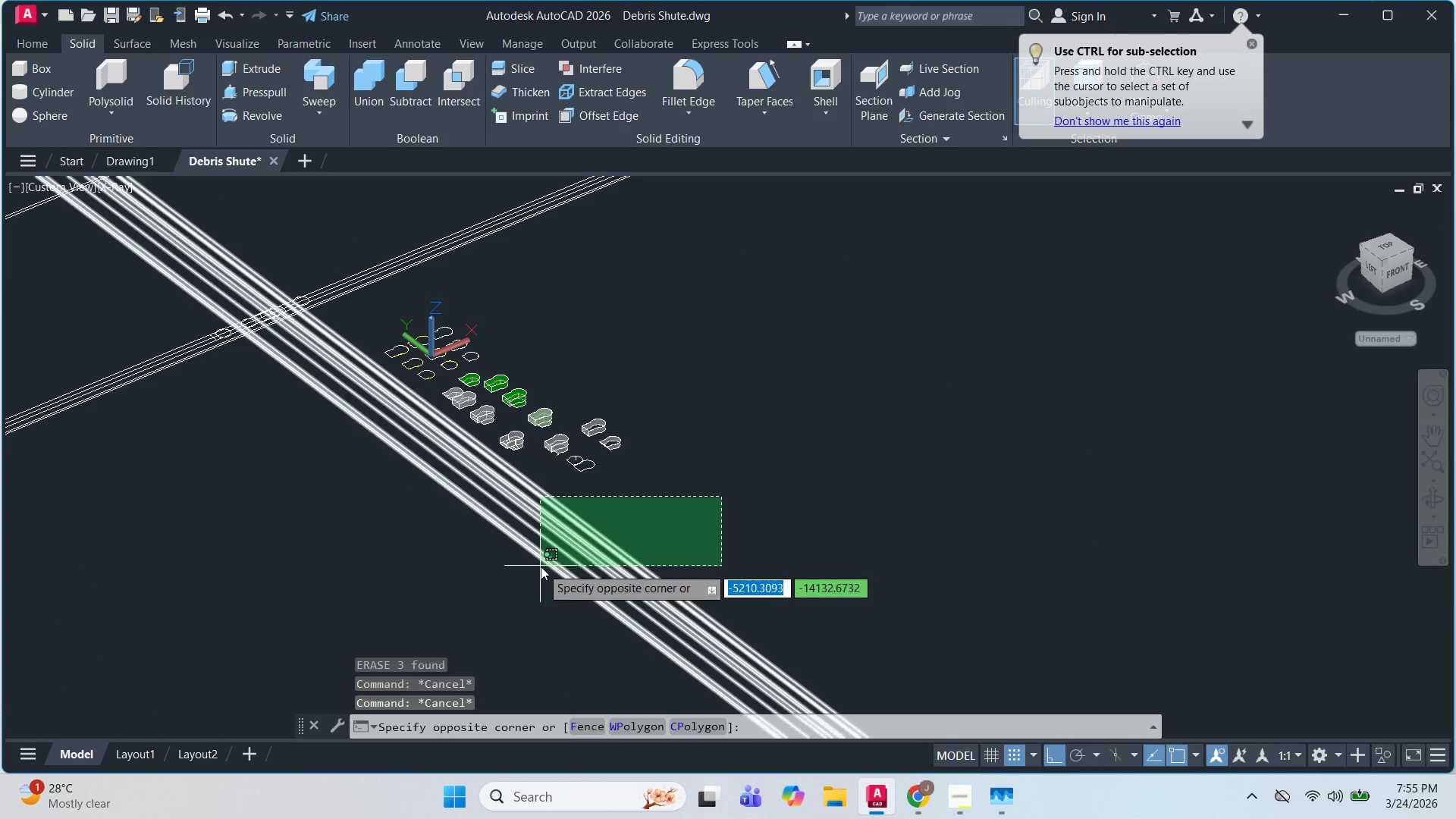 
left_click([541, 566])
 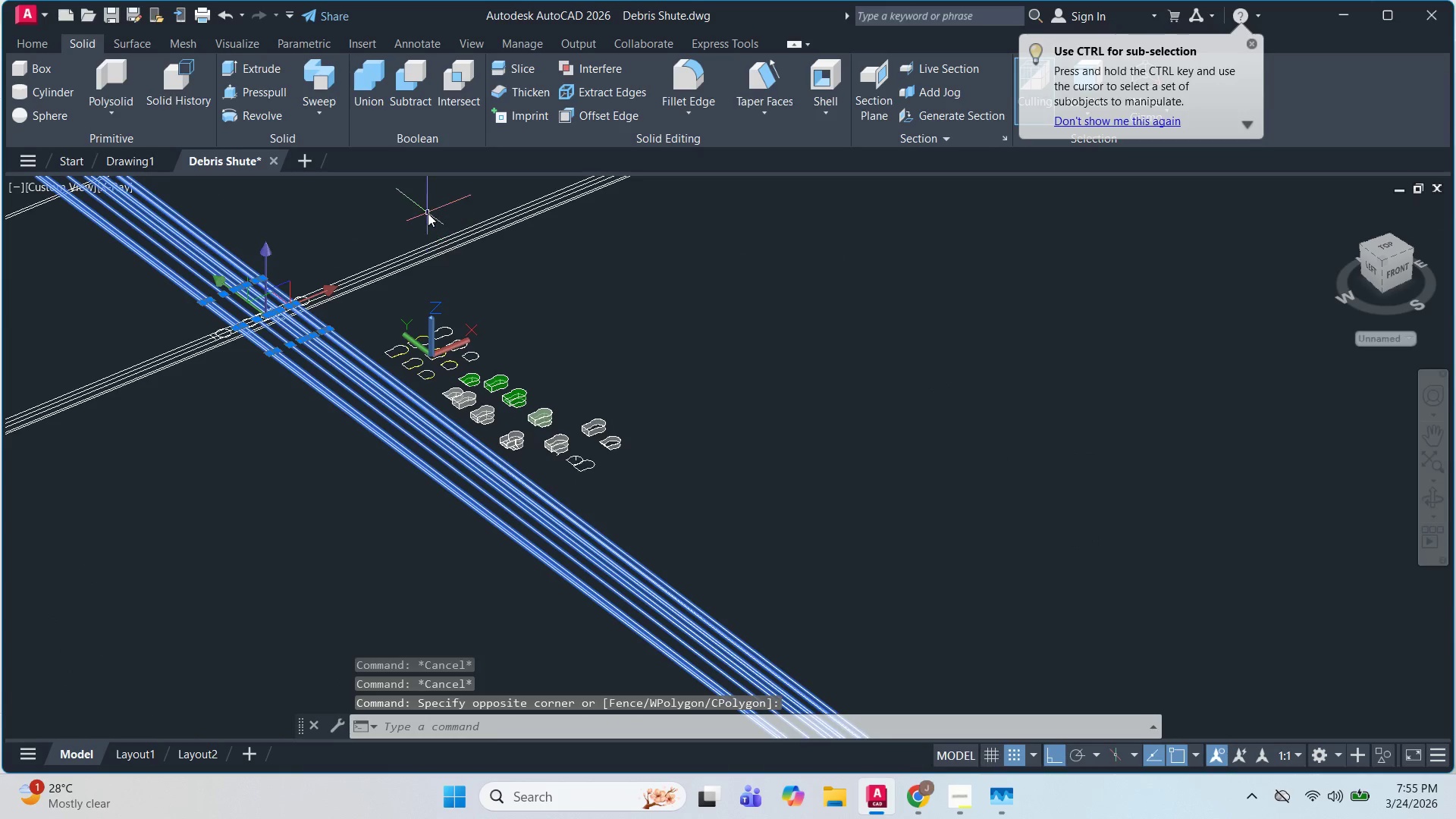 
scroll: coordinate [441, 284], scroll_direction: up, amount: 1.0
 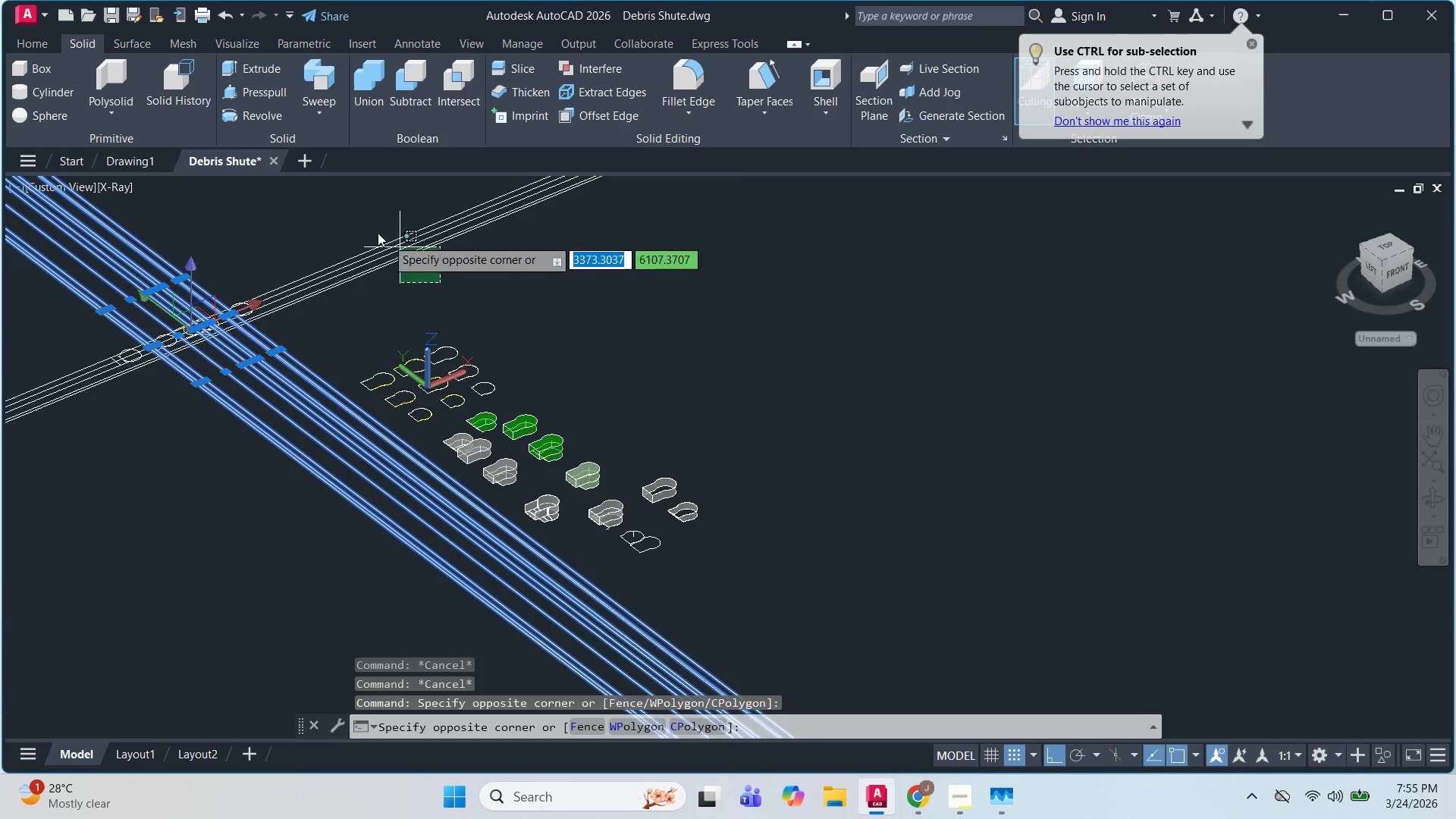 
double_click([353, 218])
 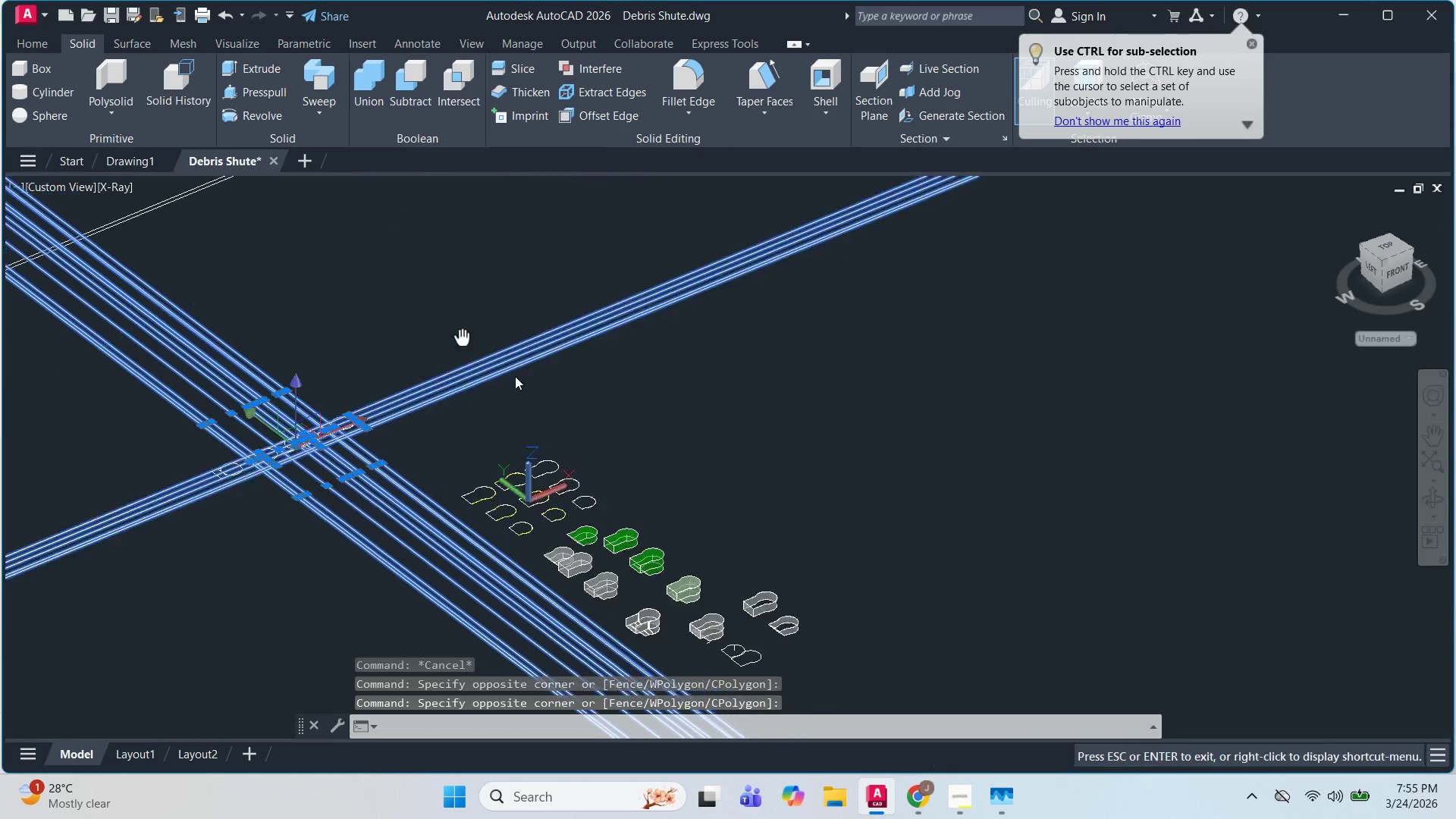 
scroll: coordinate [457, 381], scroll_direction: down, amount: 3.0
 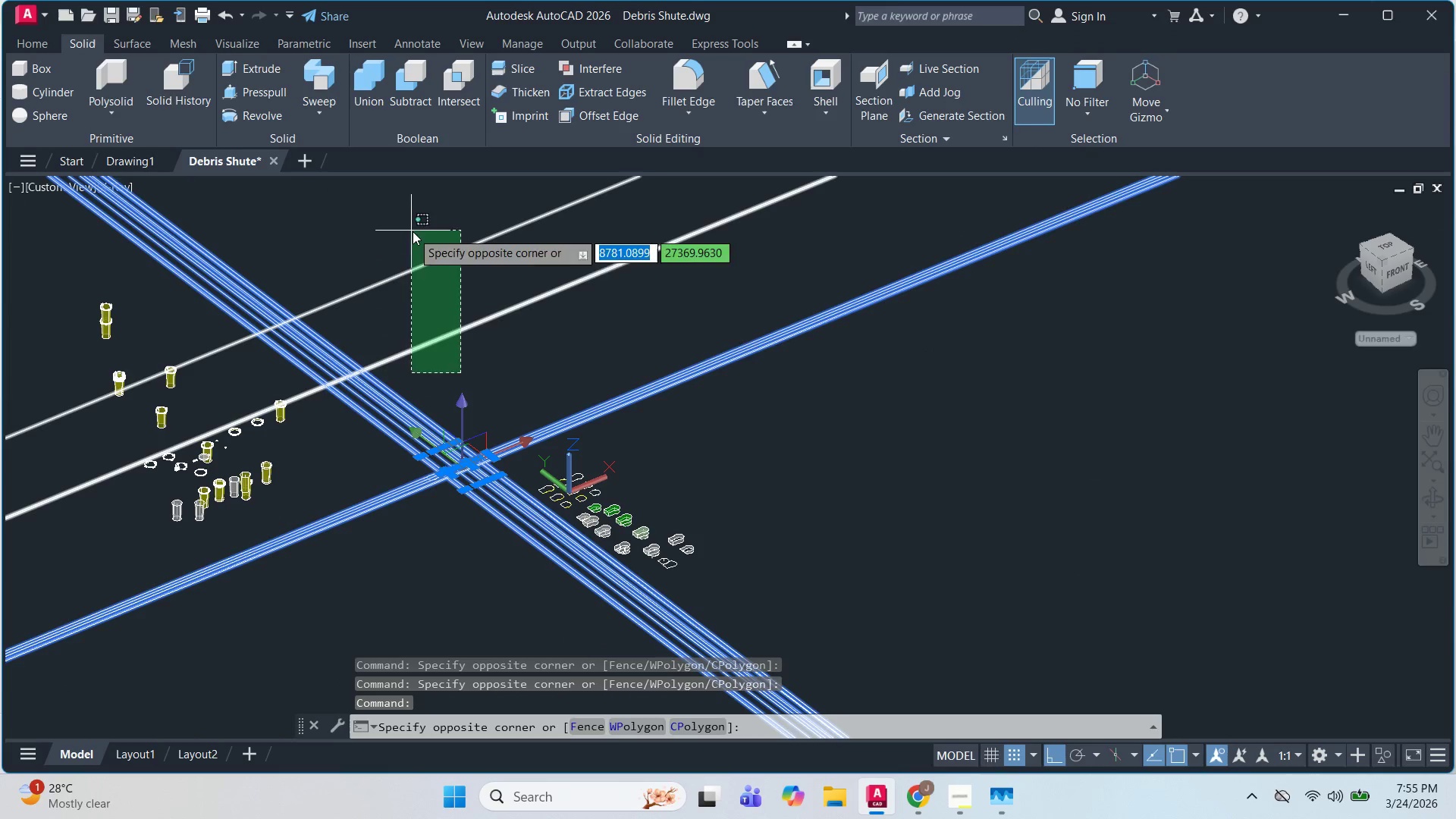 
key(E)
 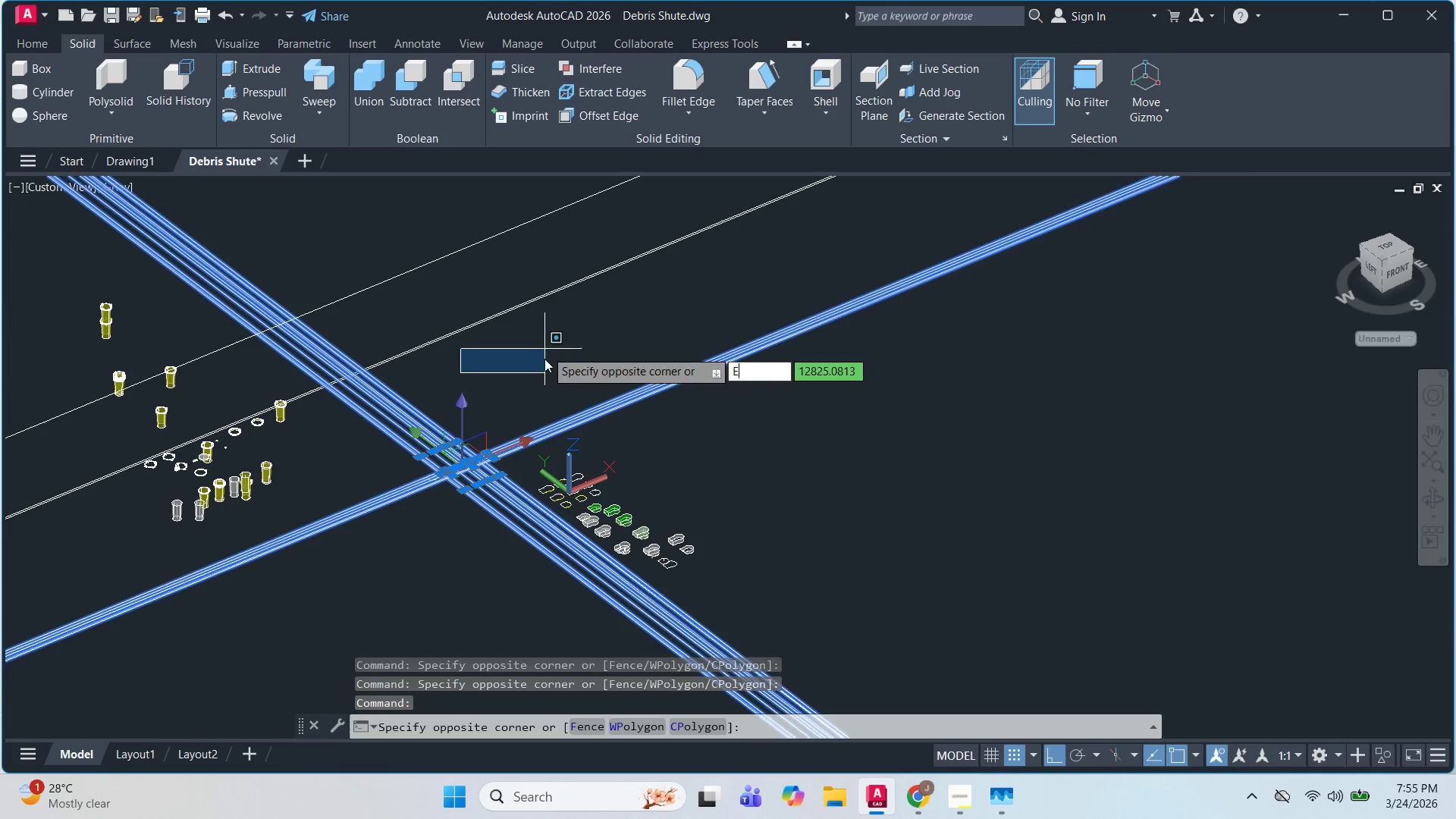 
key(Space)
 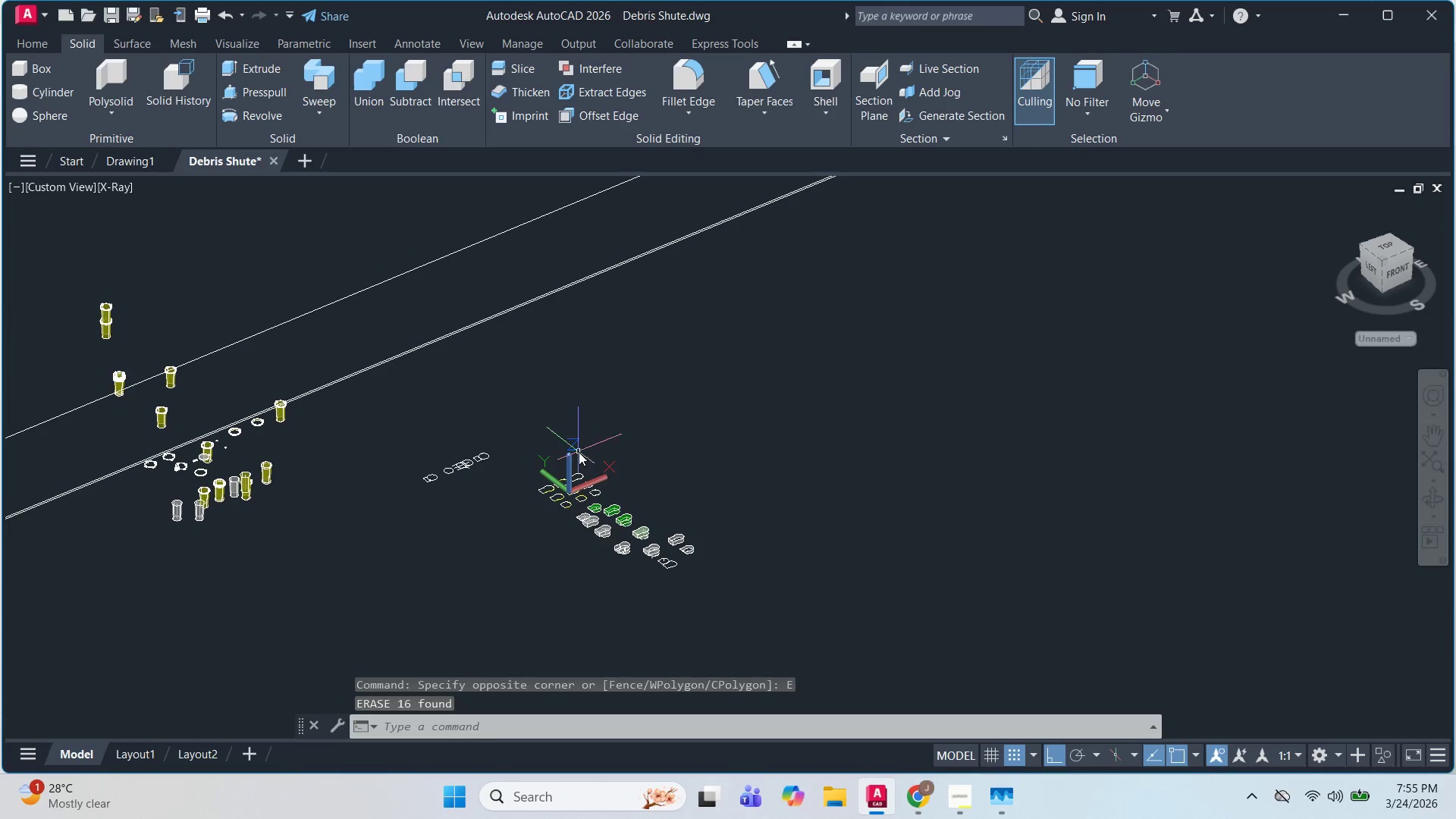 
key(Escape)
 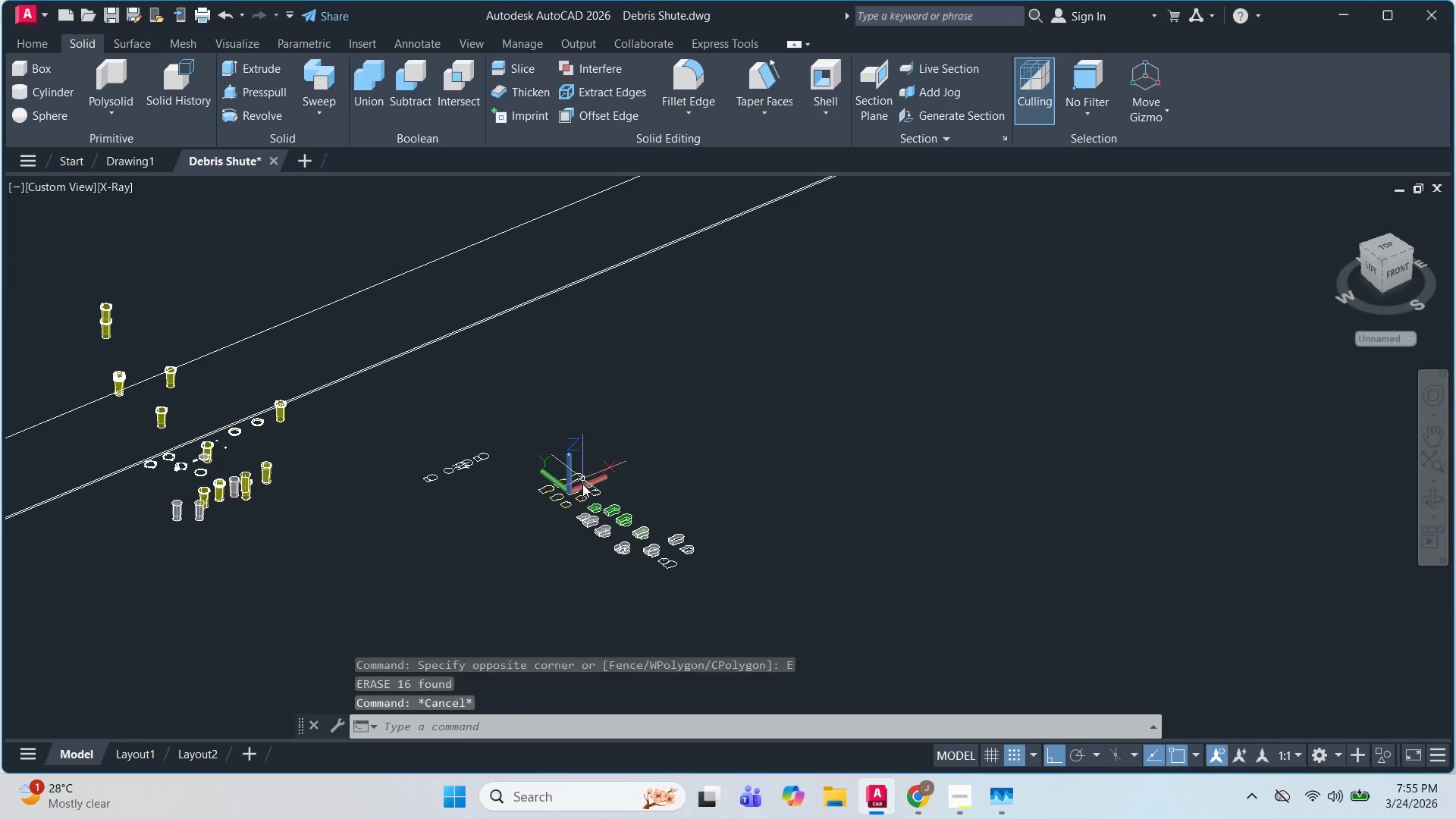 
key(Escape)
 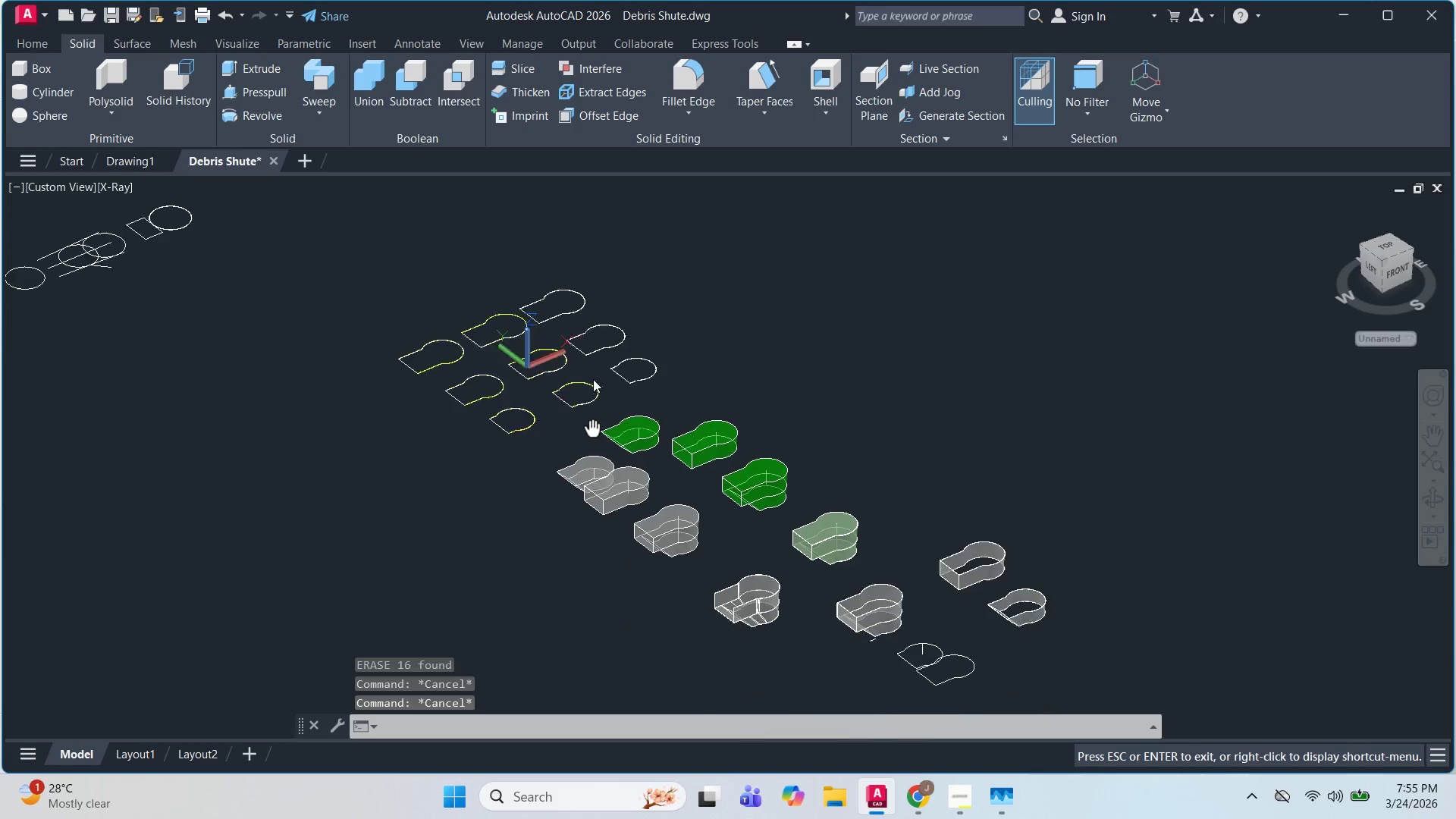 
scroll: coordinate [850, 562], scroll_direction: up, amount: 8.0
 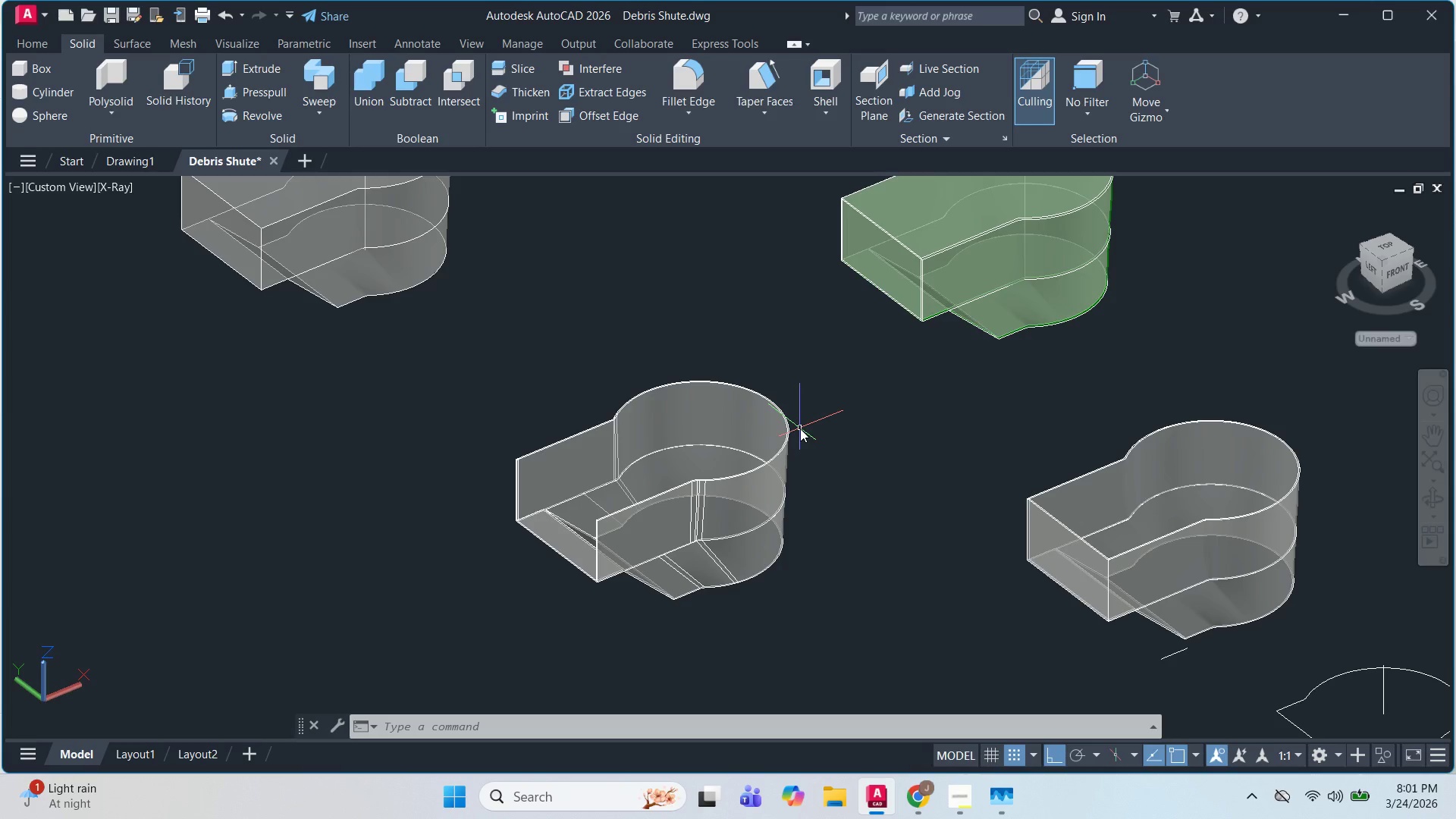 
wait(391.2)
 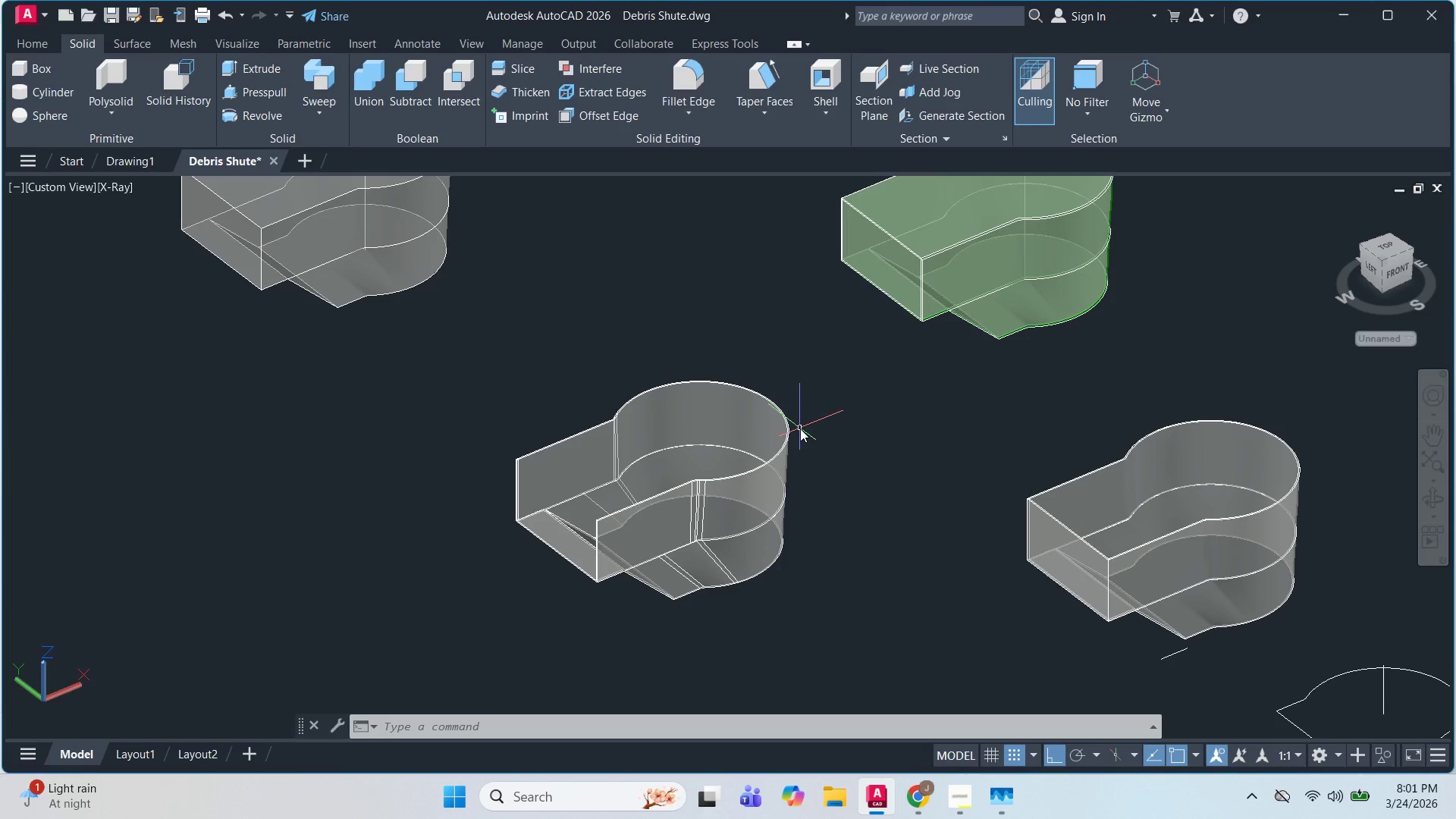 
scroll: coordinate [692, 493], scroll_direction: up, amount: 4.0
 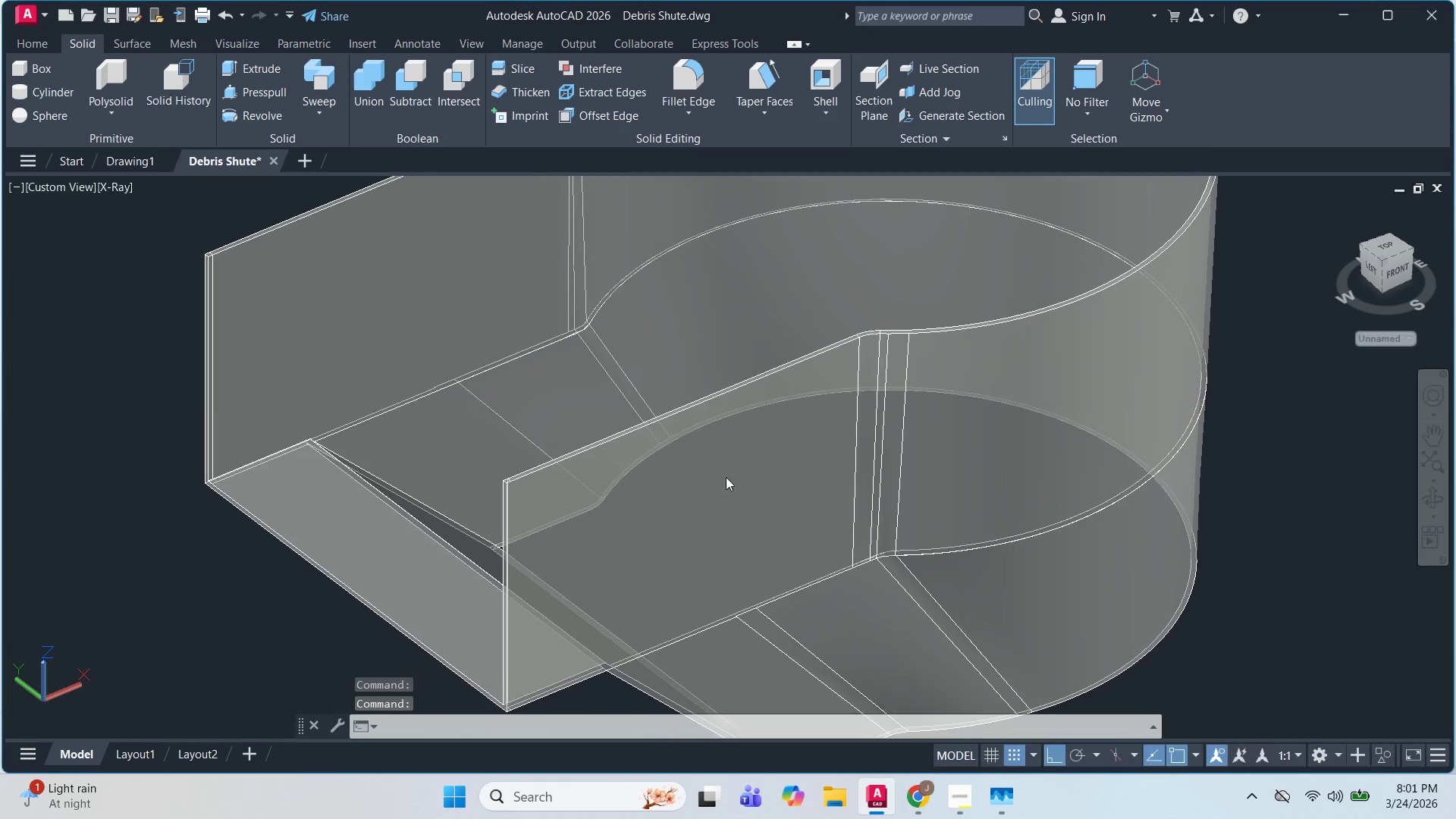 
scroll: coordinate [726, 476], scroll_direction: down, amount: 8.0
 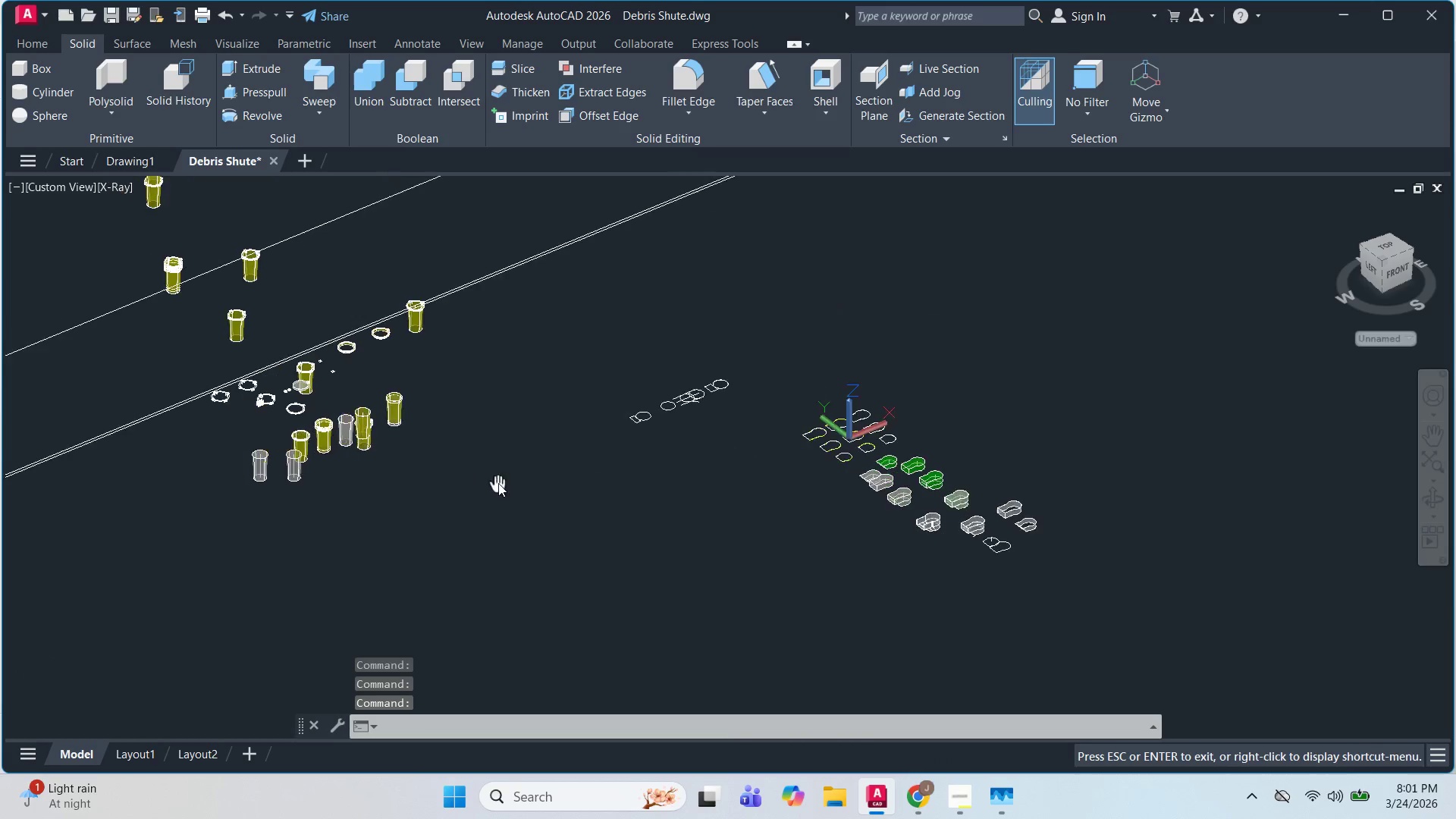 
scroll: coordinate [513, 256], scroll_direction: up, amount: 7.0
 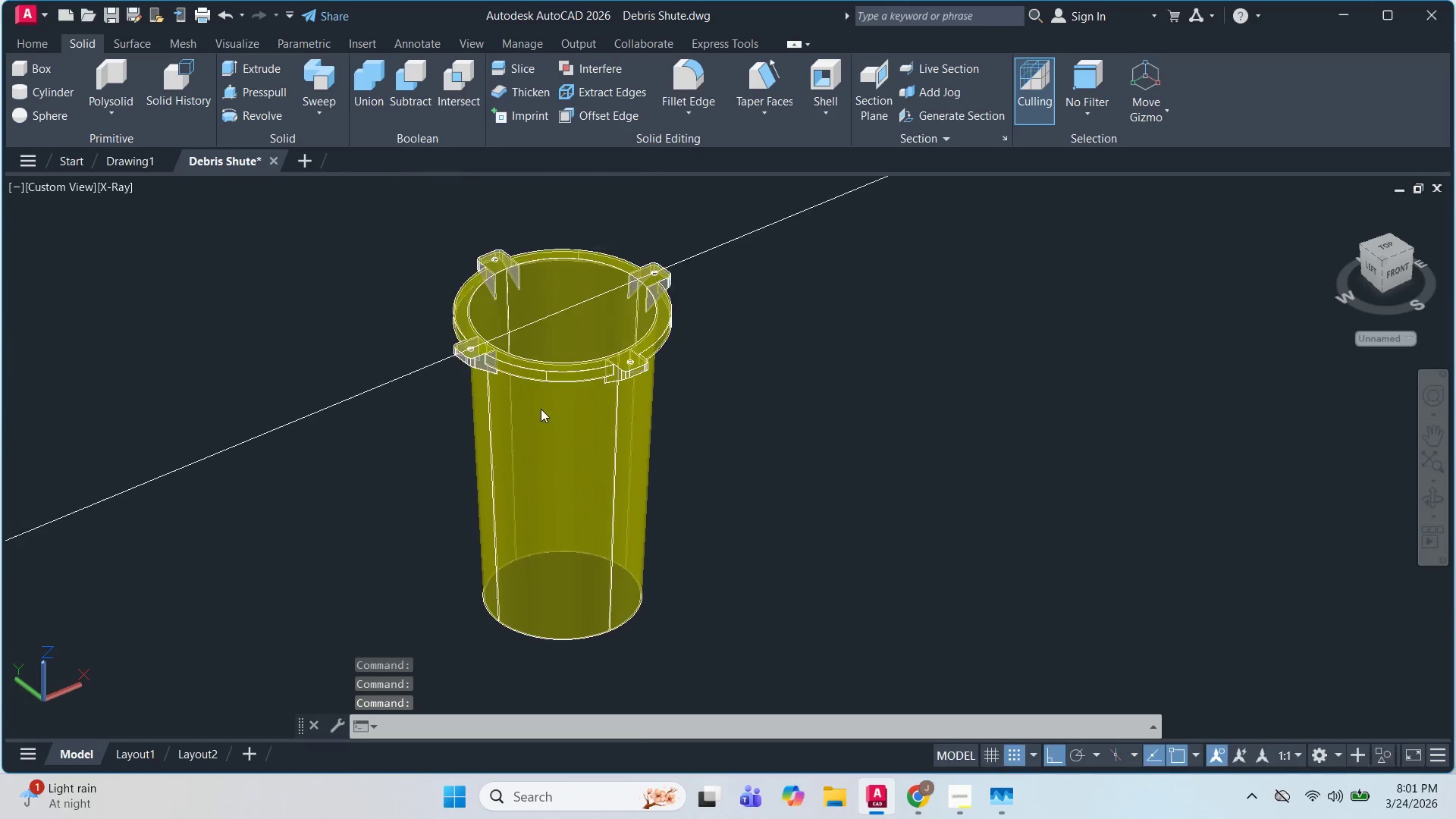 
scroll: coordinate [384, 312], scroll_direction: down, amount: 1.0
 